 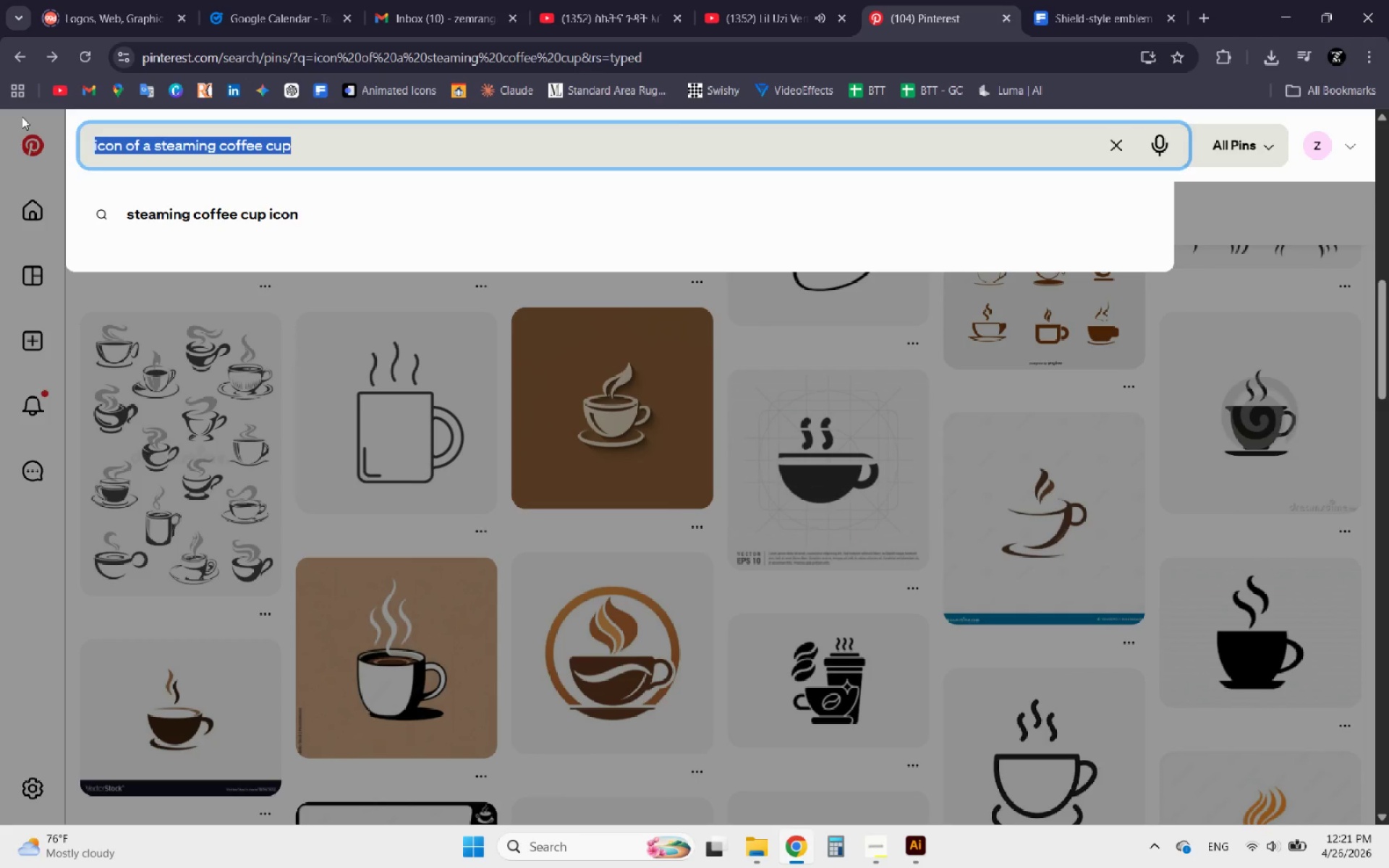 
key(Control+V)
 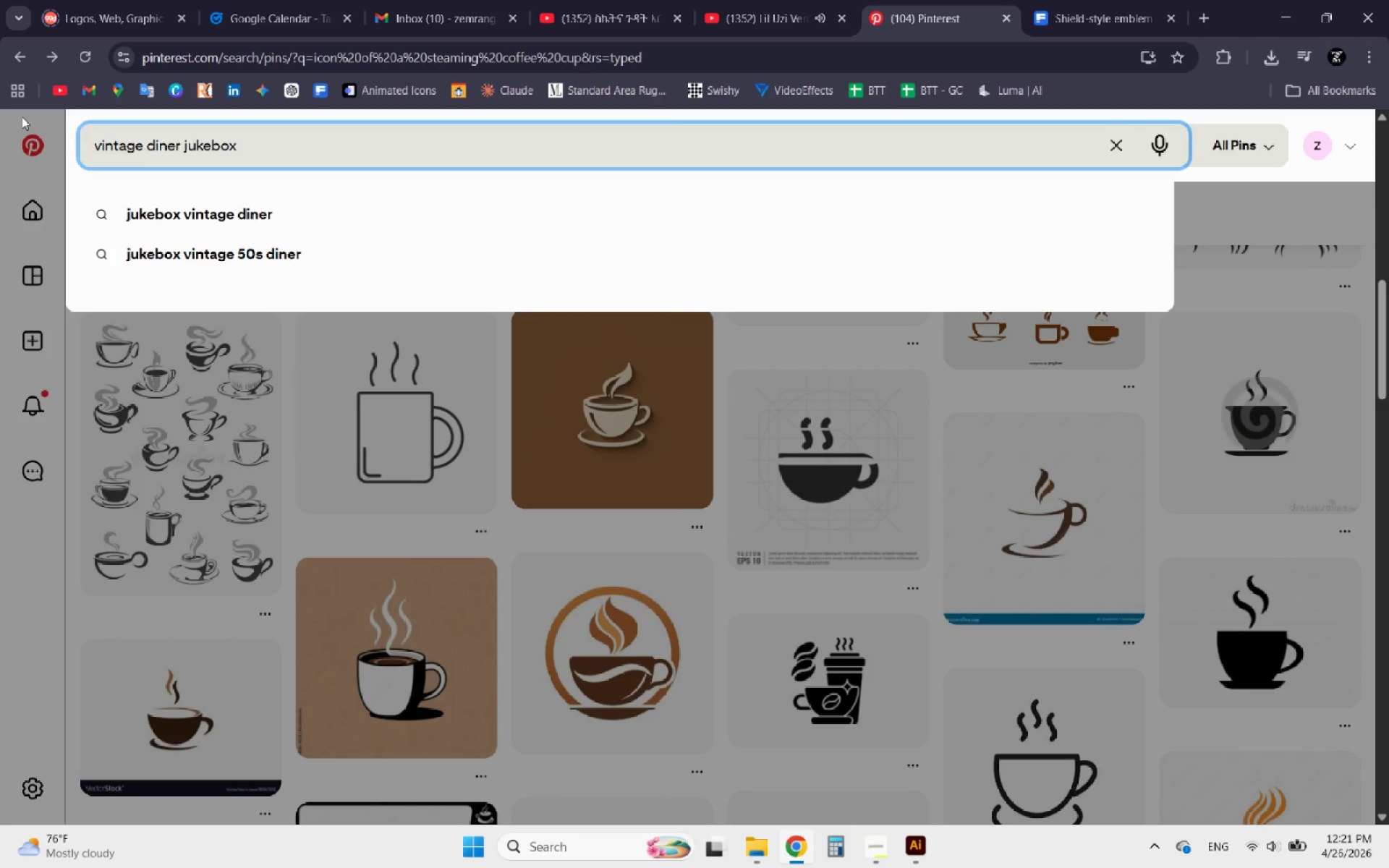 
key(Enter)
 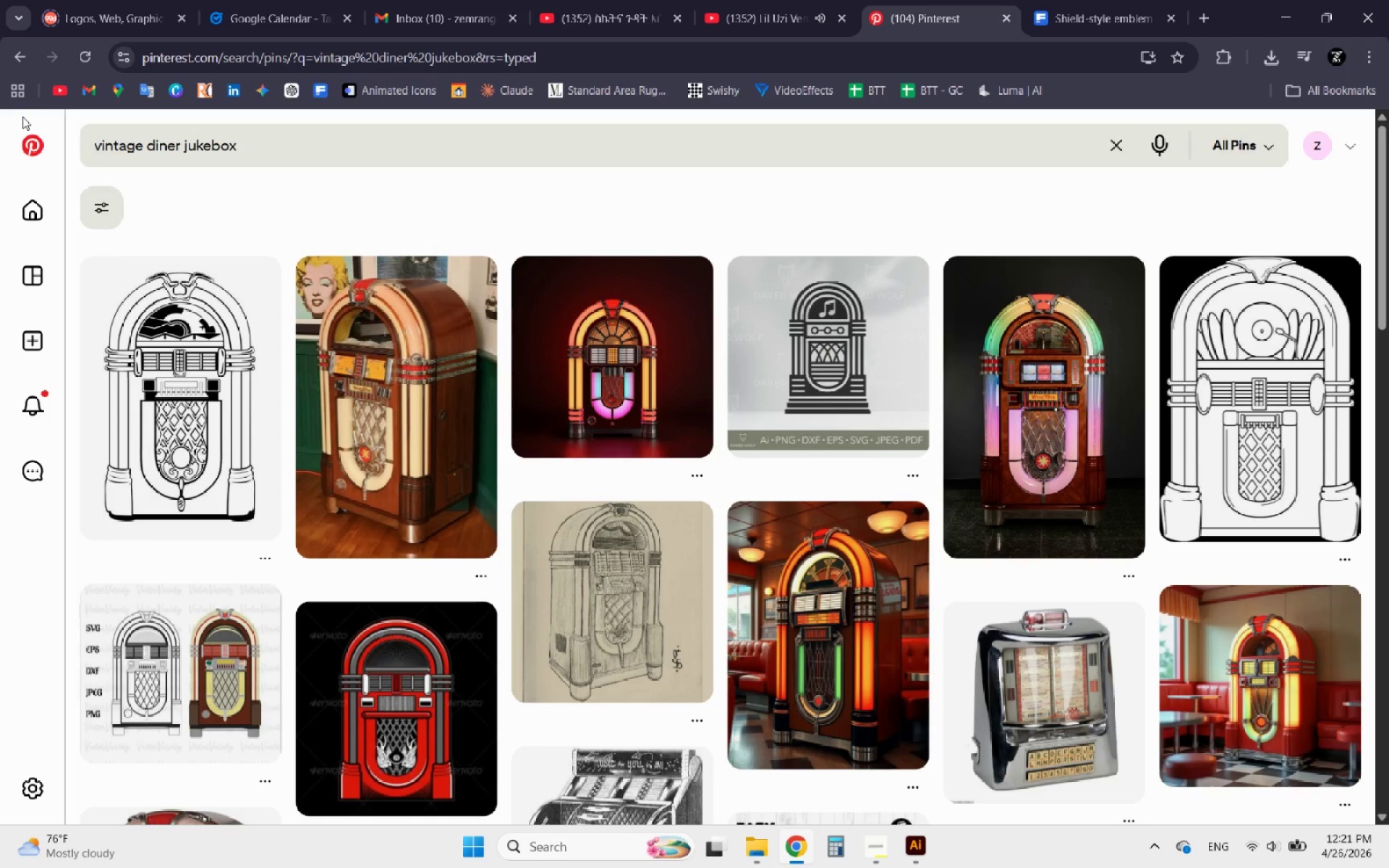 
wait(12.0)
 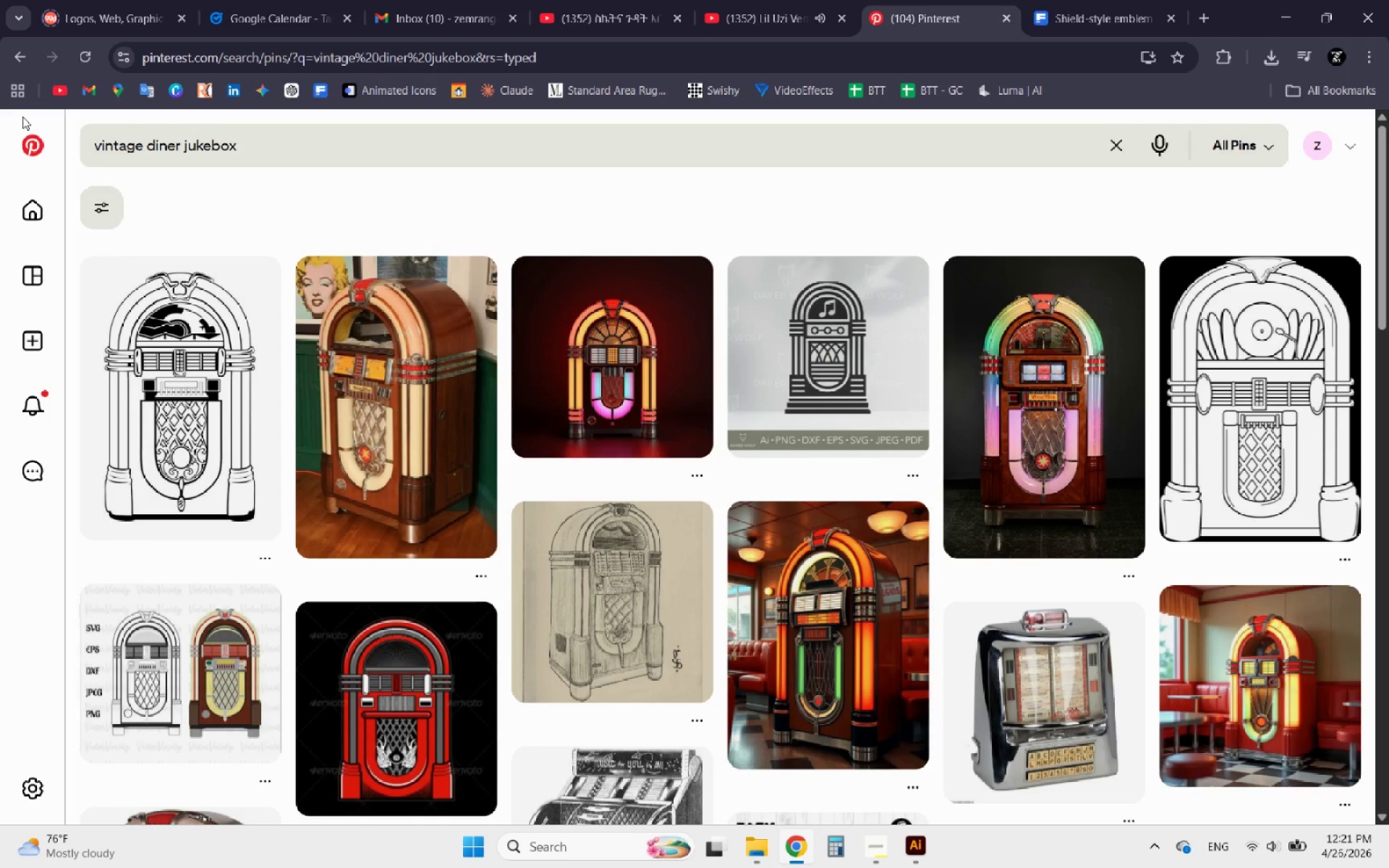 
scroll: coordinate [616, 538], scroll_direction: down, amount: 12.0
 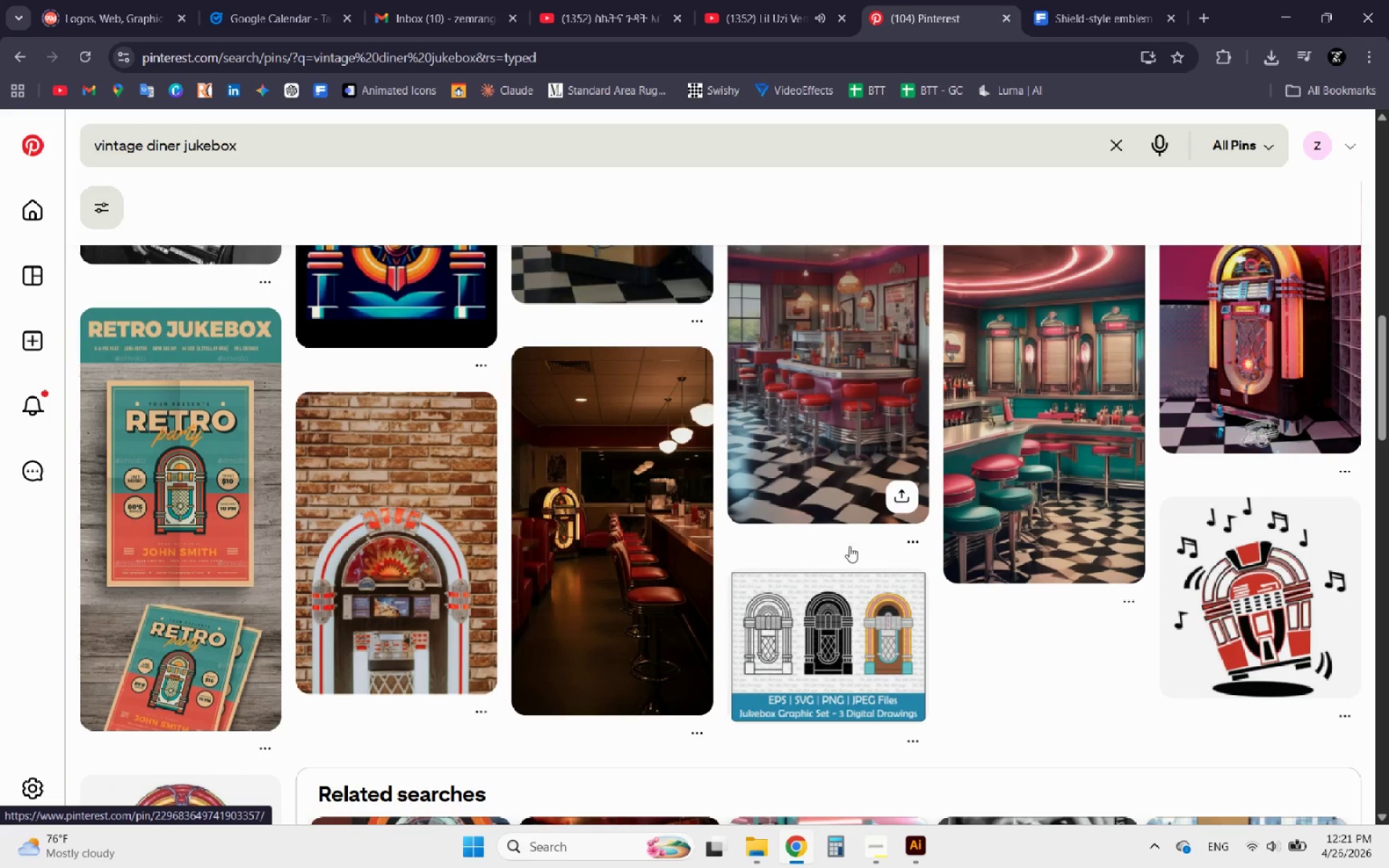 
wait(5.2)
 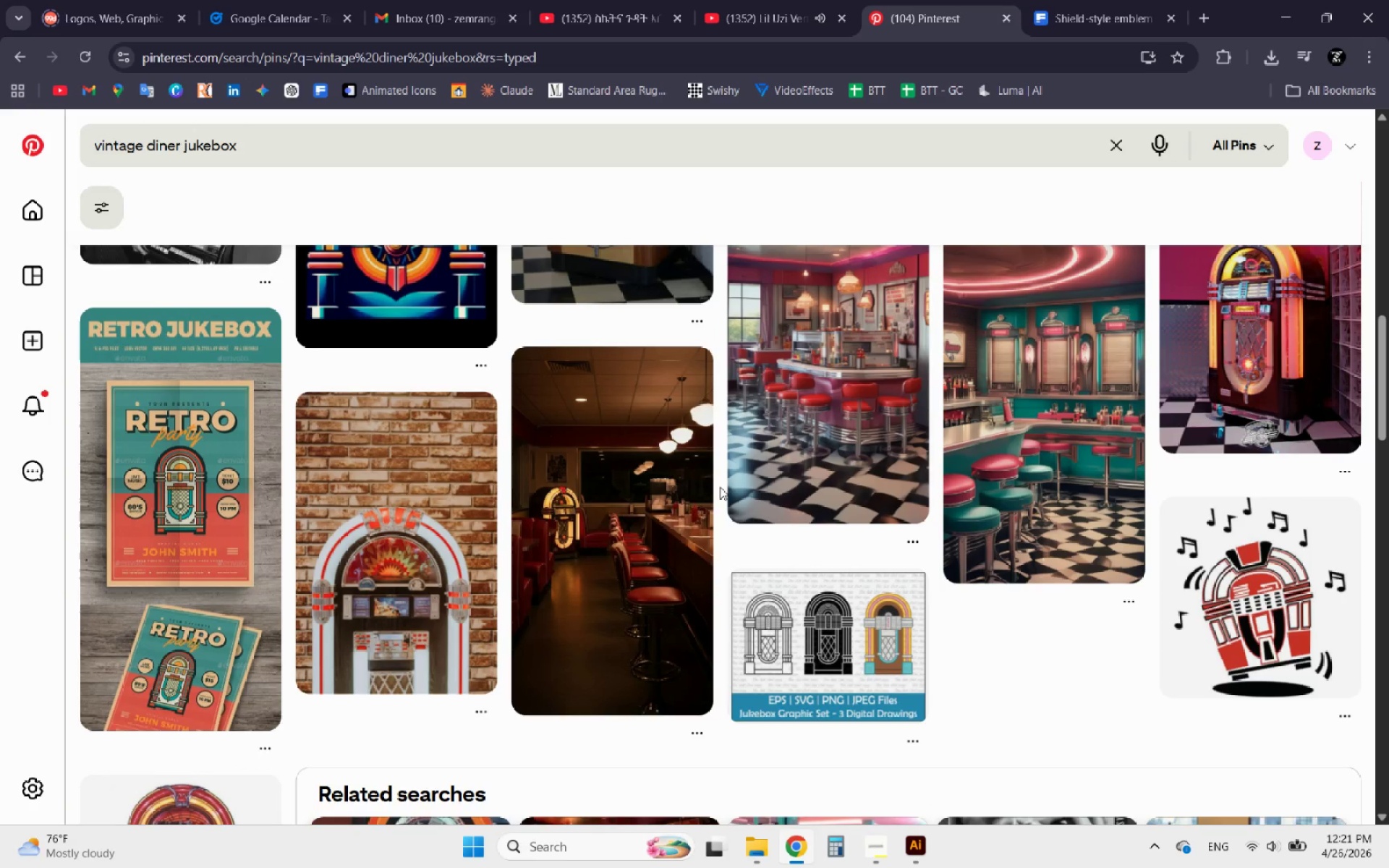 
left_click([819, 634])
 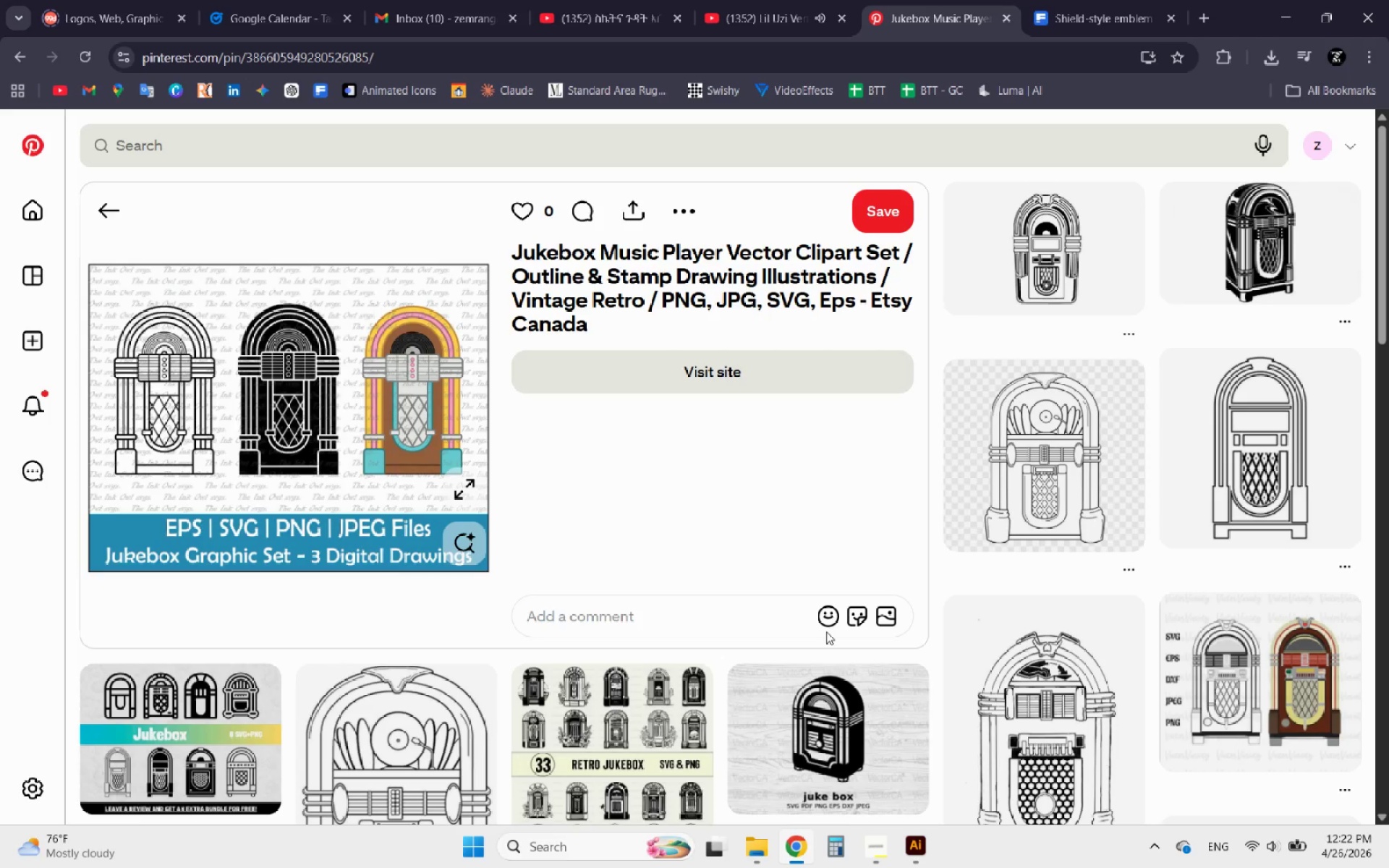 
wait(15.7)
 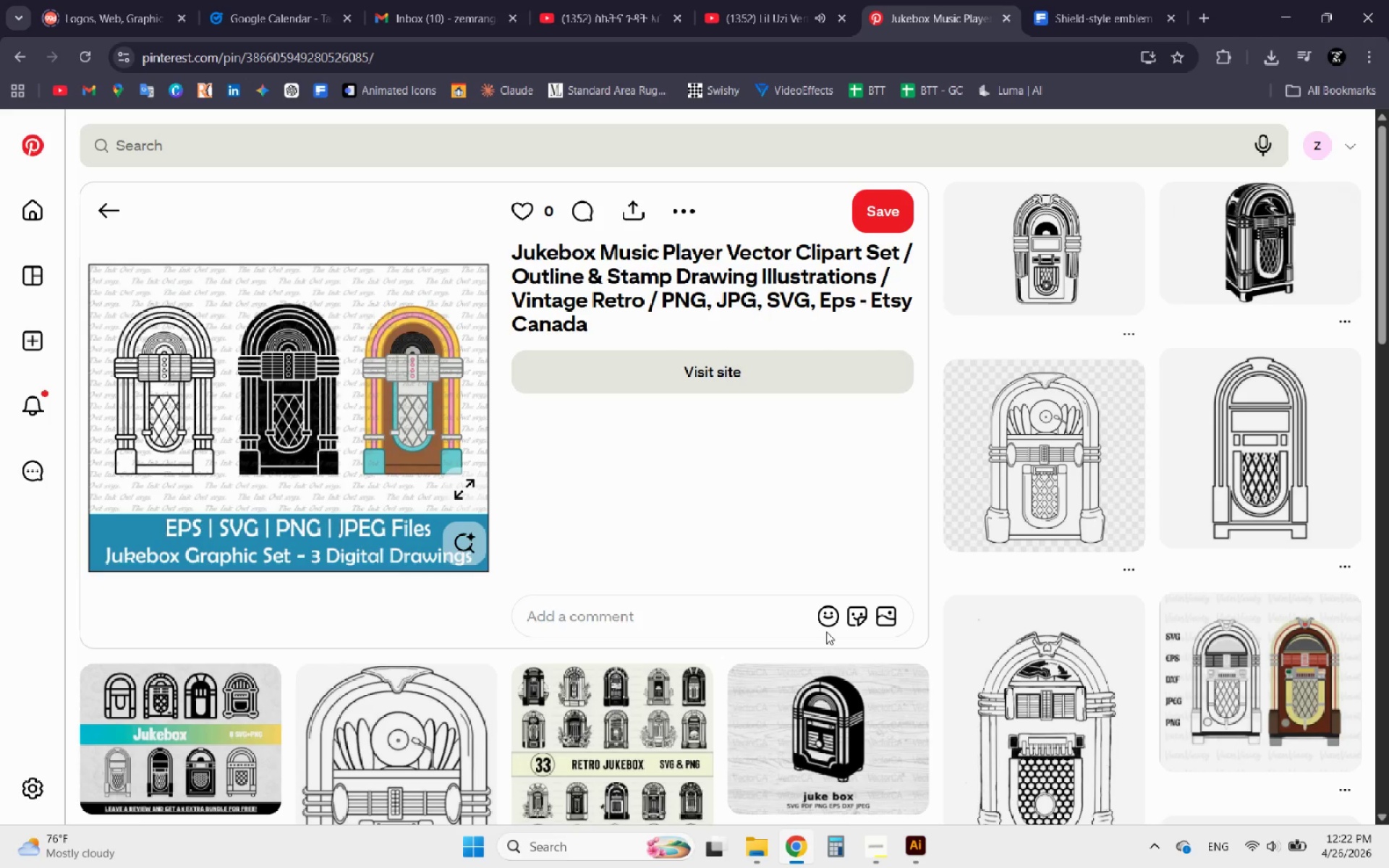 
right_click([264, 411])
 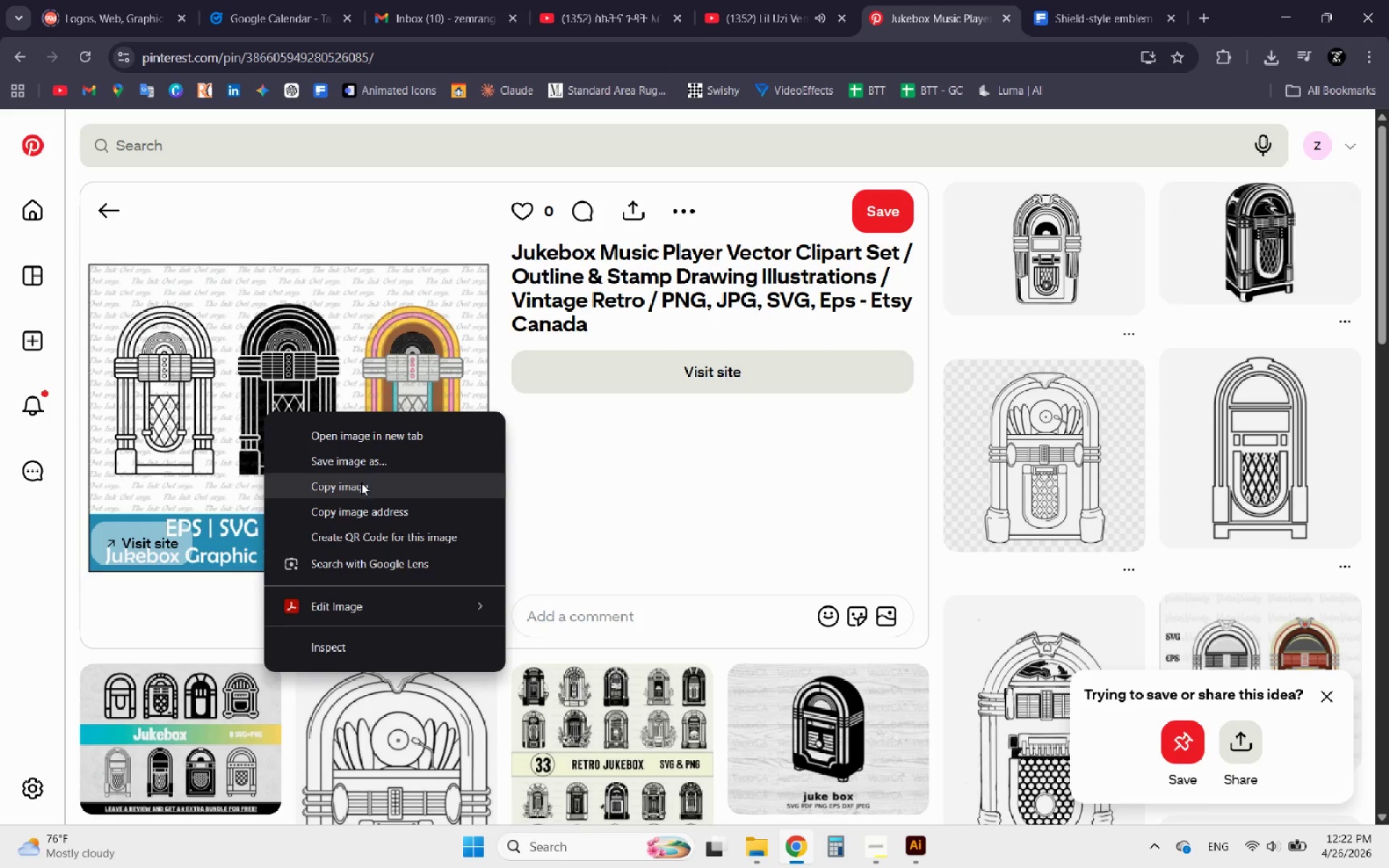 
left_click([361, 482])
 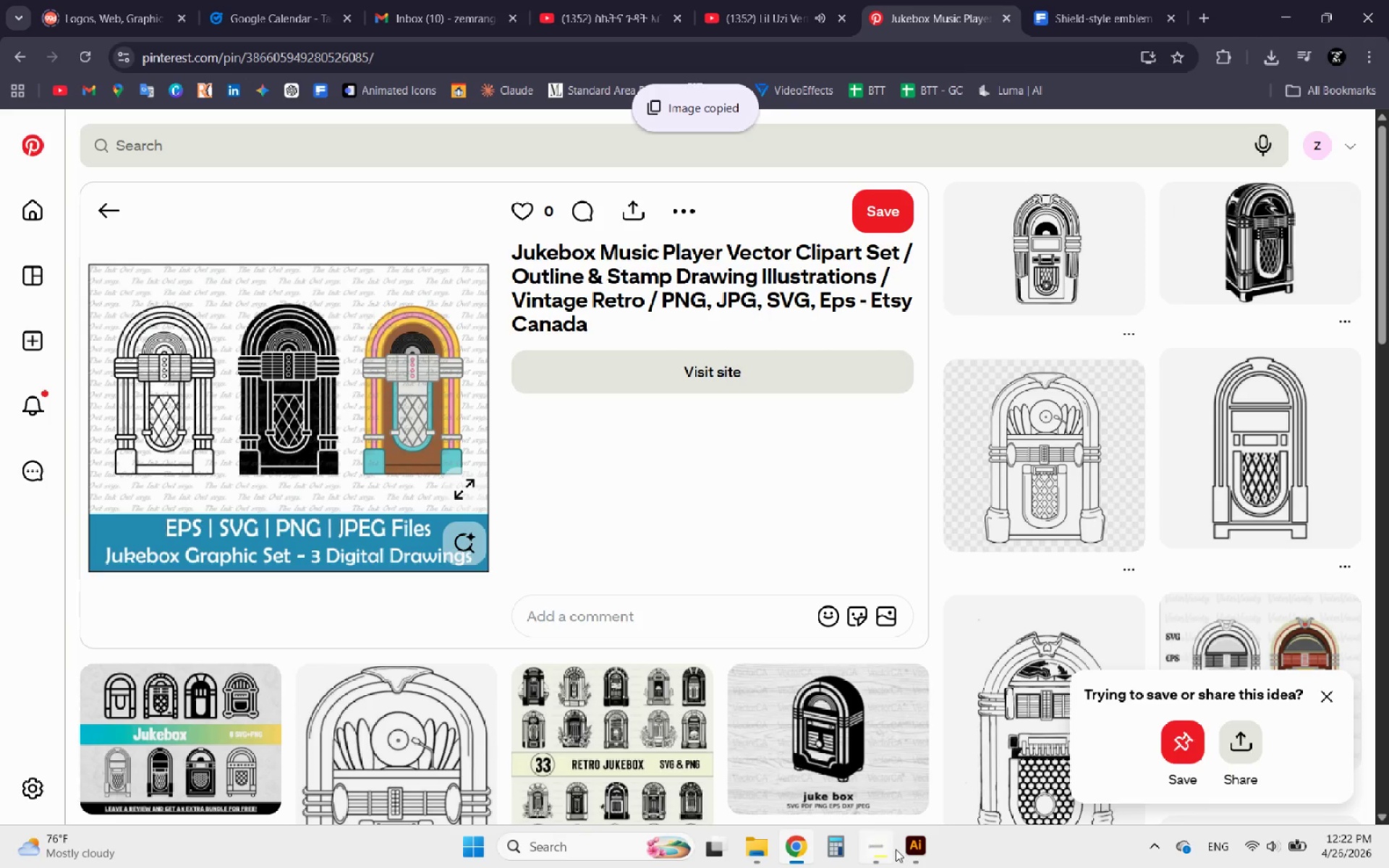 
left_click([912, 851])
 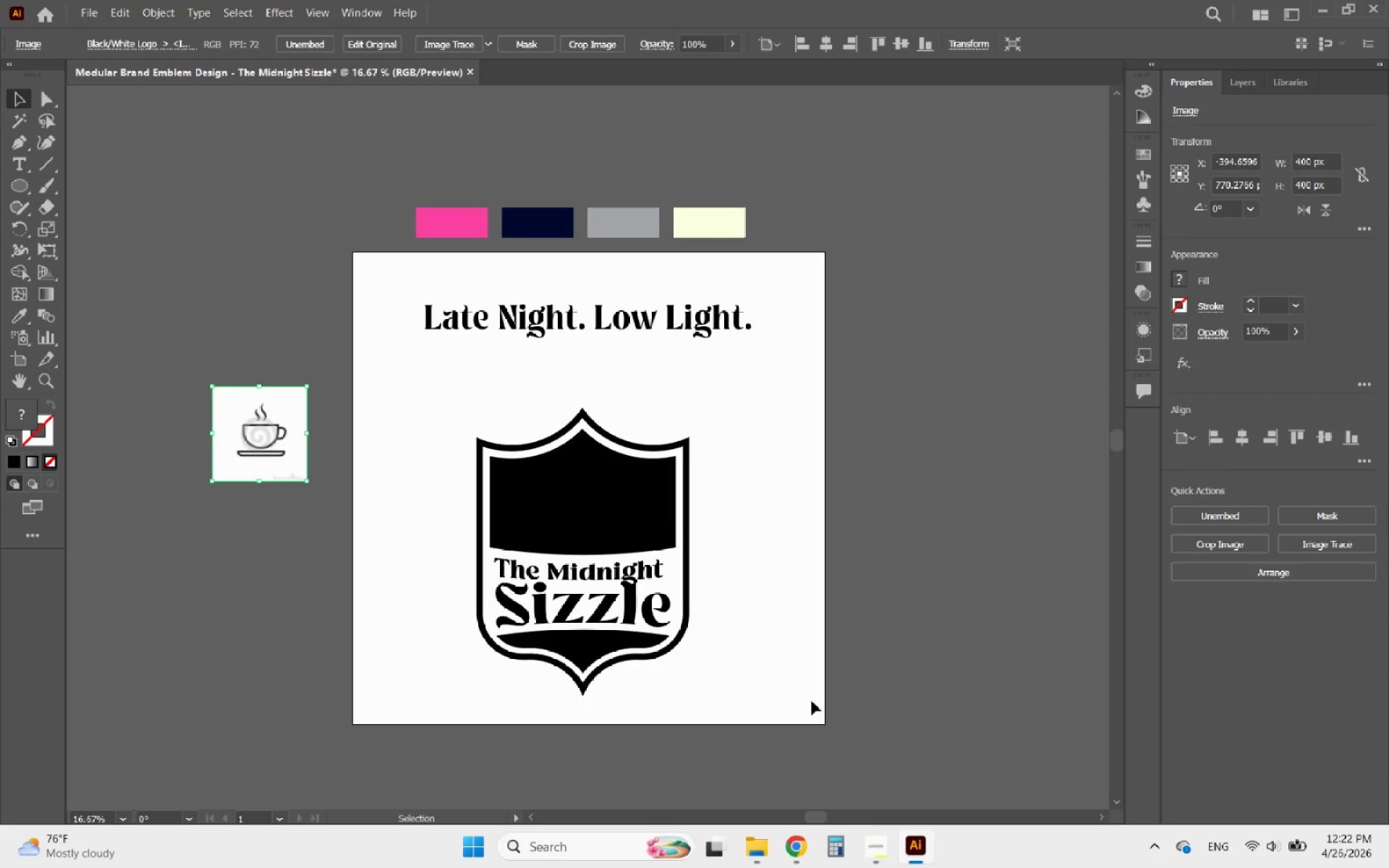 
key(Control+V)
 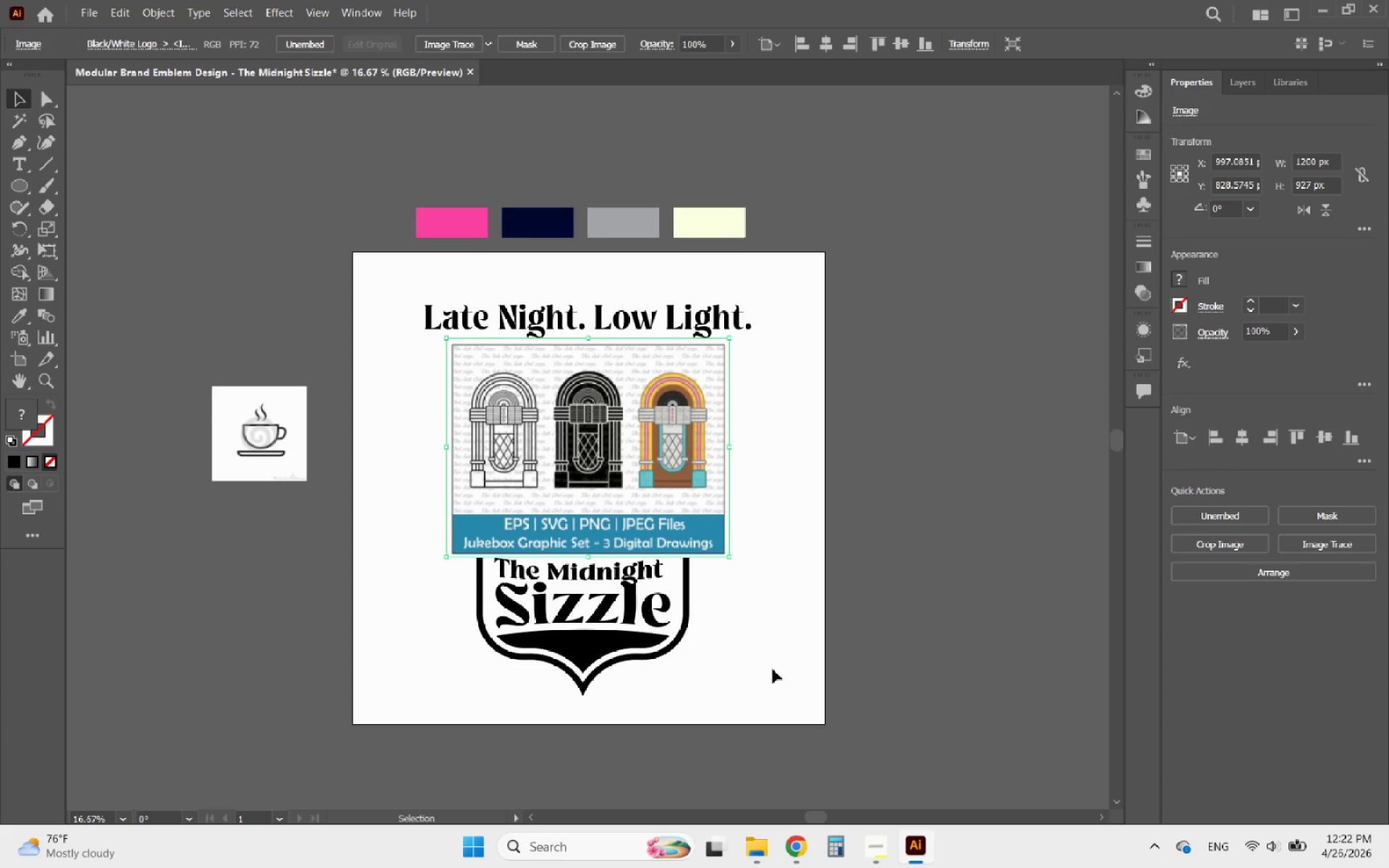 
hold_key(key=AltLeft, duration=0.38)
scroll: coordinate [793, 684], scroll_direction: down, amount: 1.0
 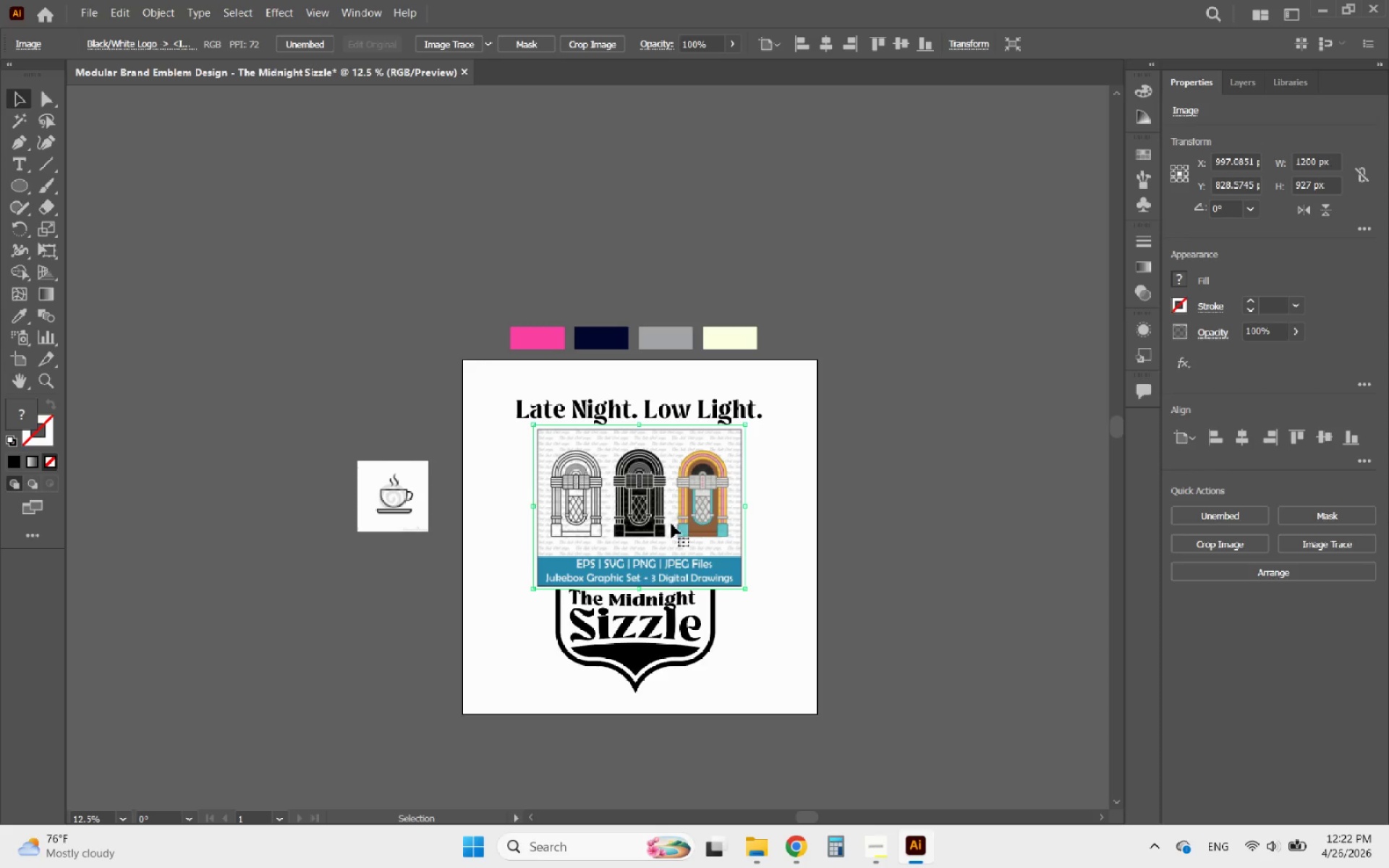 
left_click_drag(start_coordinate=[666, 514], to_coordinate=[347, 343])
 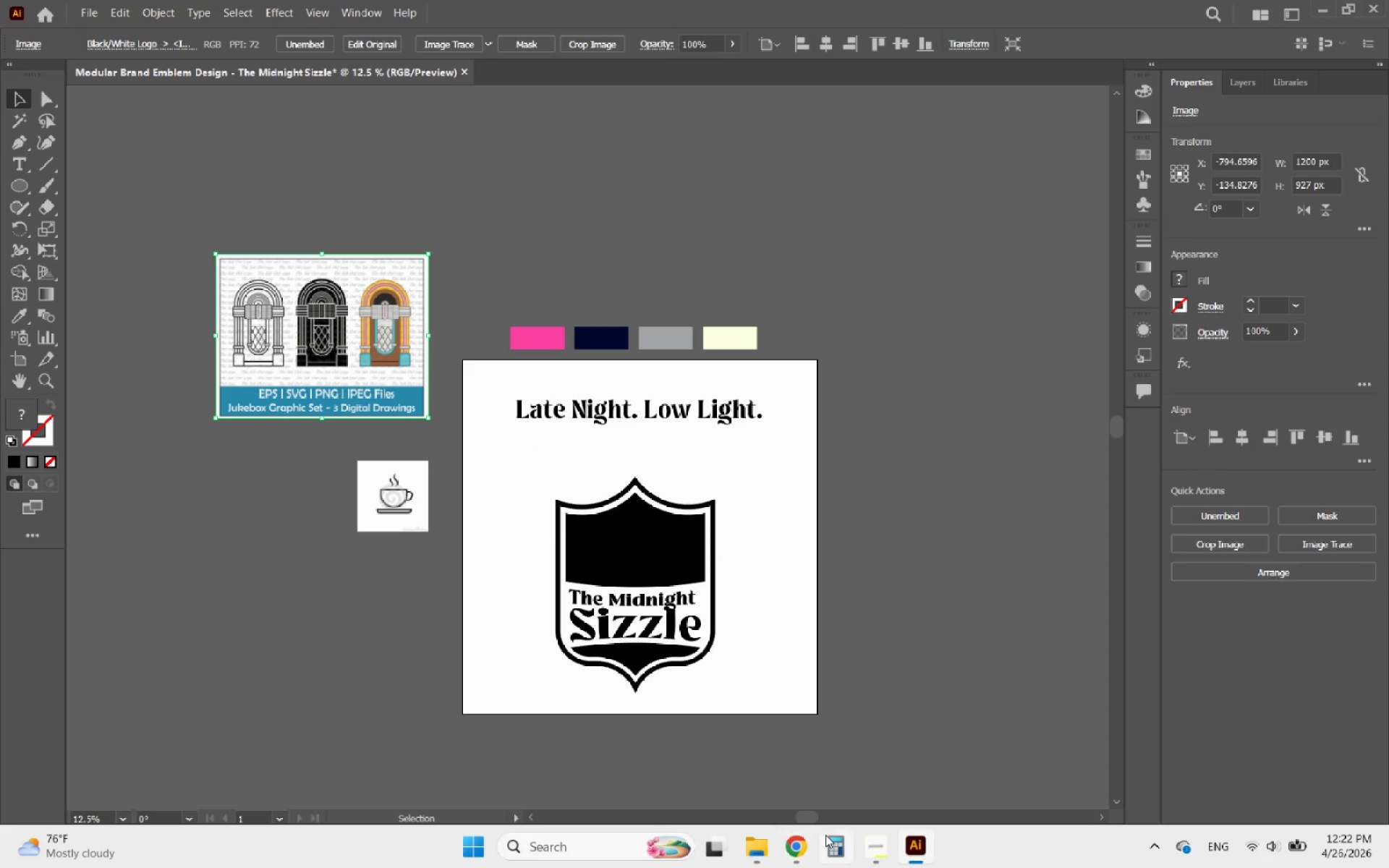 
left_click([794, 852])
 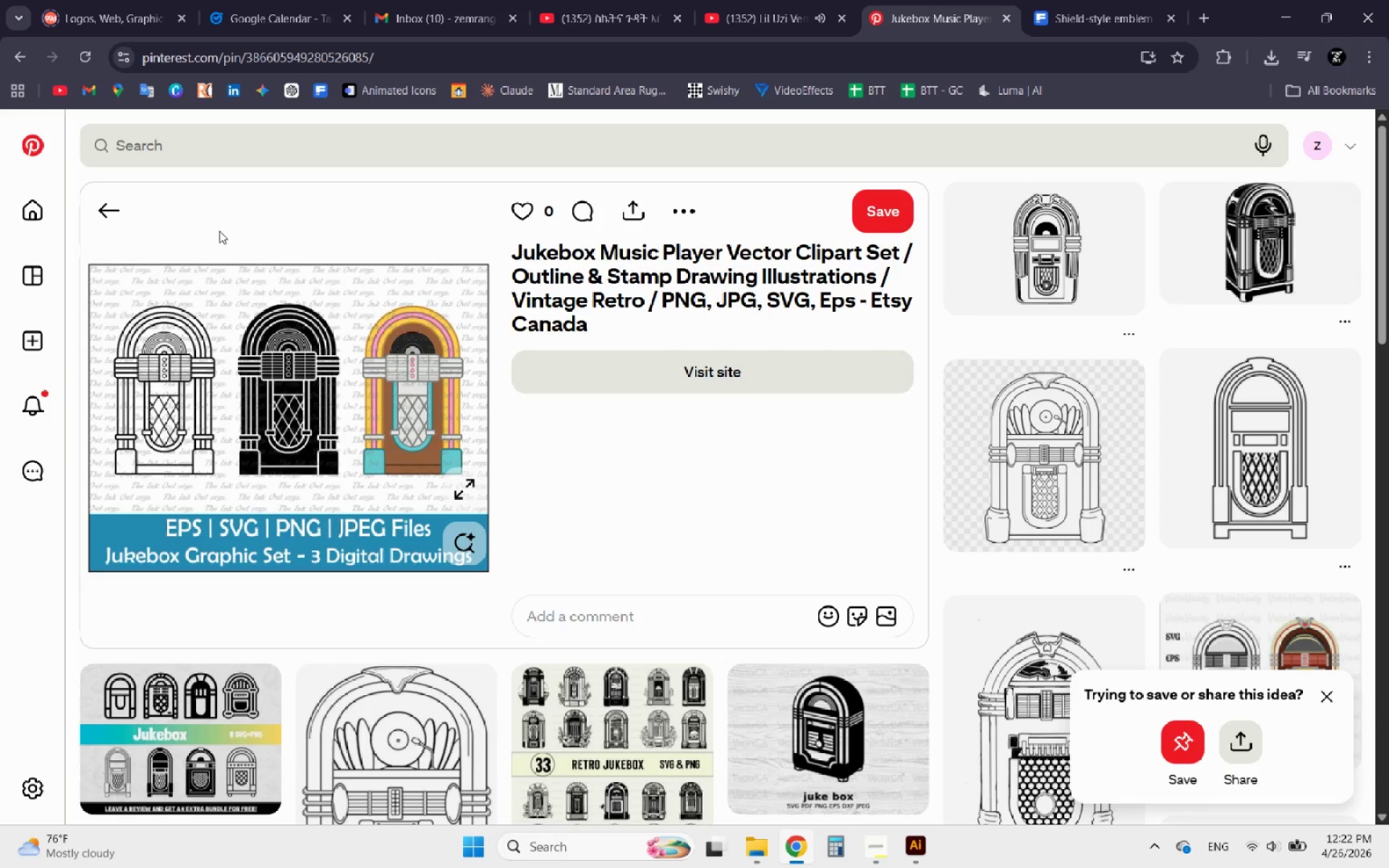 
left_click([105, 207])
 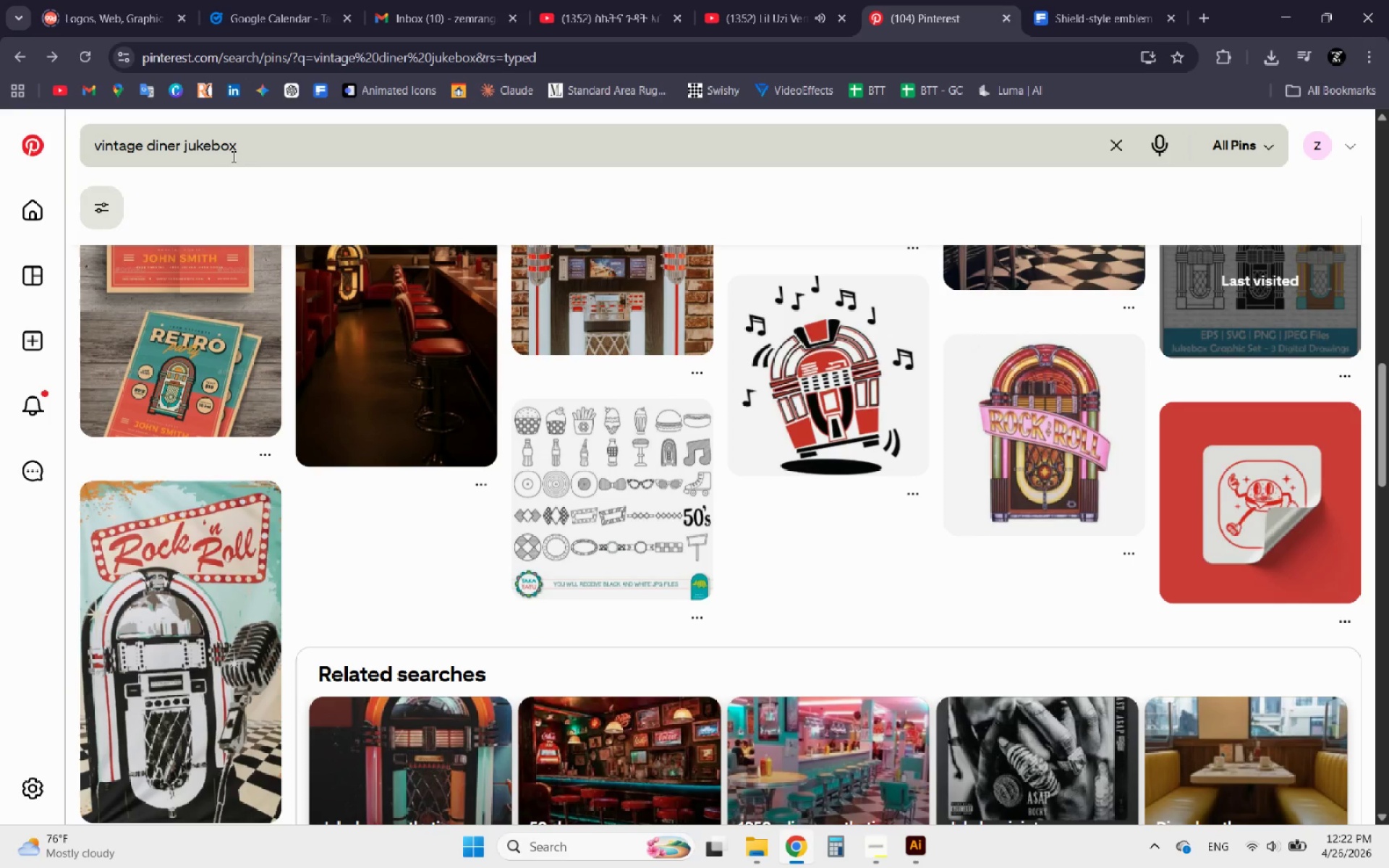 
left_click_drag(start_coordinate=[260, 156], to_coordinate=[85, 170])
 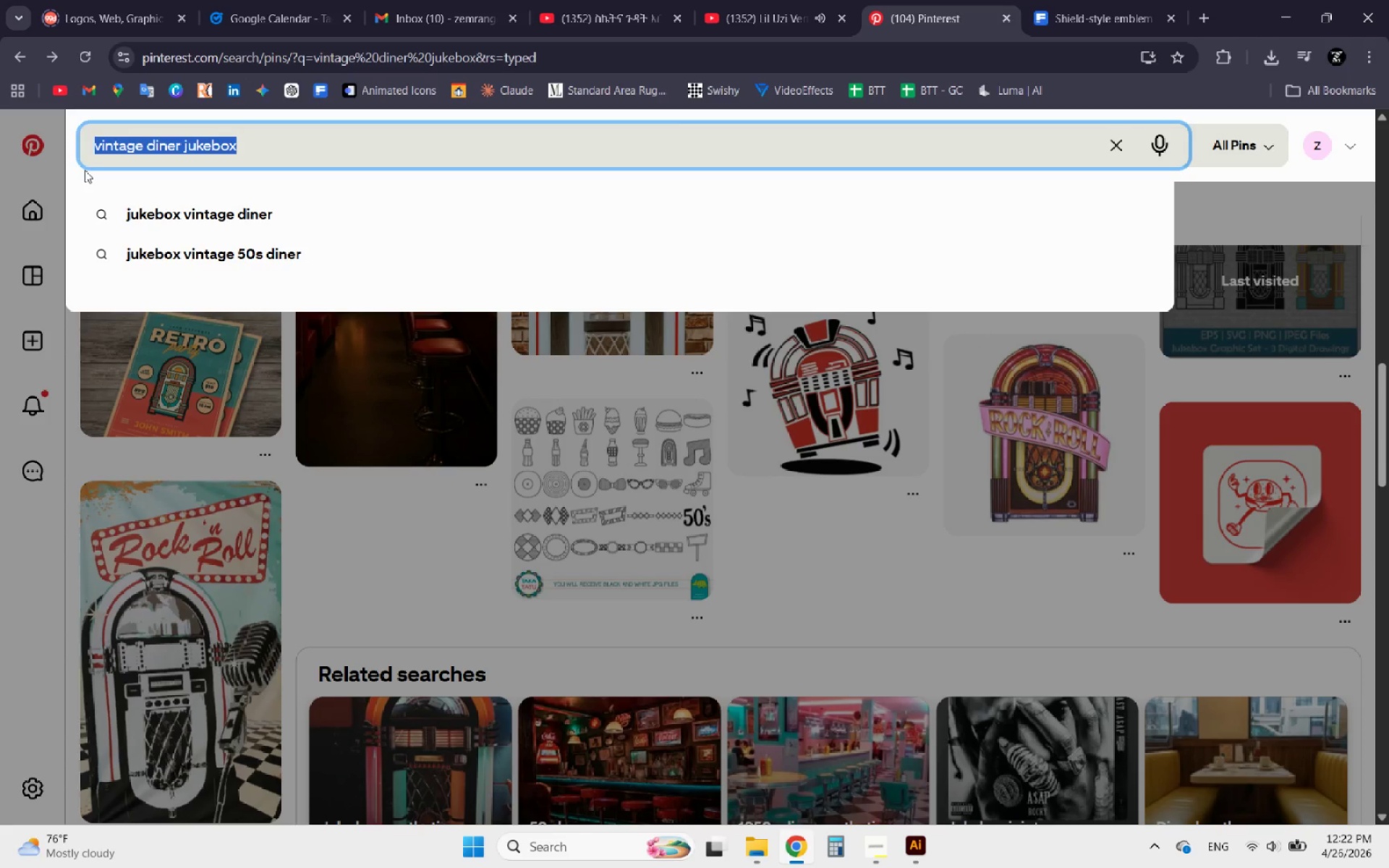 
key(Control+C)
 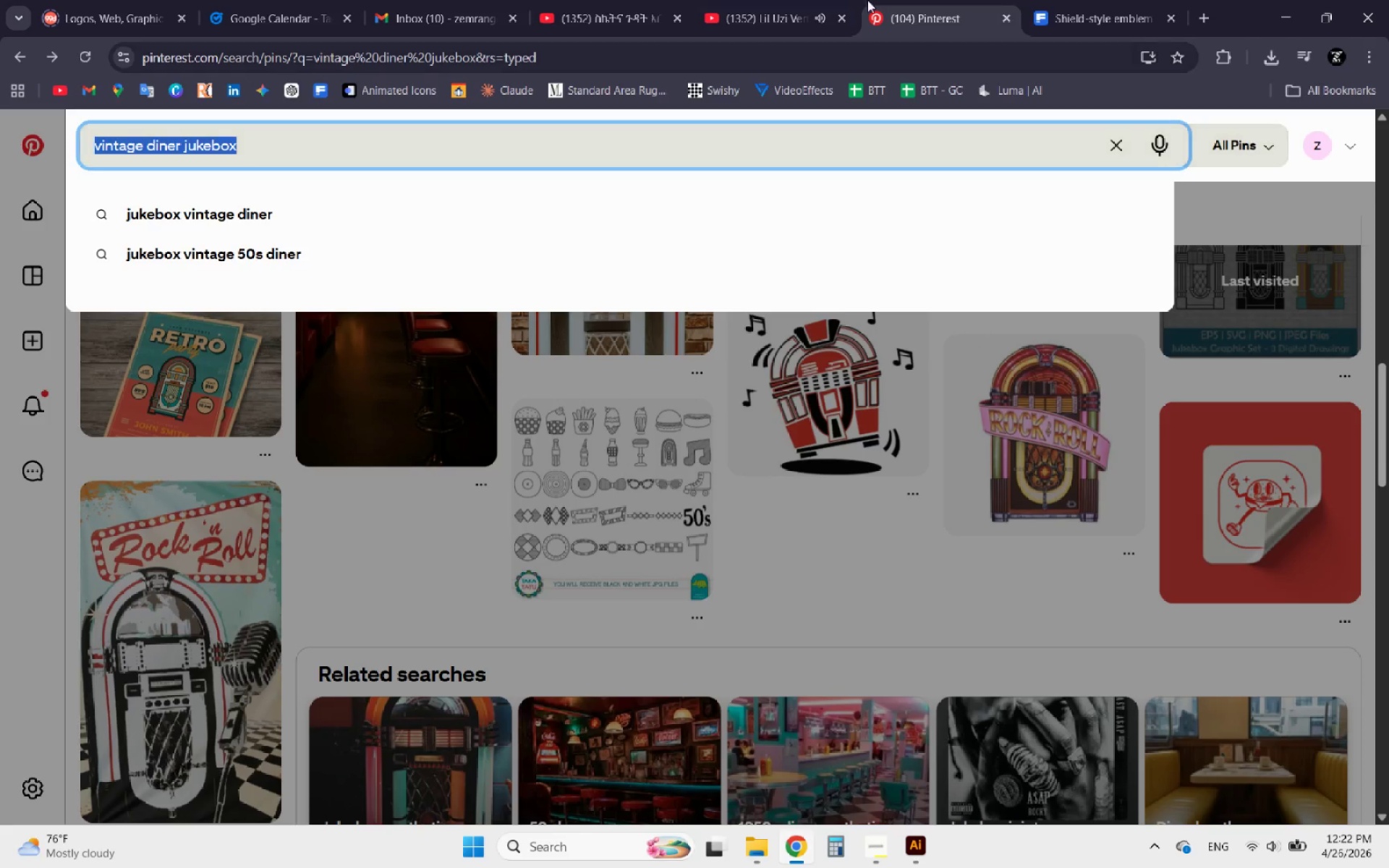 
key(Control+C)
 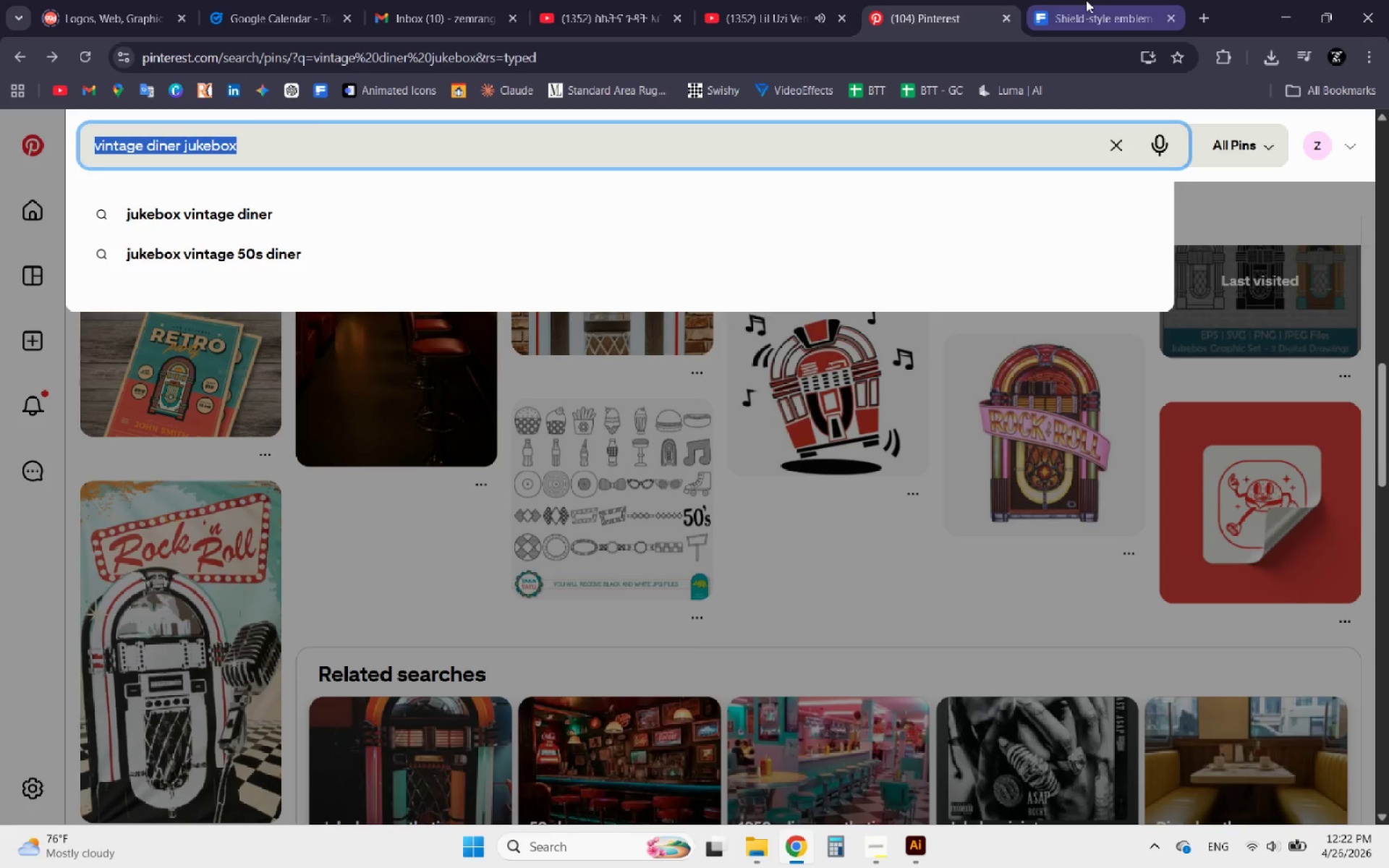 
left_click([1086, 0])
 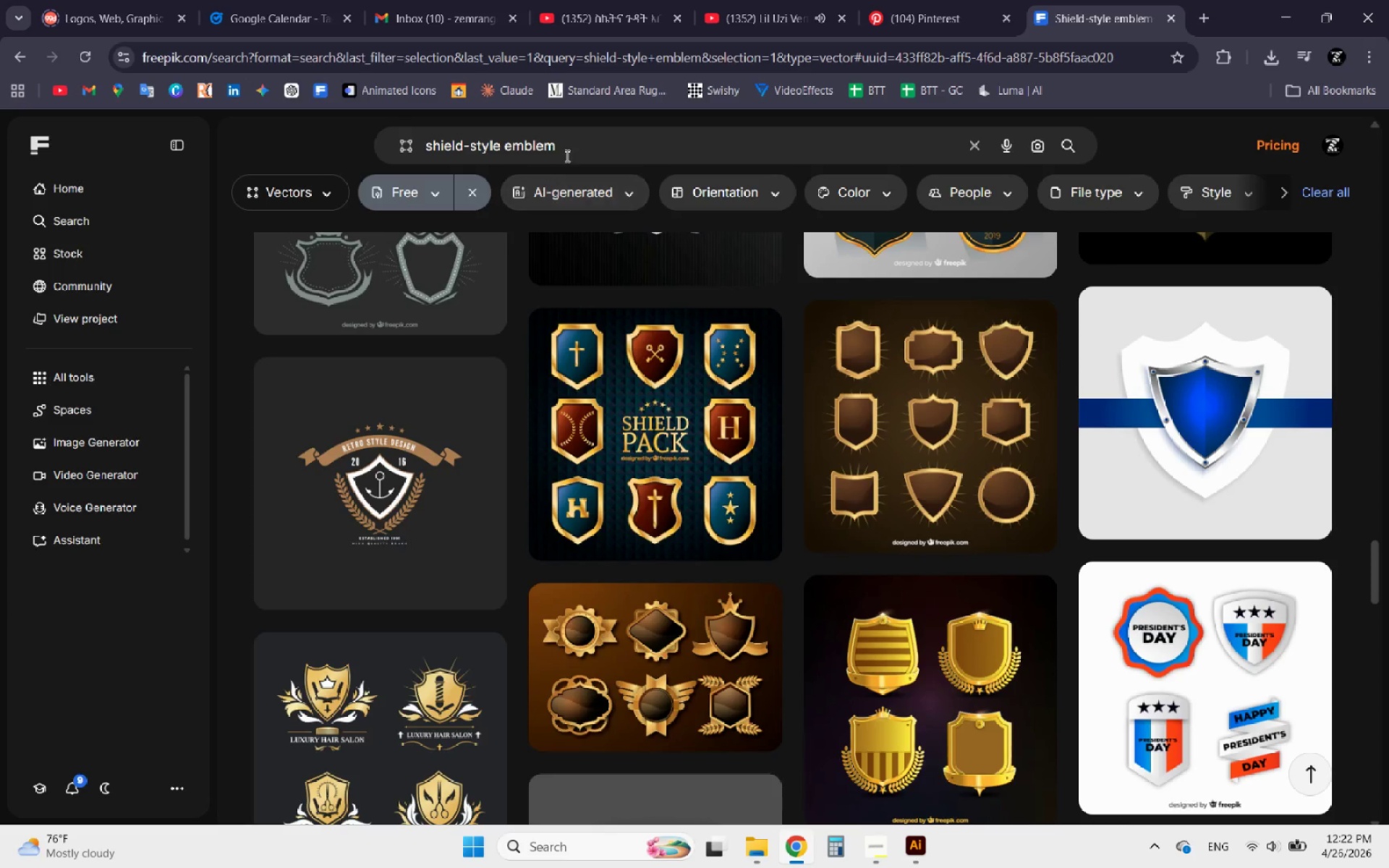 
left_click_drag(start_coordinate=[572, 150], to_coordinate=[4, 190])
 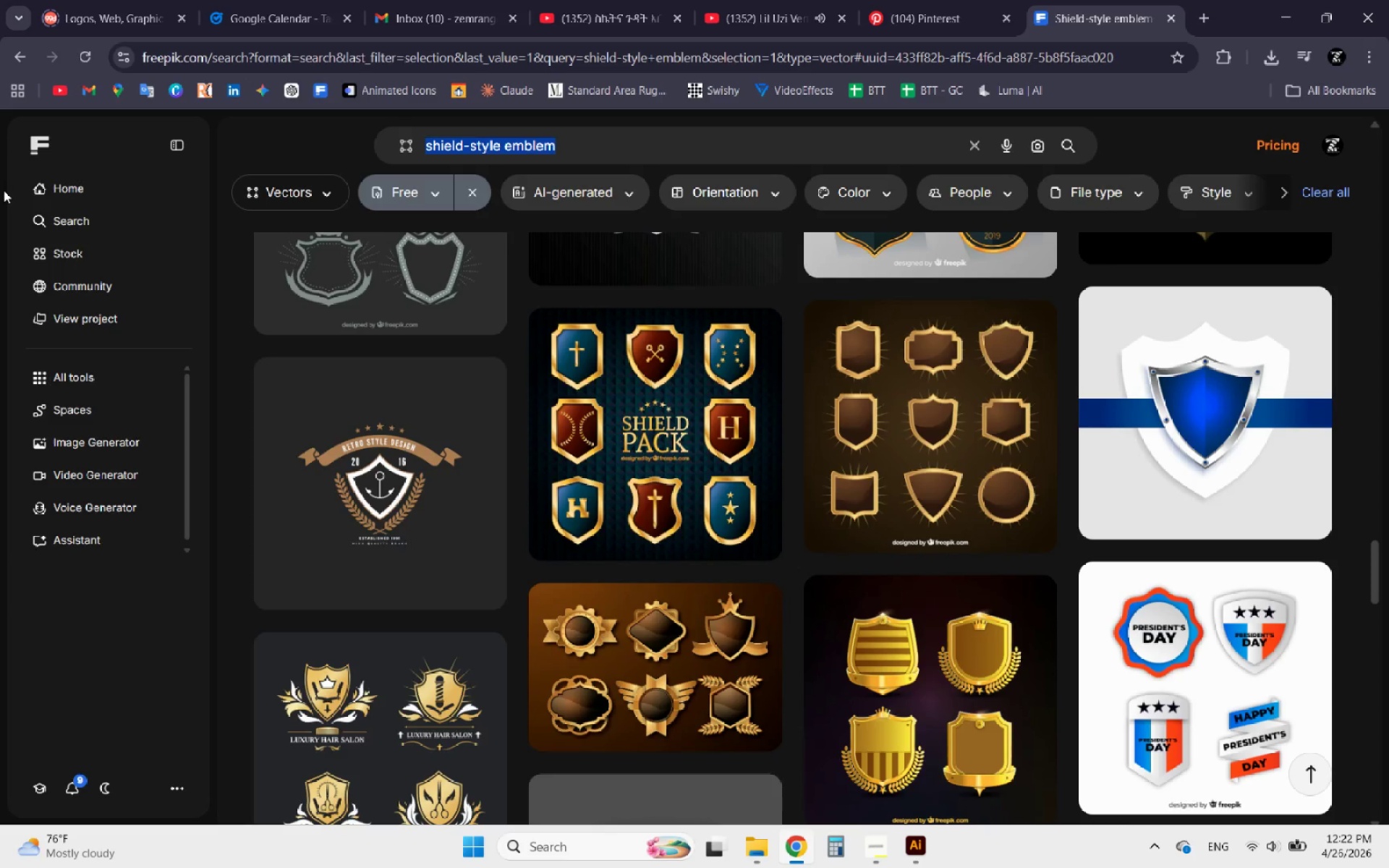 
key(Control+V)
 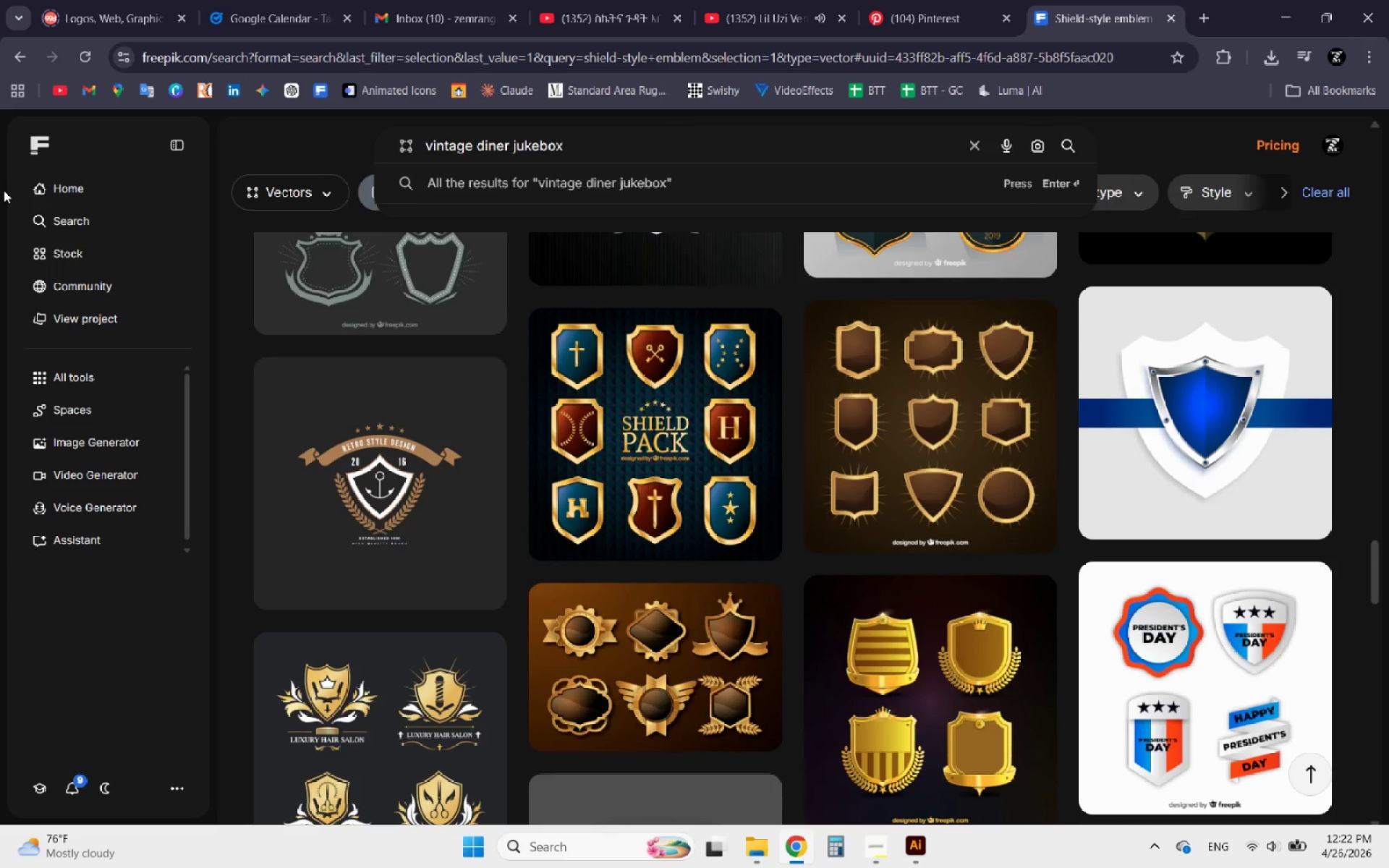 
key(Enter)
 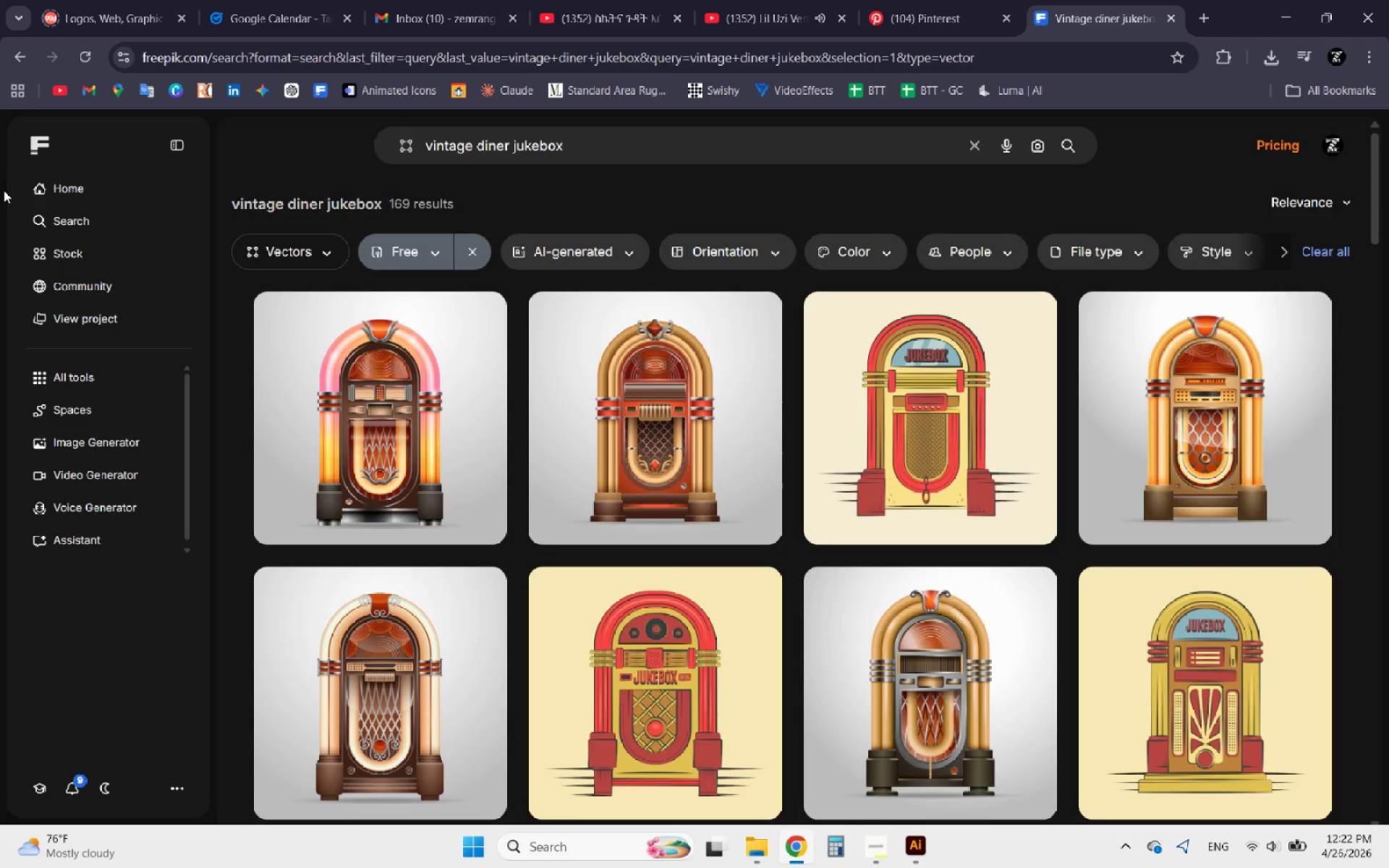 
wait(7.97)
 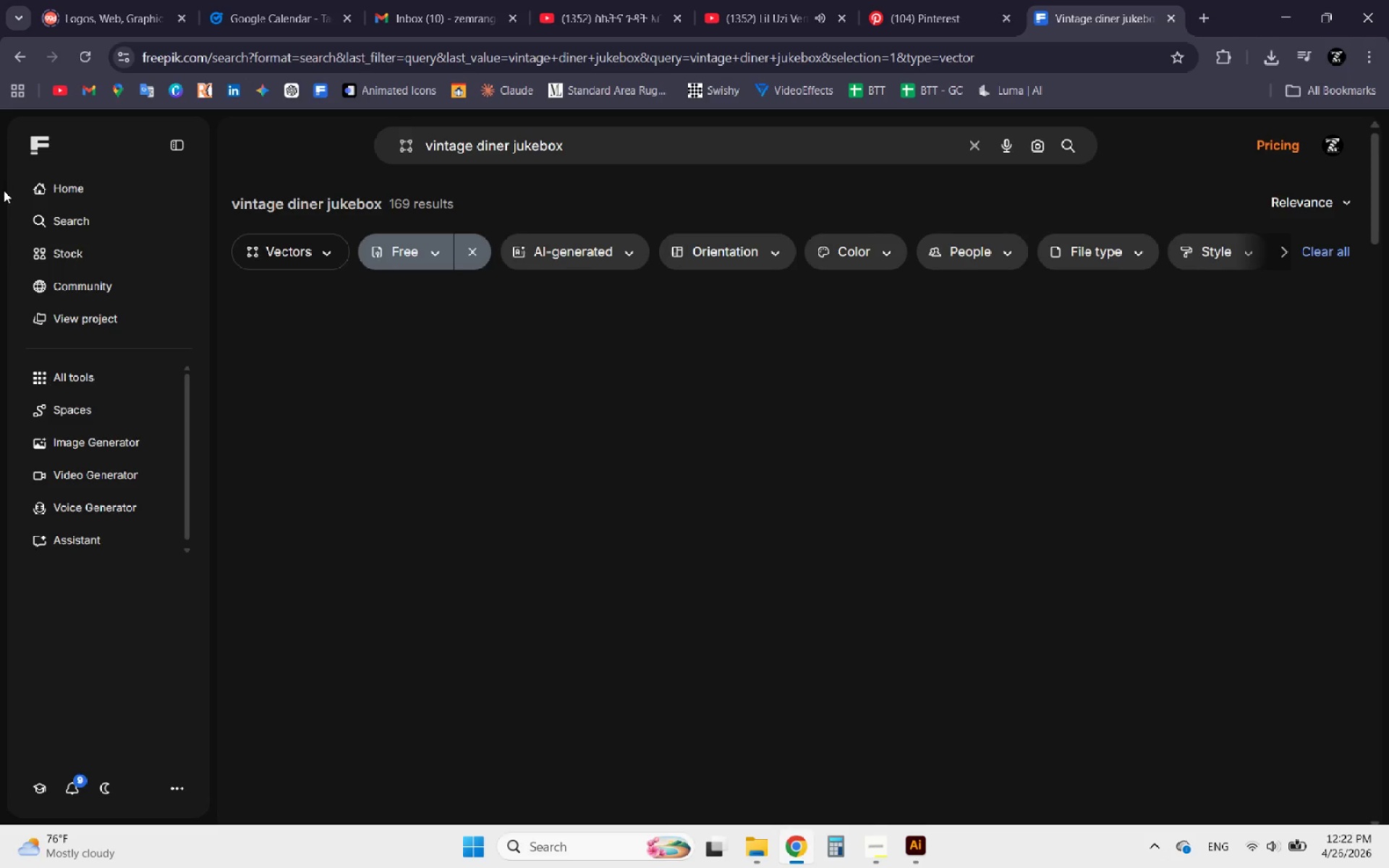 
hold_key(key=AltLeft, duration=0.73)
scroll: coordinate [723, 485], scroll_direction: down, amount: 16.0
 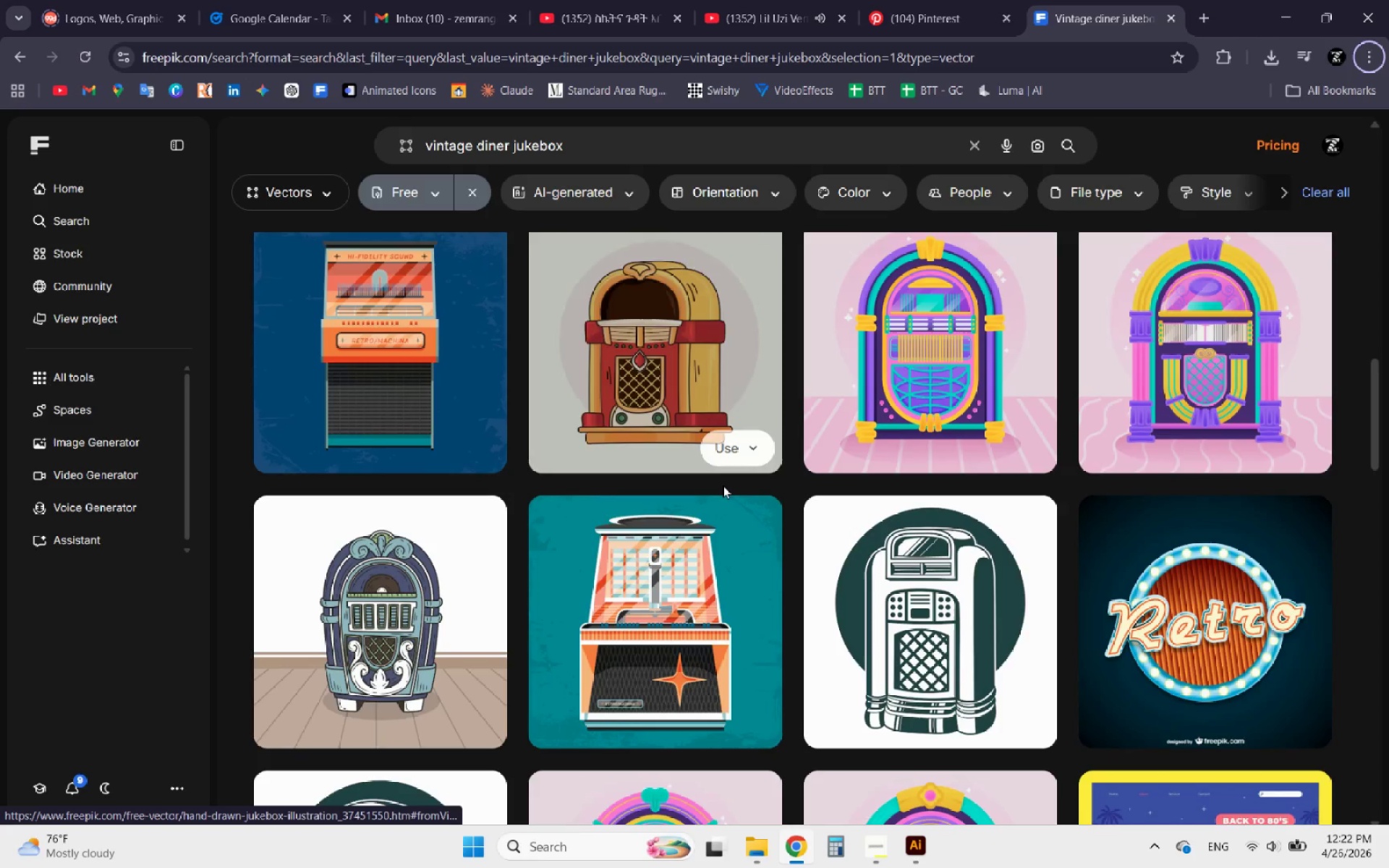 
scroll: coordinate [721, 488], scroll_direction: down, amount: 8.0
 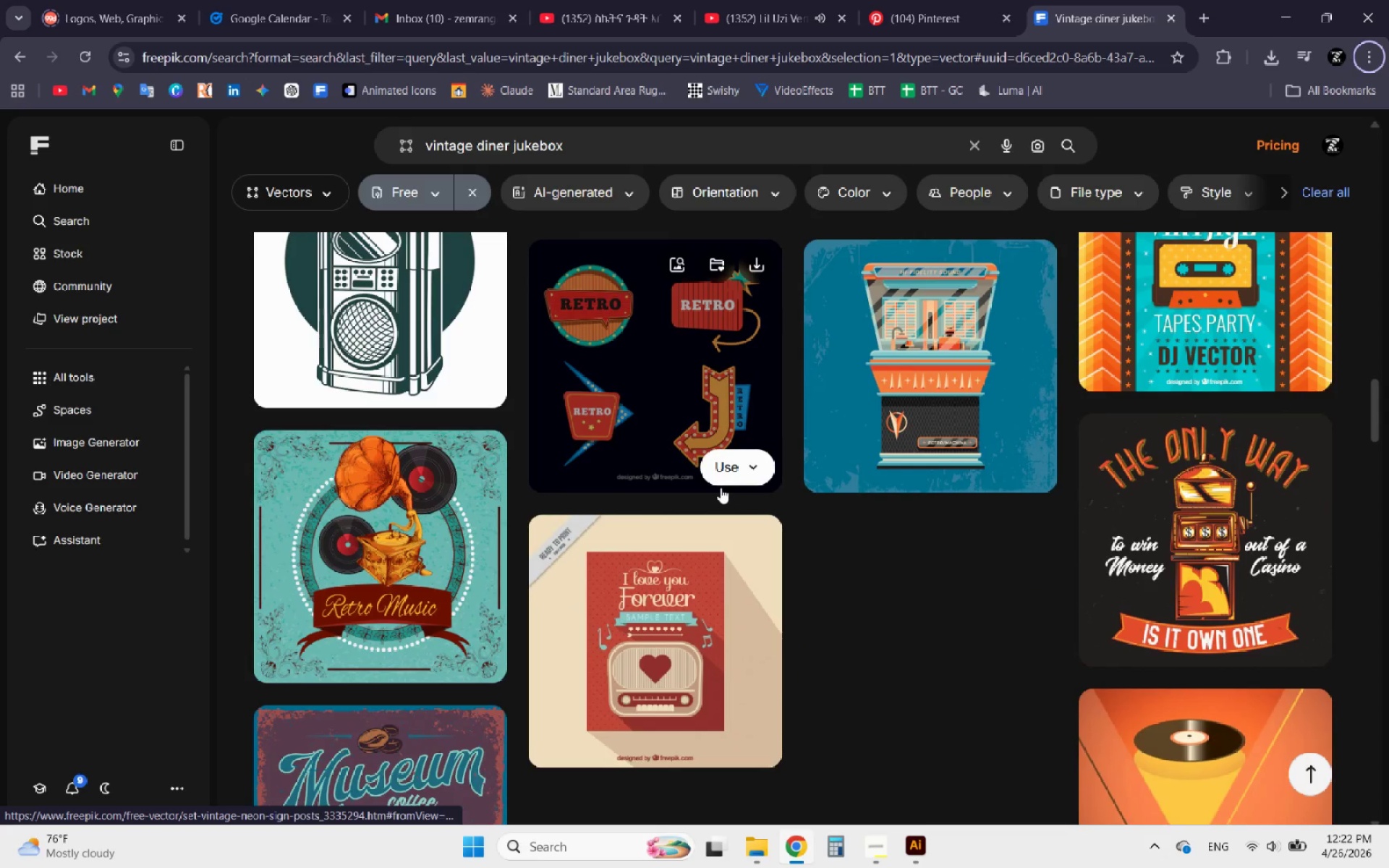 
scroll: coordinate [721, 488], scroll_direction: up, amount: 19.0
 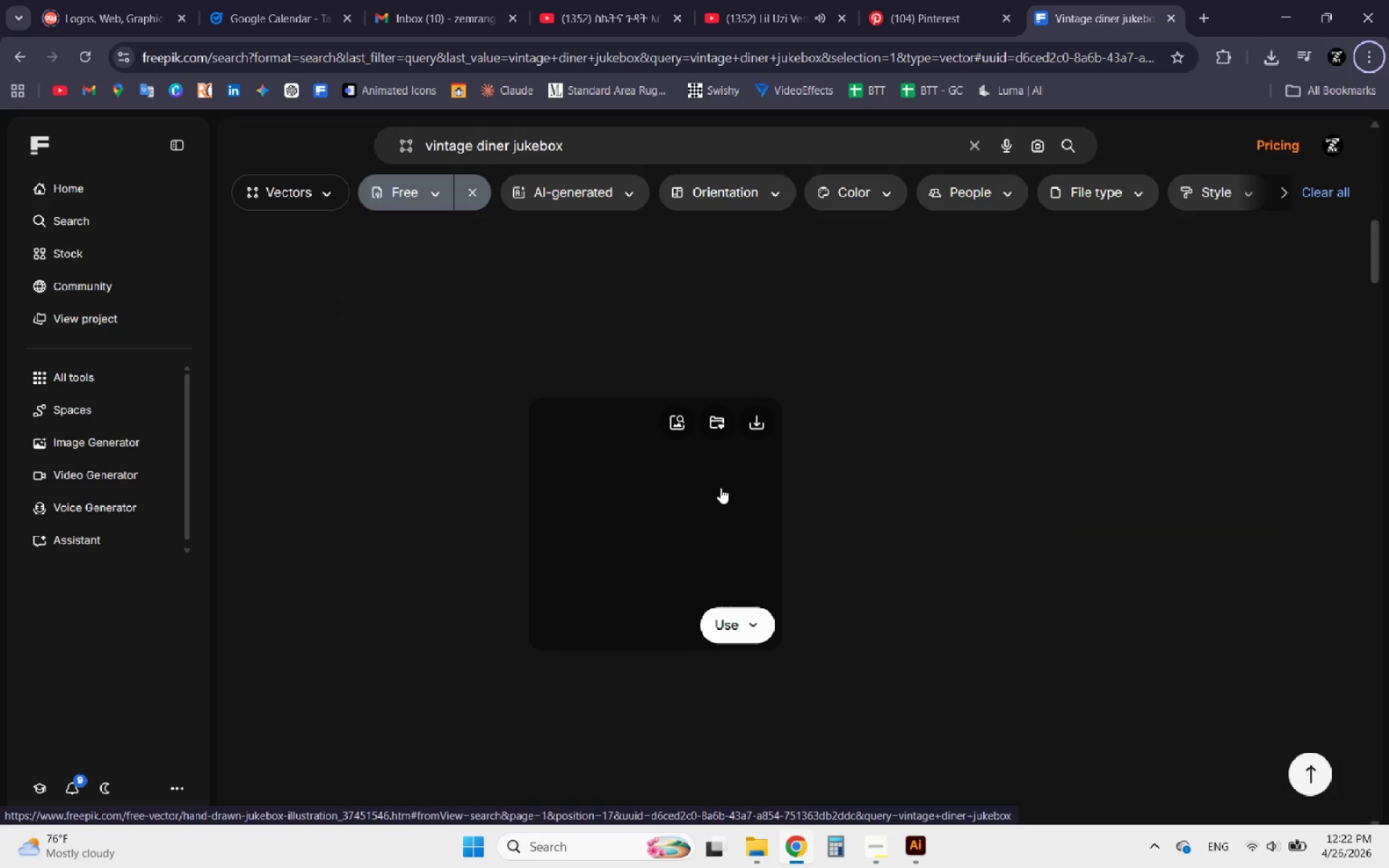 
scroll: coordinate [721, 488], scroll_direction: down, amount: 5.0
 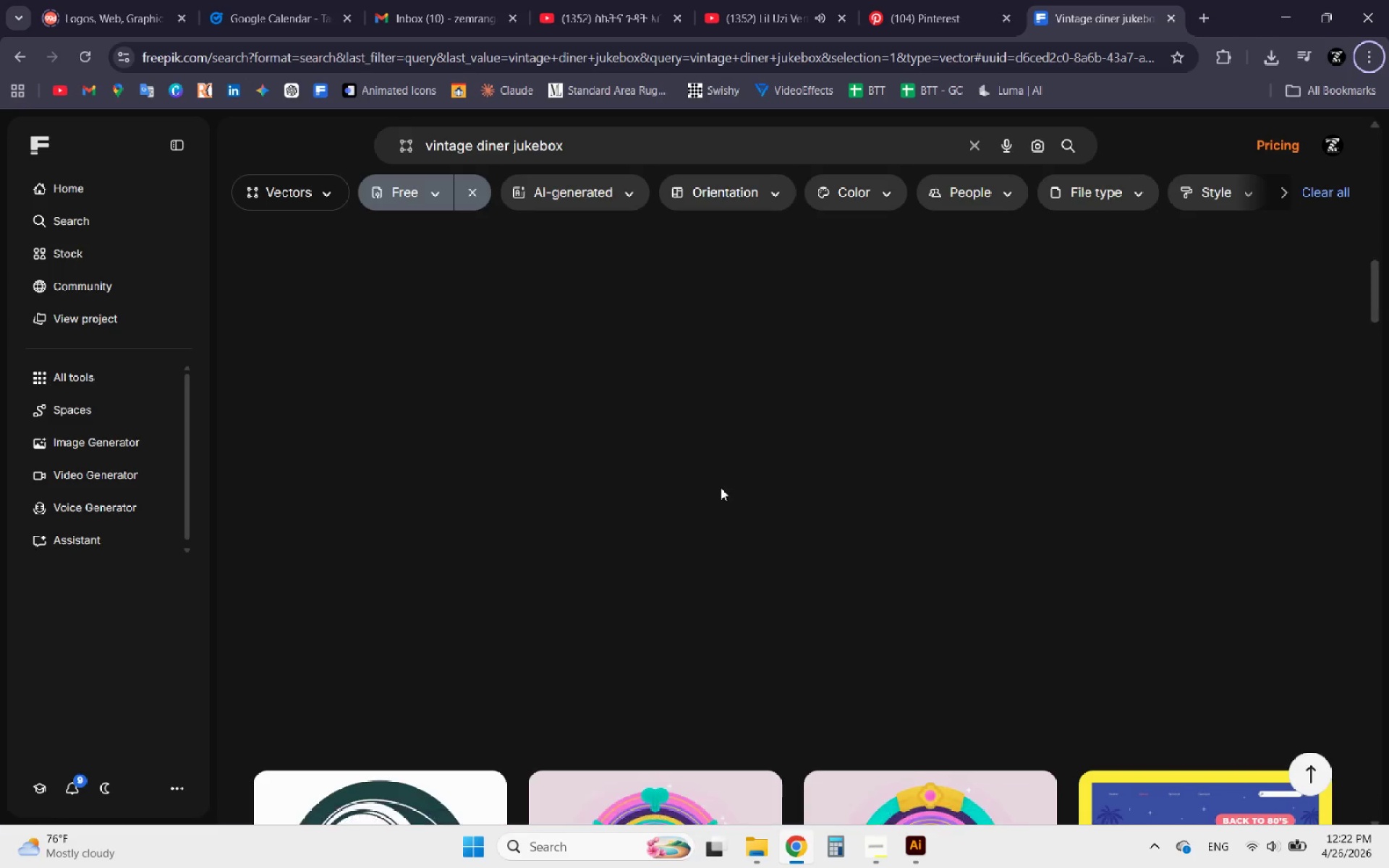 
scroll: coordinate [721, 488], scroll_direction: up, amount: 14.0
 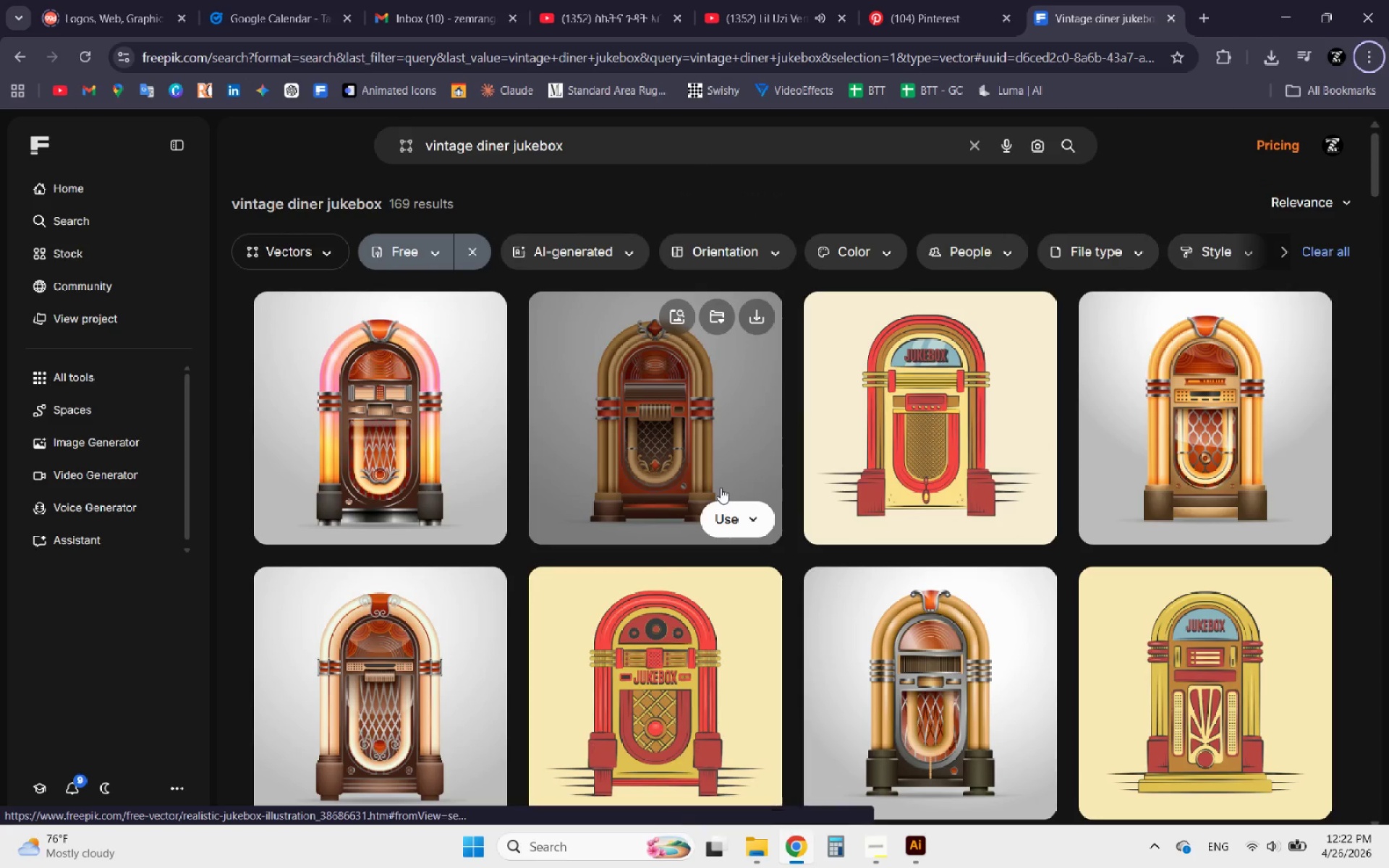 
scroll: coordinate [721, 488], scroll_direction: down, amount: 10.0
 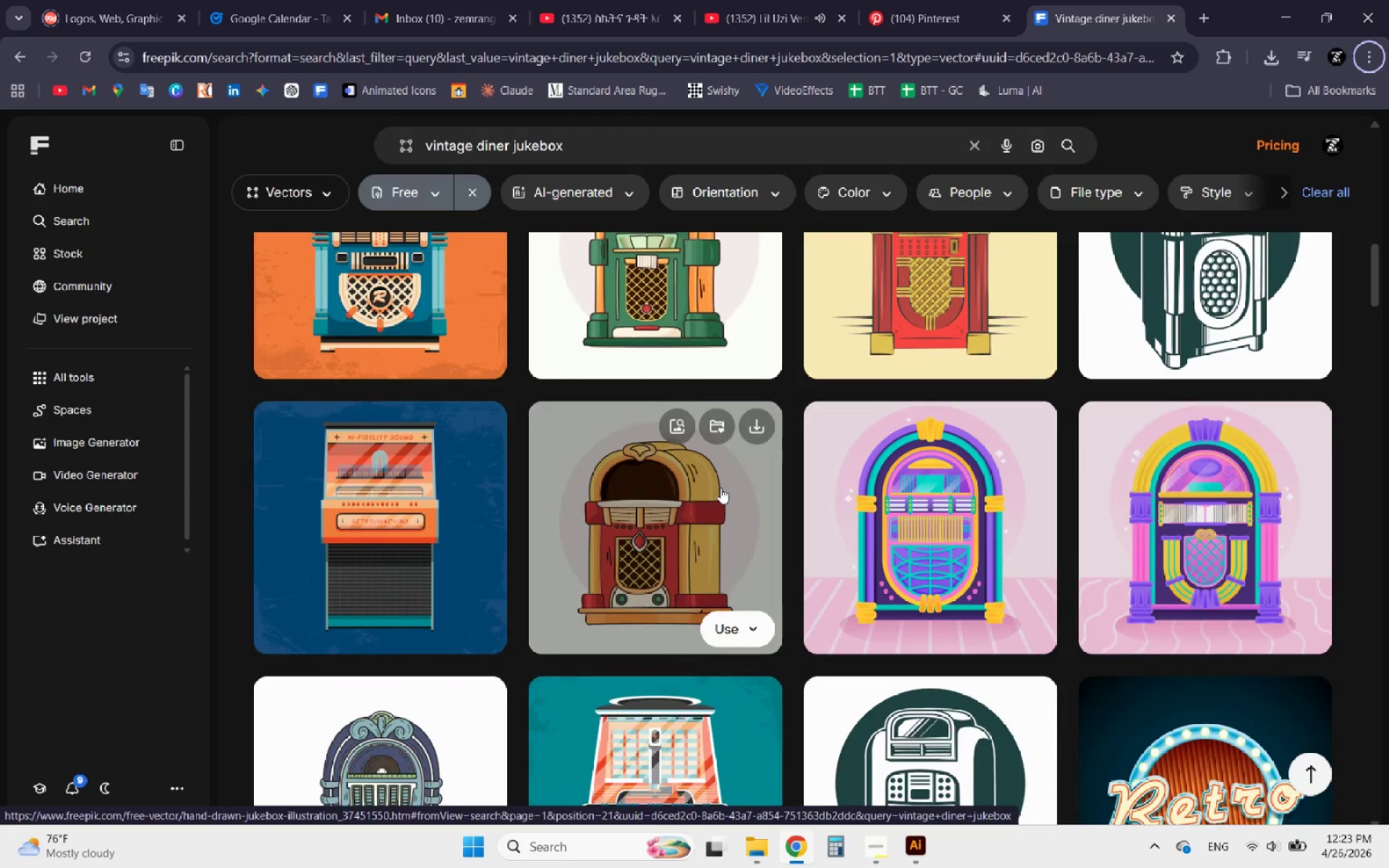 
scroll: coordinate [721, 488], scroll_direction: up, amount: 1.0
 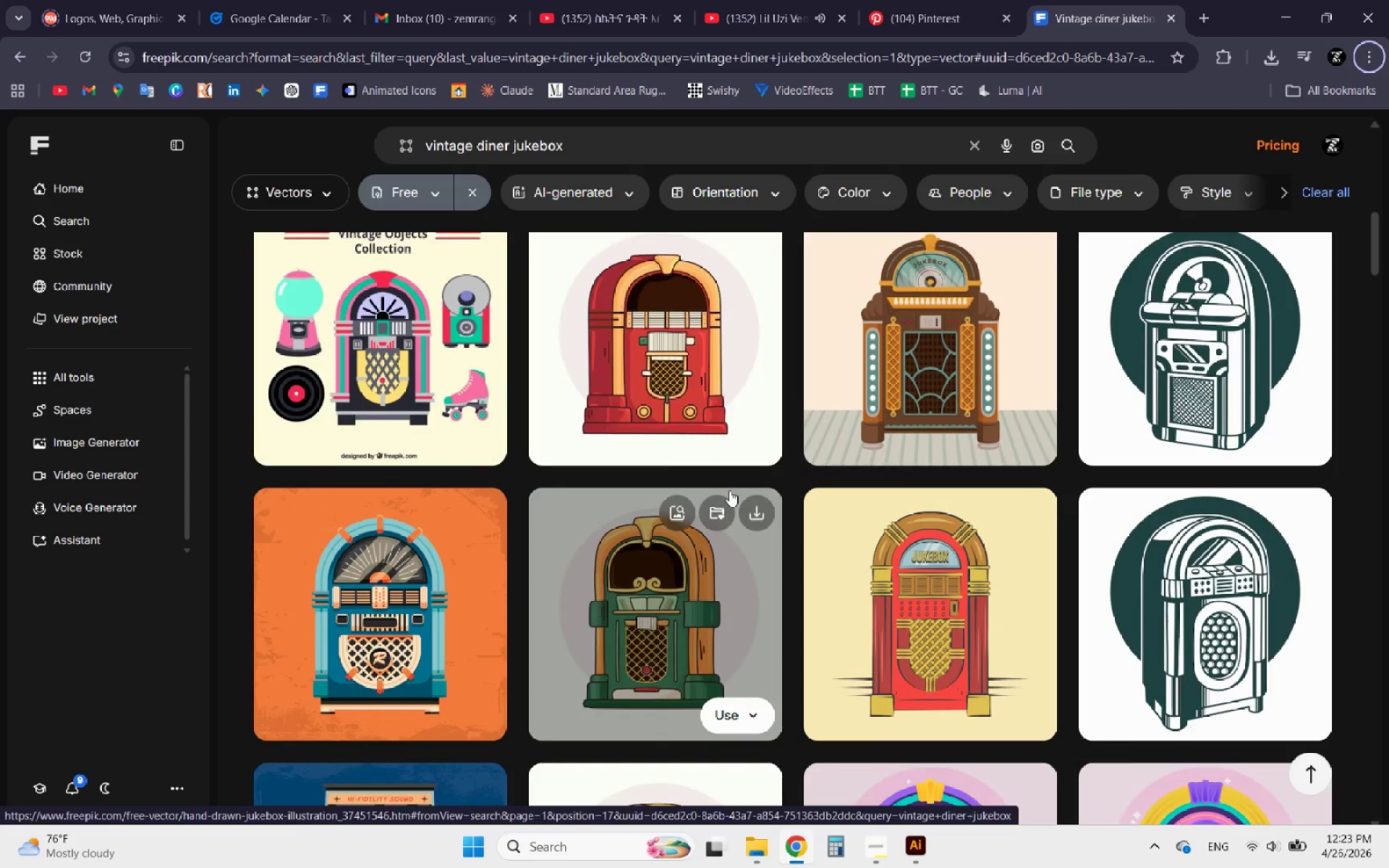 
scroll: coordinate [731, 491], scroll_direction: down, amount: 29.0
 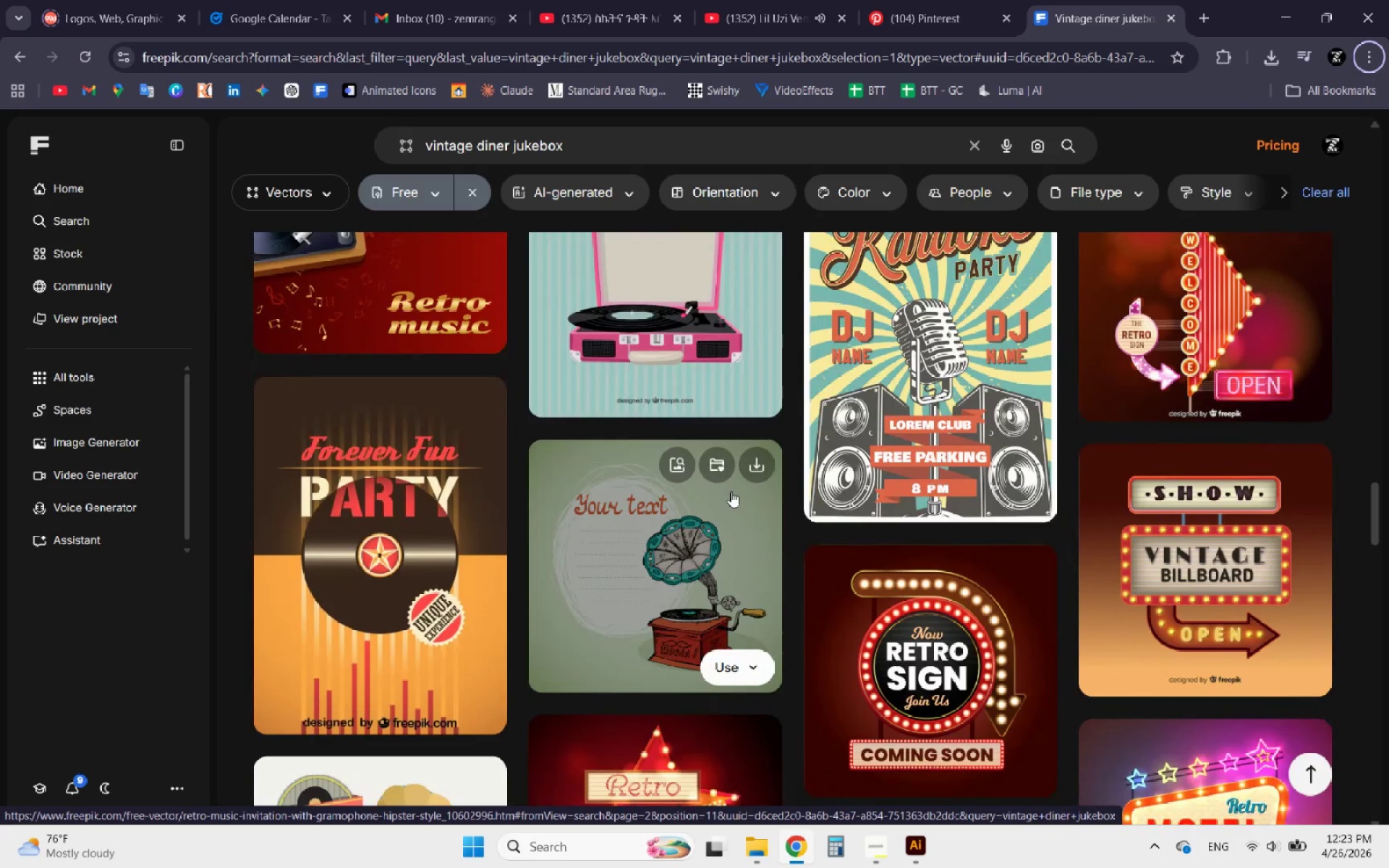 
scroll: coordinate [731, 493], scroll_direction: up, amount: 22.0
 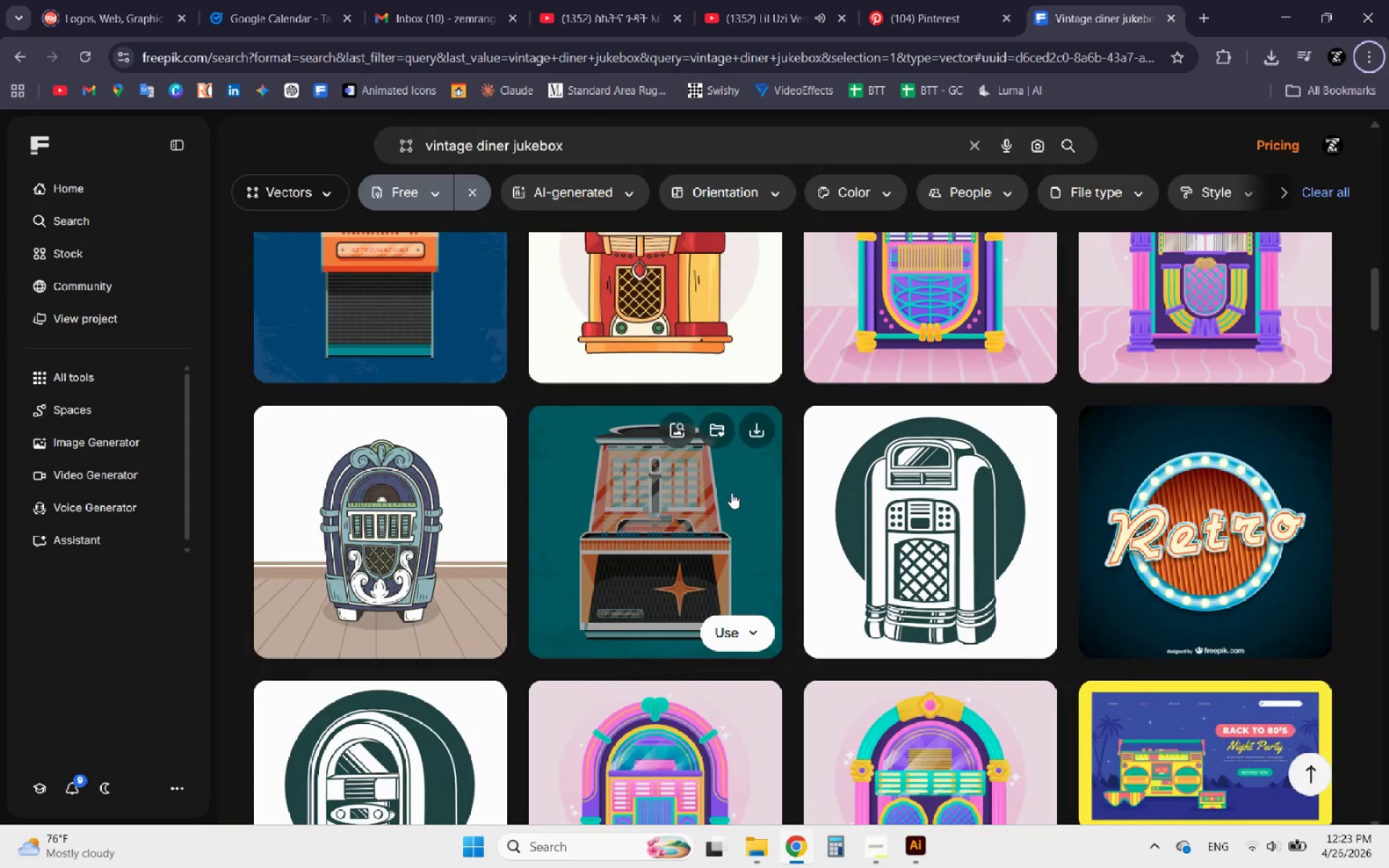 
scroll: coordinate [731, 493], scroll_direction: down, amount: 6.0
 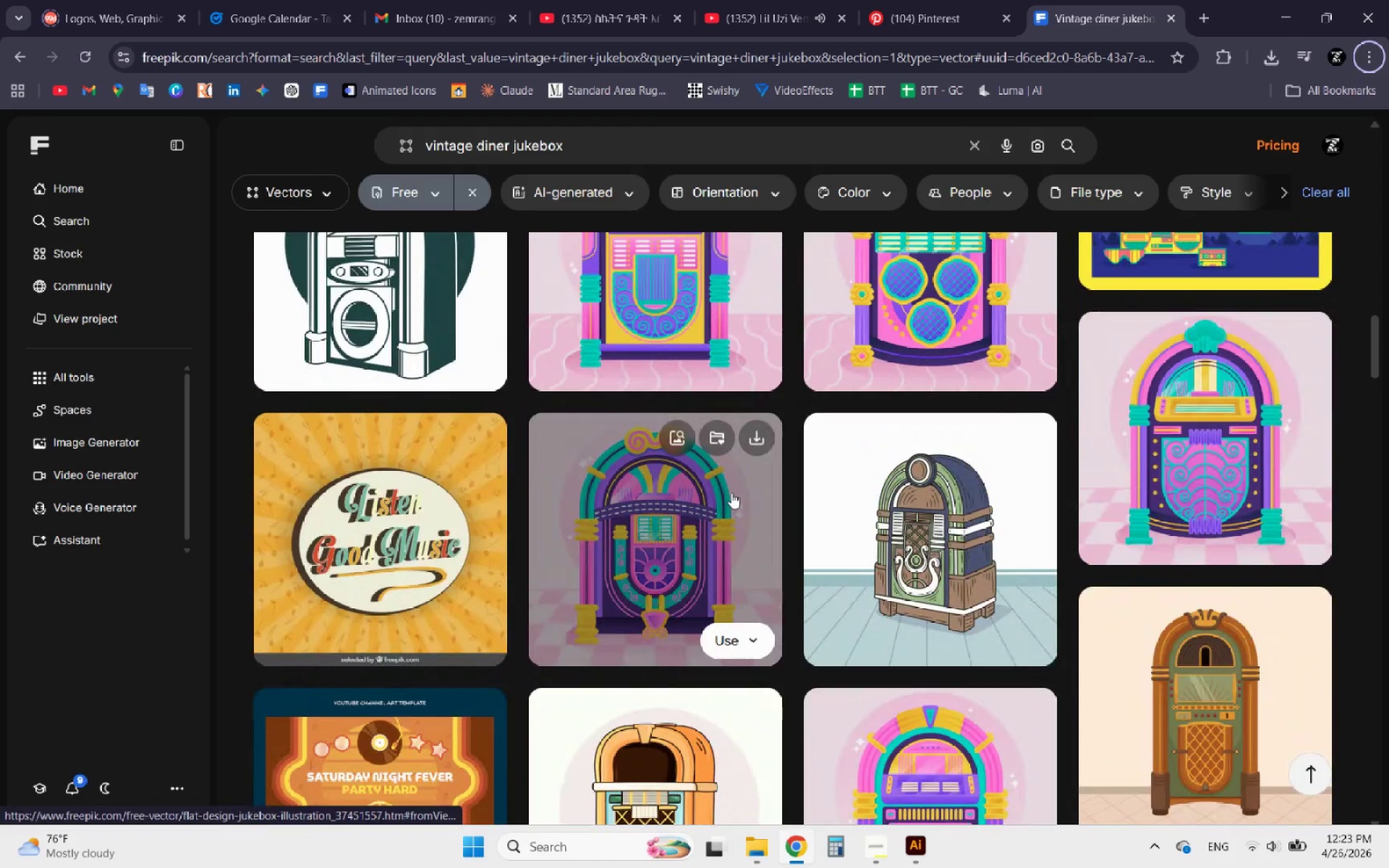 
scroll: coordinate [731, 493], scroll_direction: up, amount: 23.0
 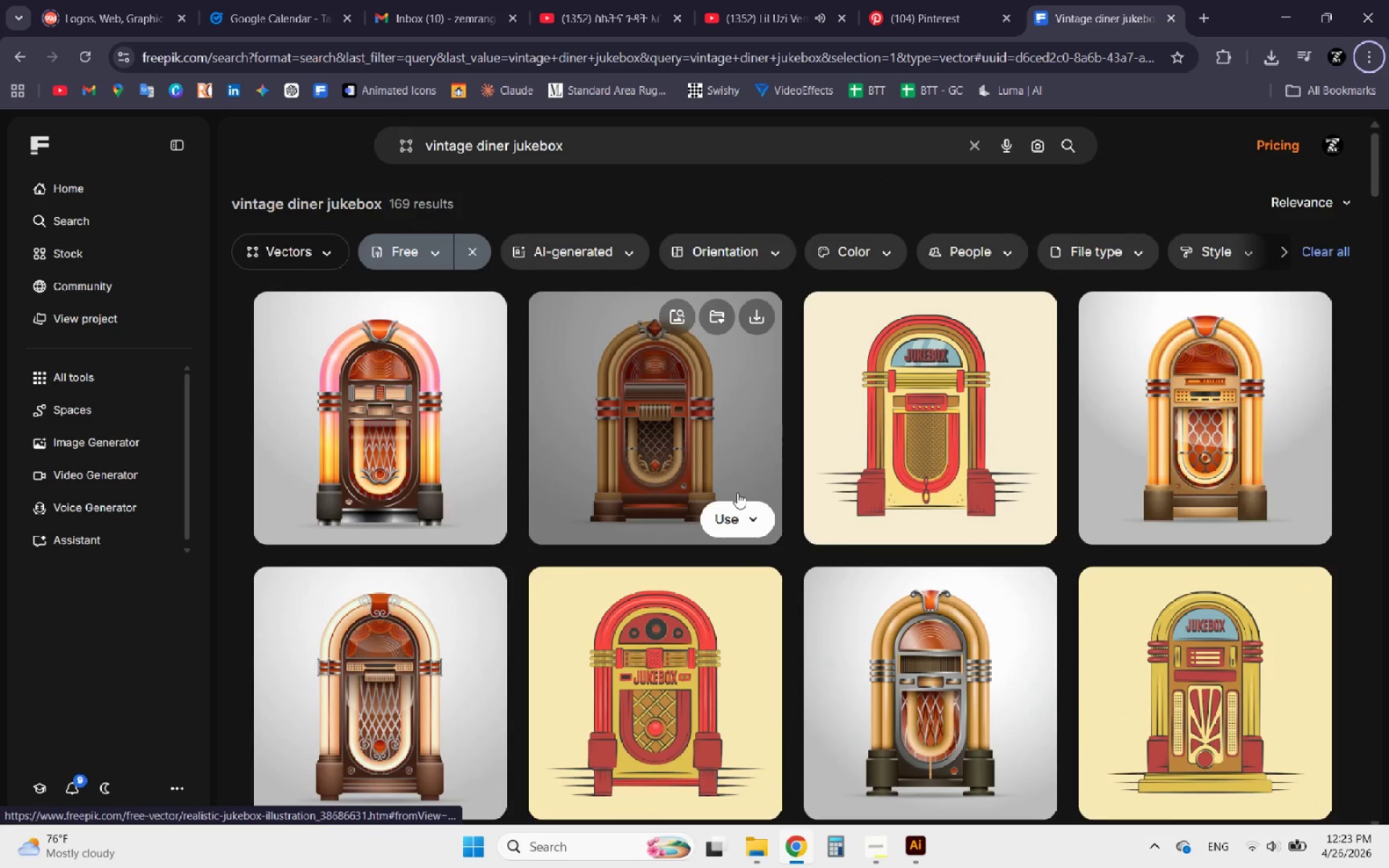 
scroll: coordinate [738, 493], scroll_direction: down, amount: 6.0
 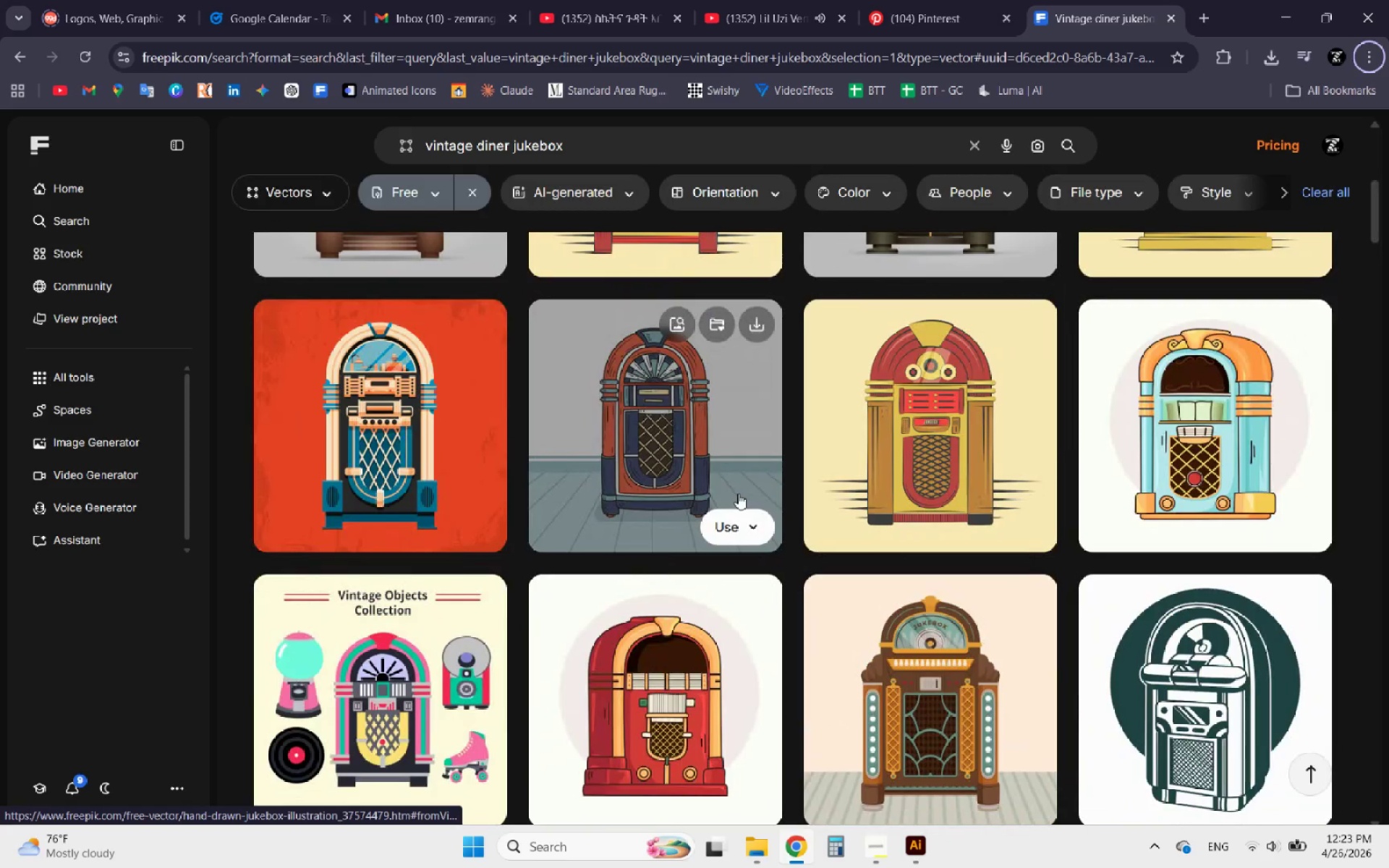 
scroll: coordinate [738, 493], scroll_direction: up, amount: 9.0
 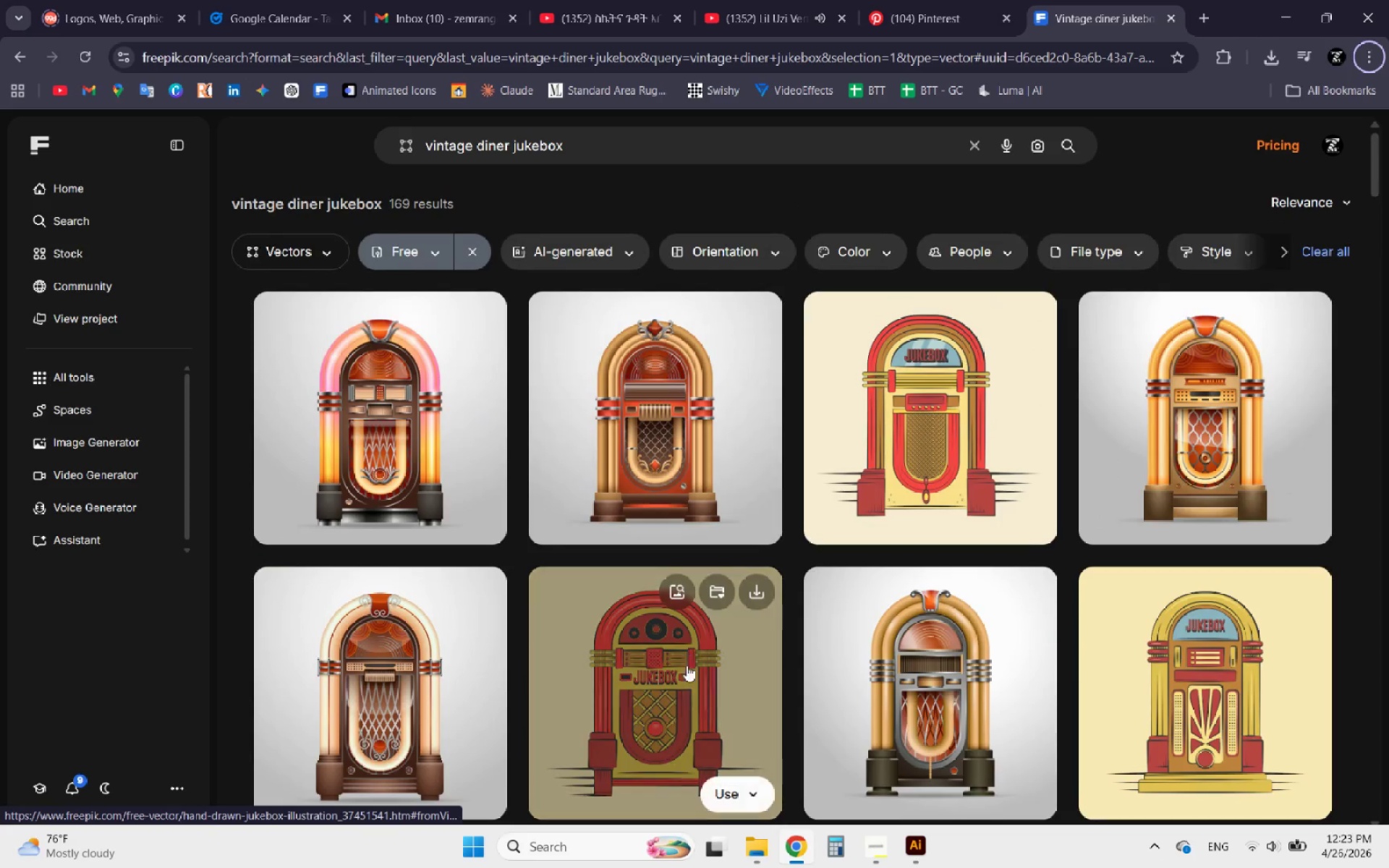 
left_click([686, 702])
 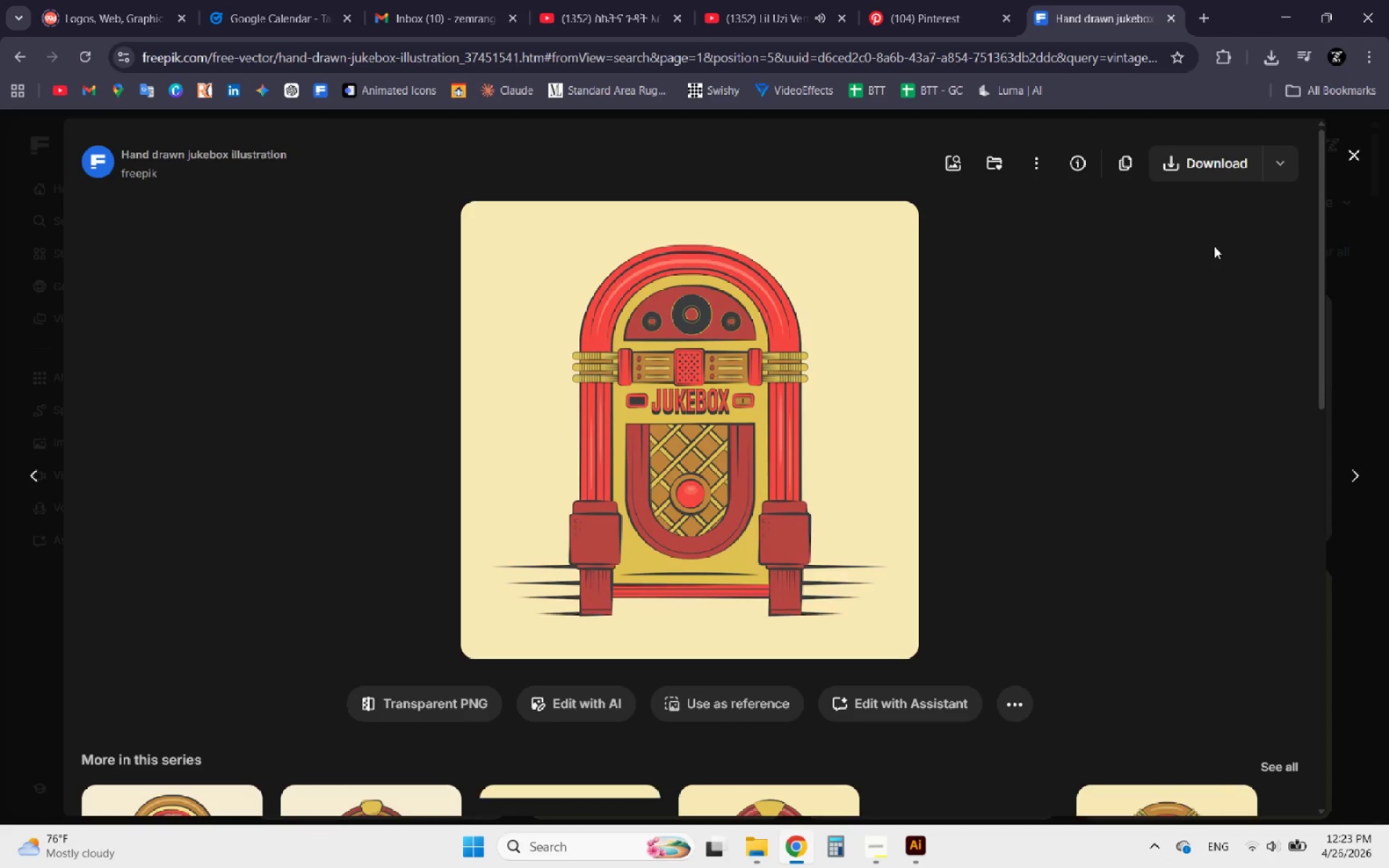 
left_click([1280, 161])
 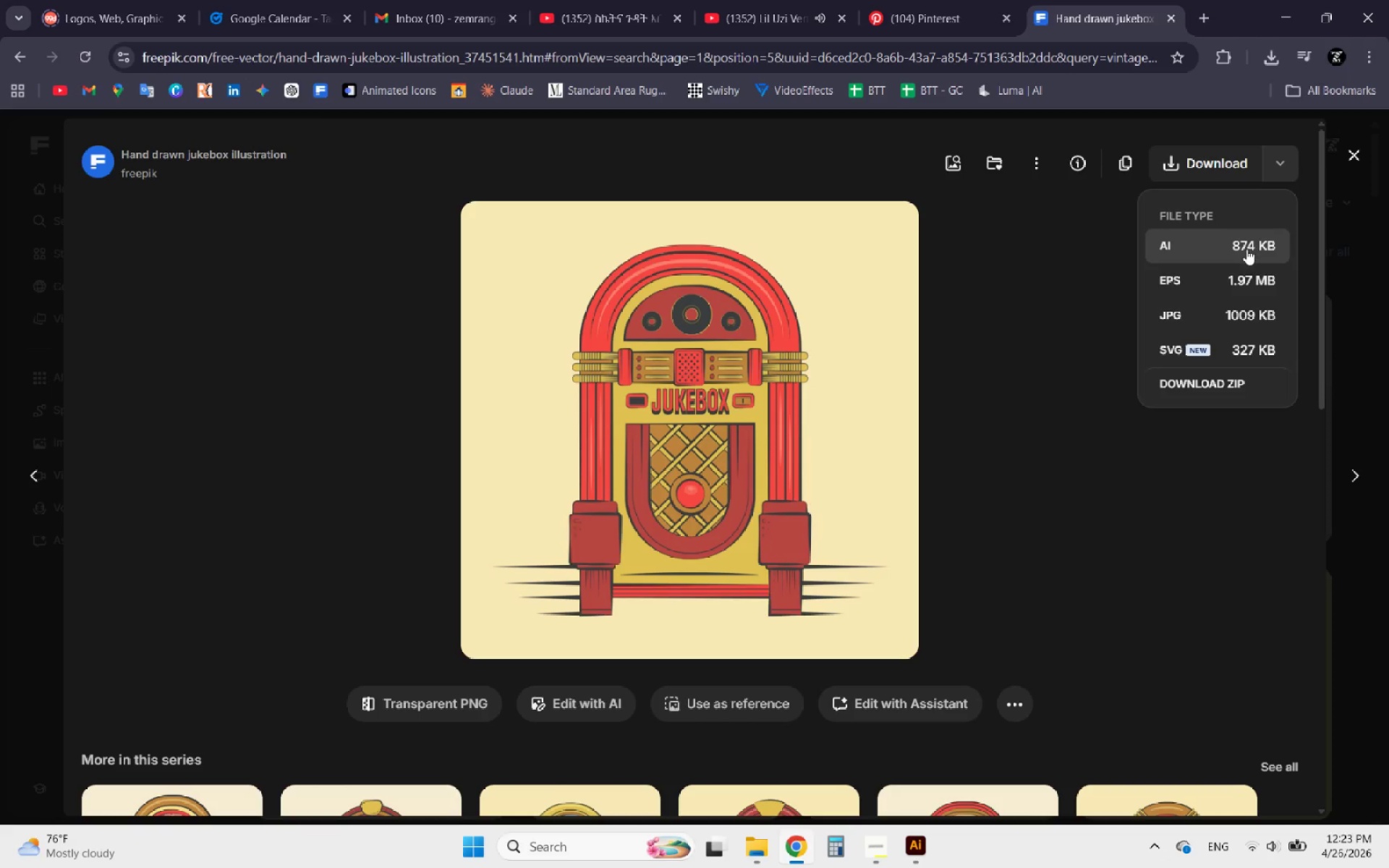 
left_click([1246, 250])
 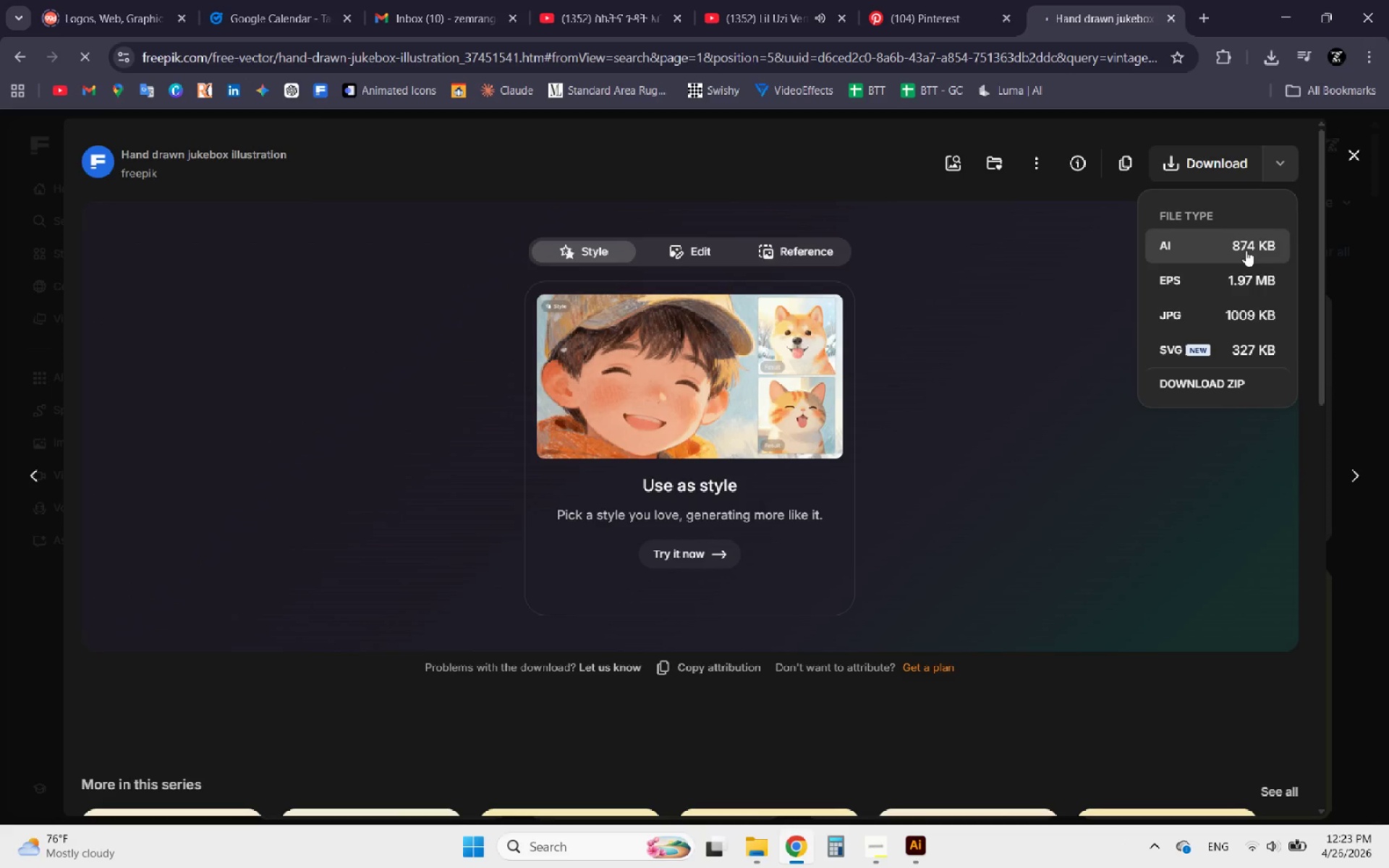 
wait(11.31)
 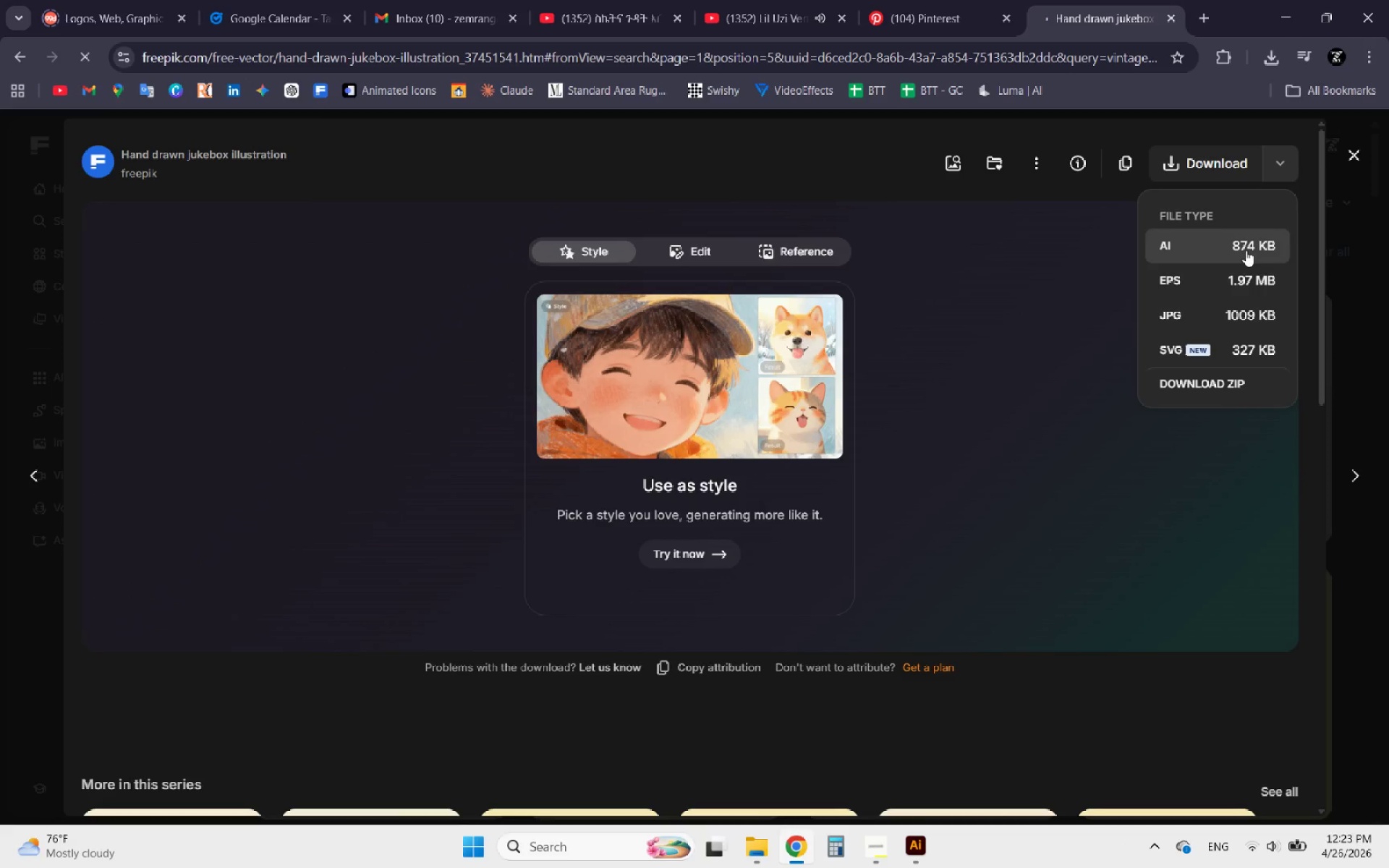 
mouse_move([230, 226])
 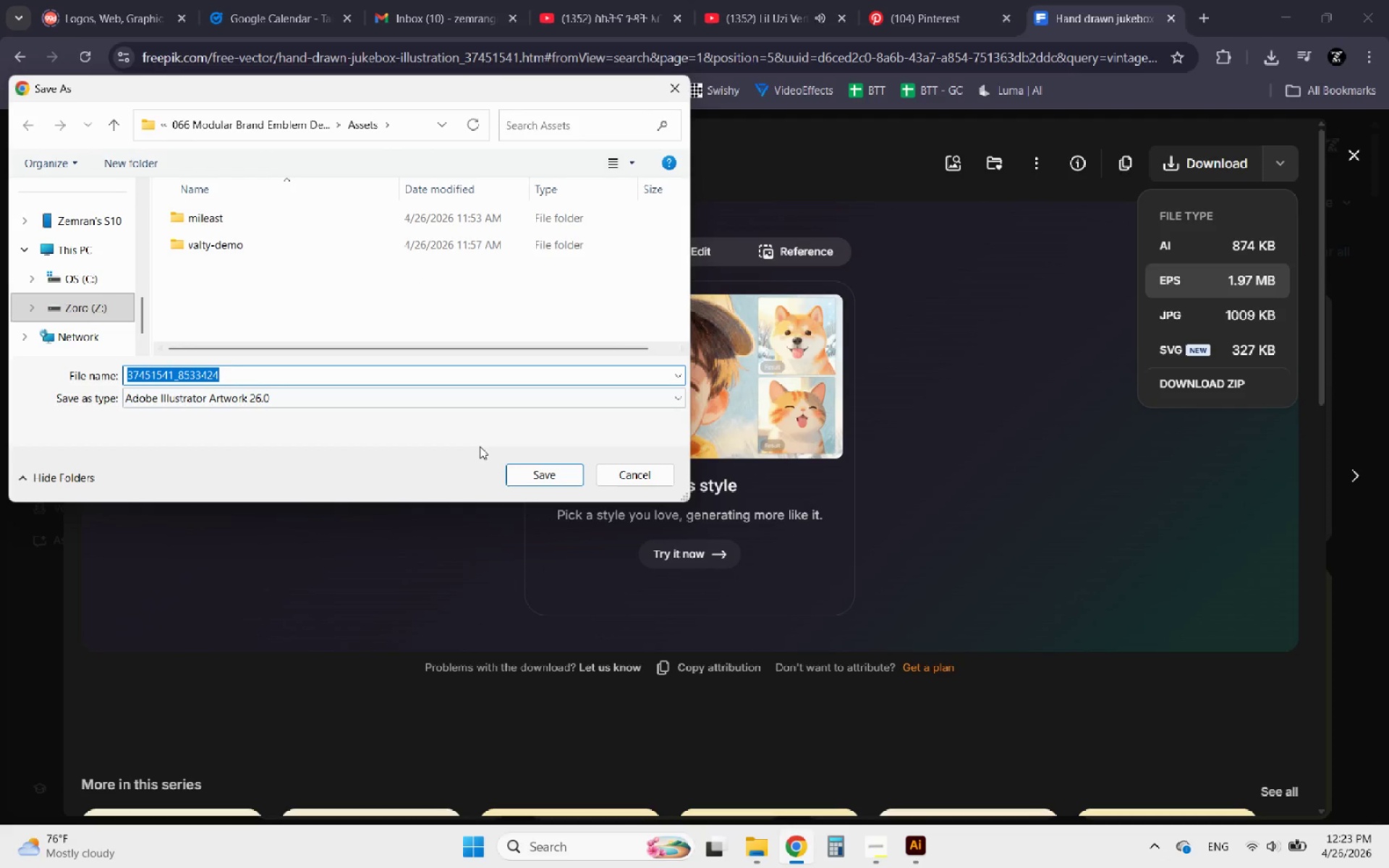 
left_click([551, 473])
 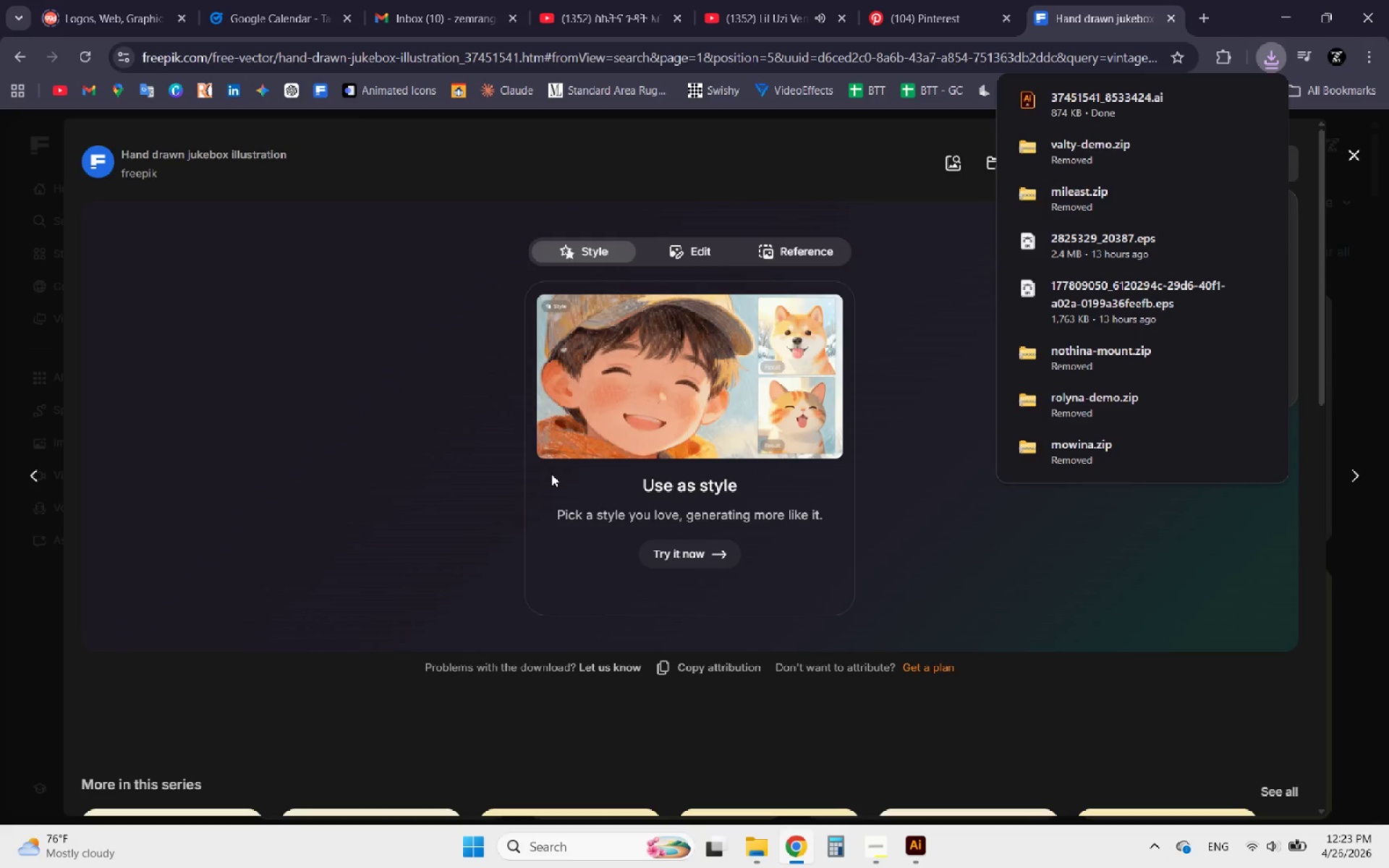 
wait(10.15)
 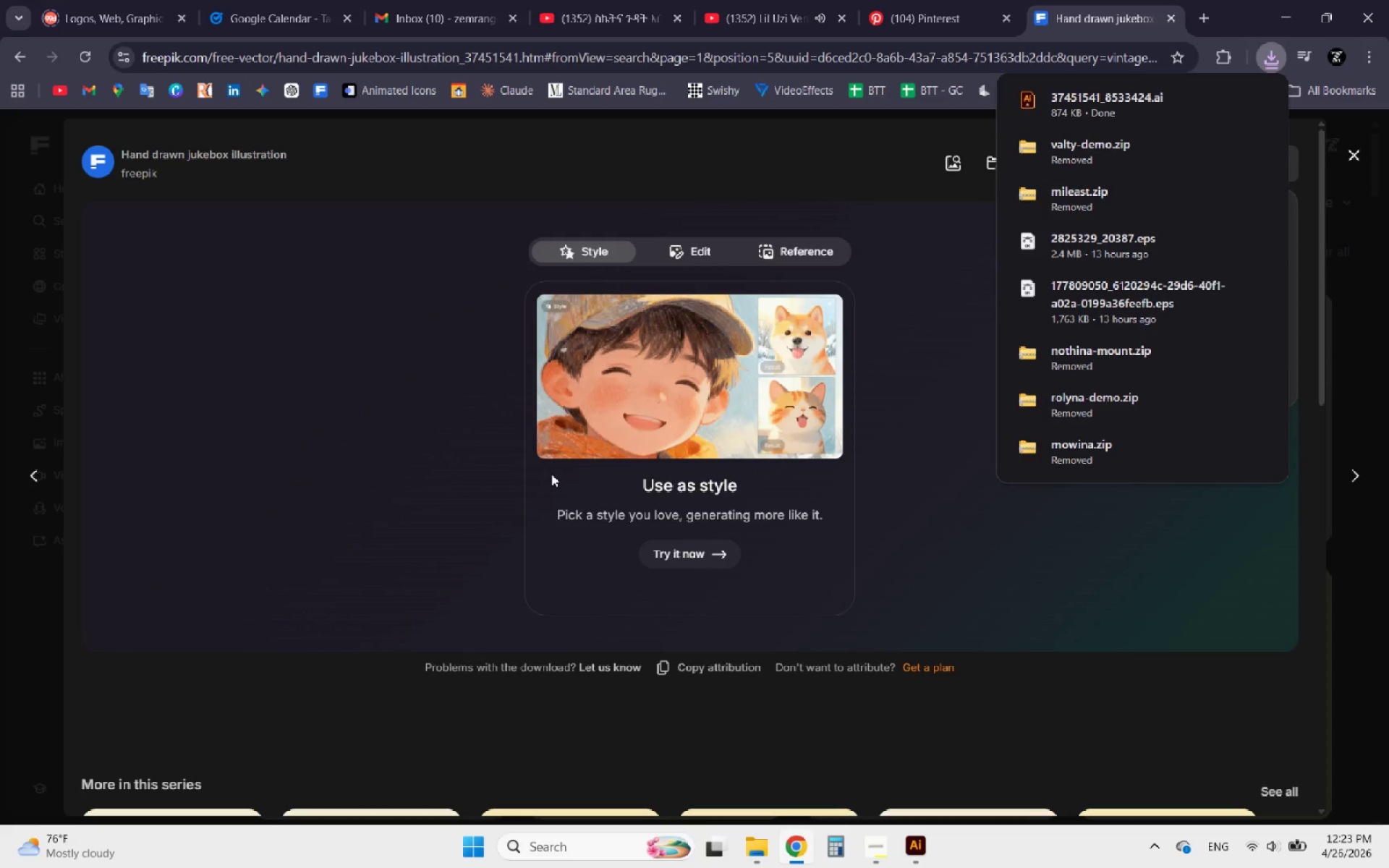 
mouse_move([1358, 177])
 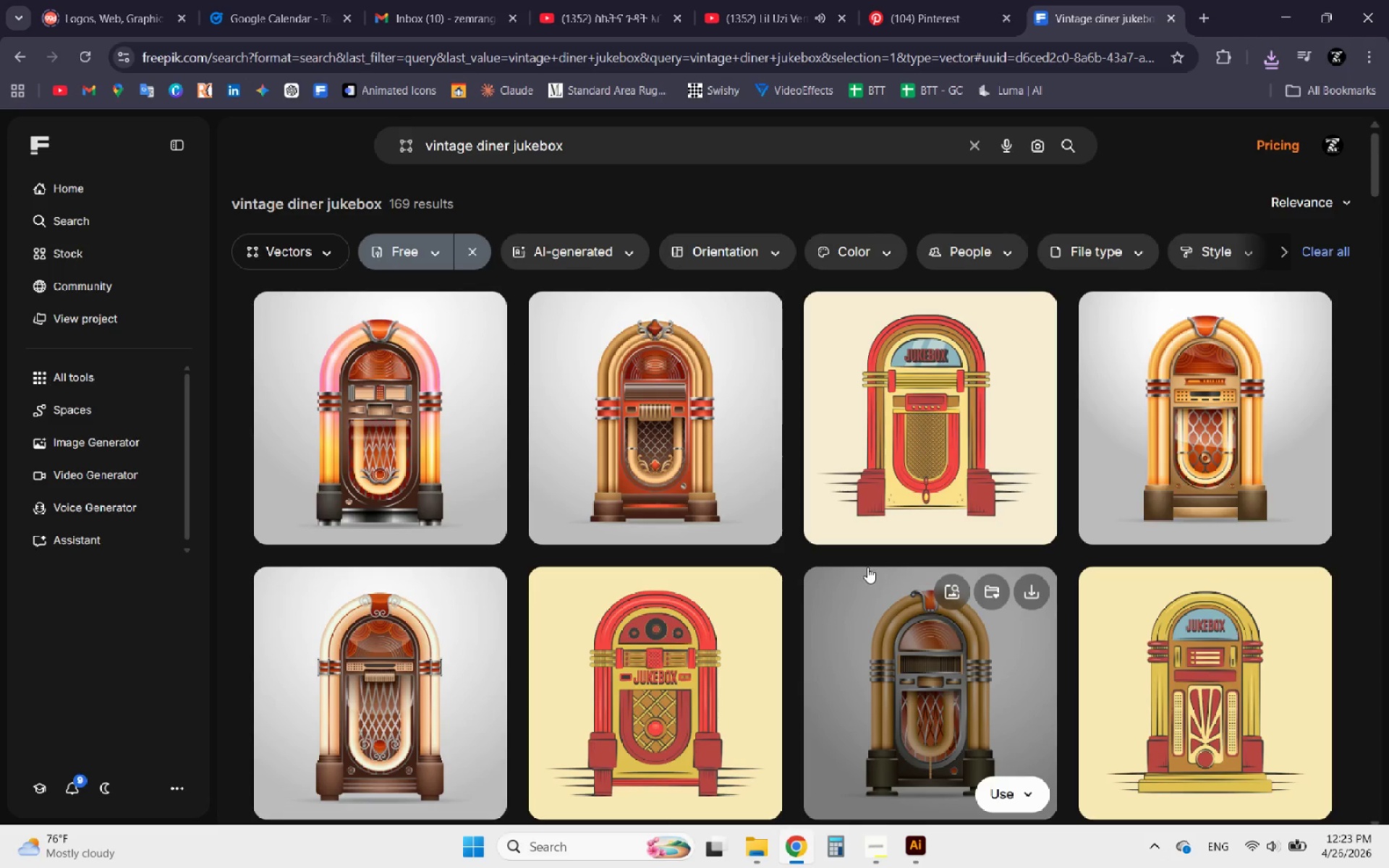 
scroll: coordinate [773, 630], scroll_direction: down, amount: 4.0
 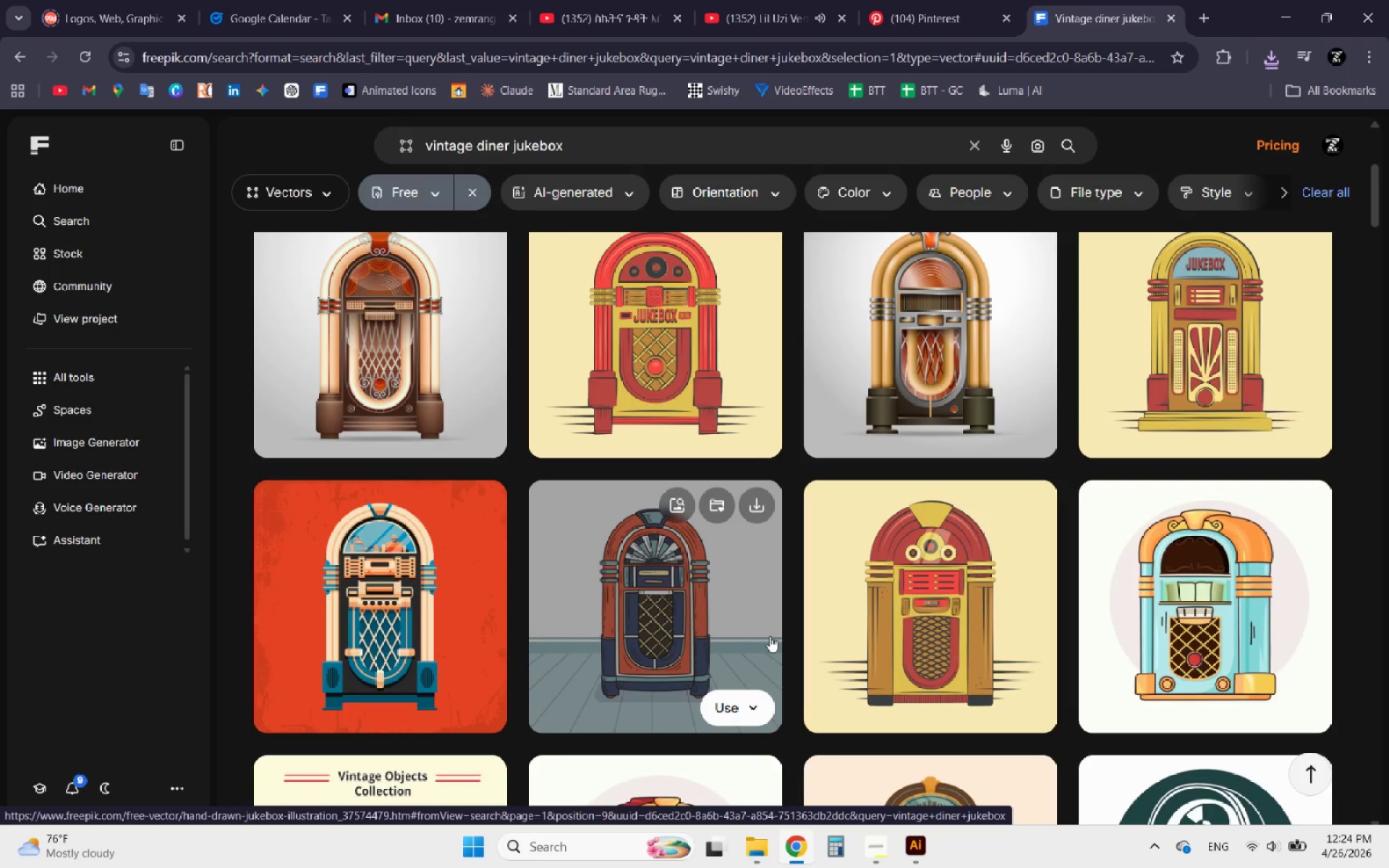 
wait(7.02)
 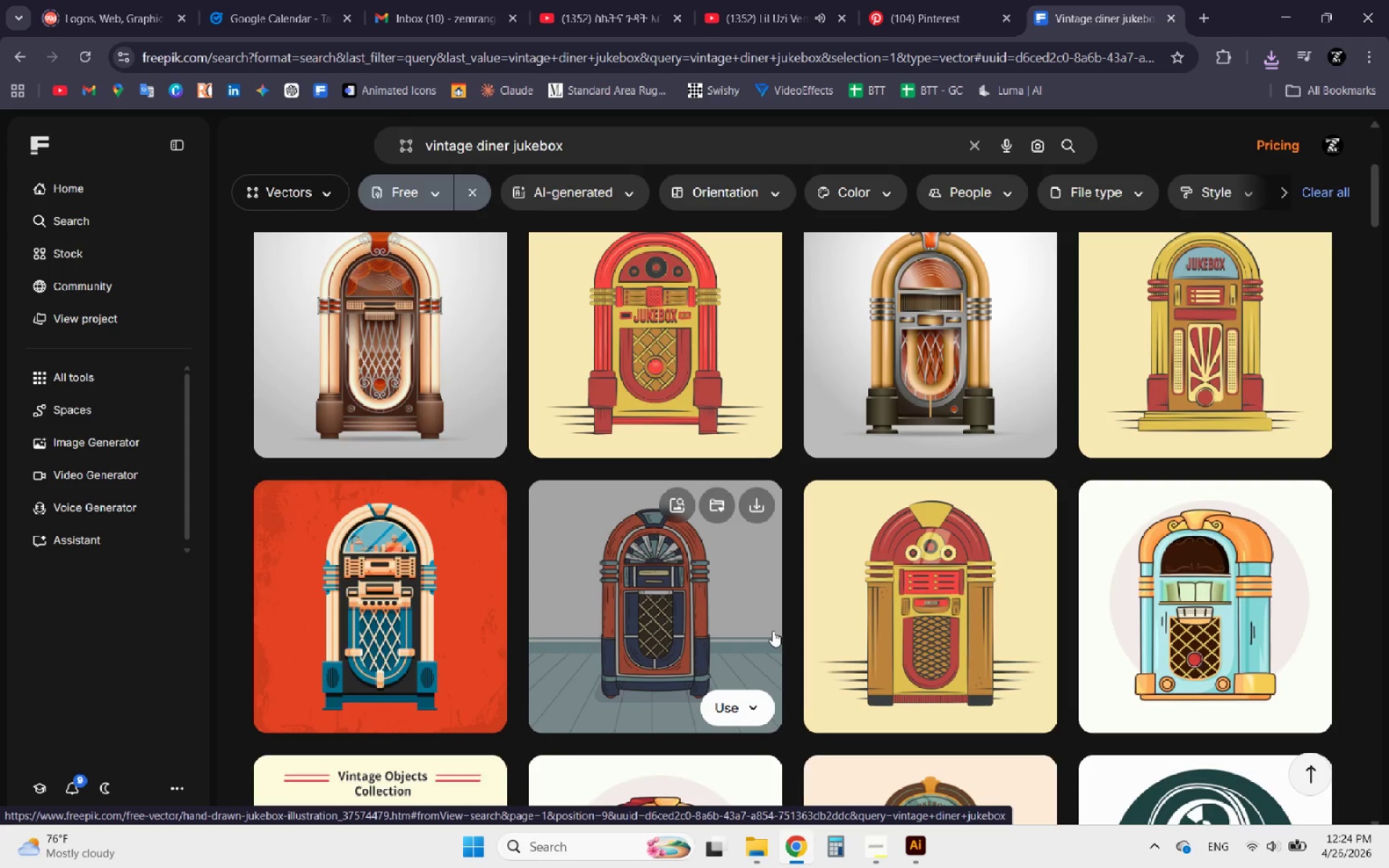 
scroll: coordinate [770, 665], scroll_direction: down, amount: 3.0
 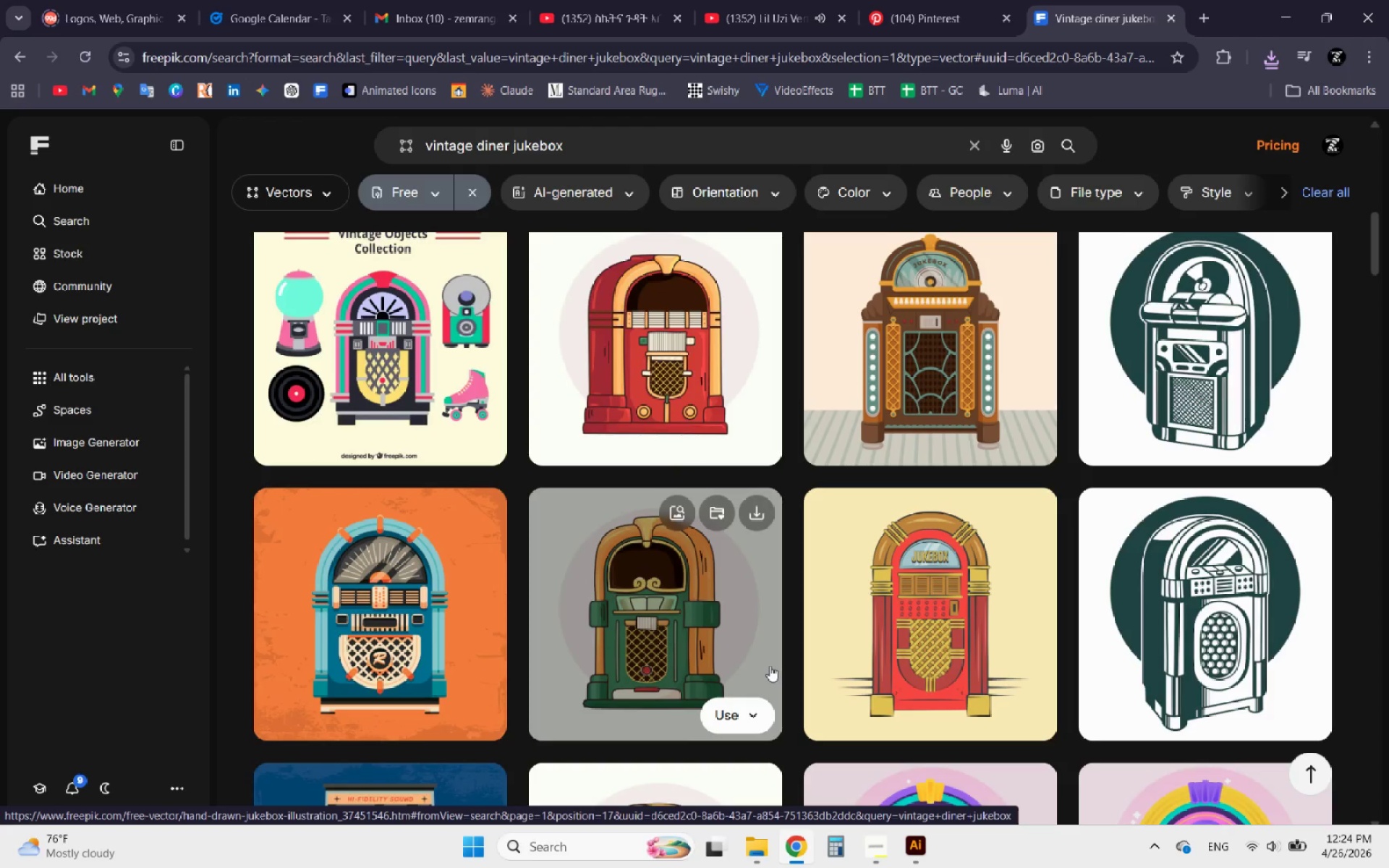 
wait(5.95)
 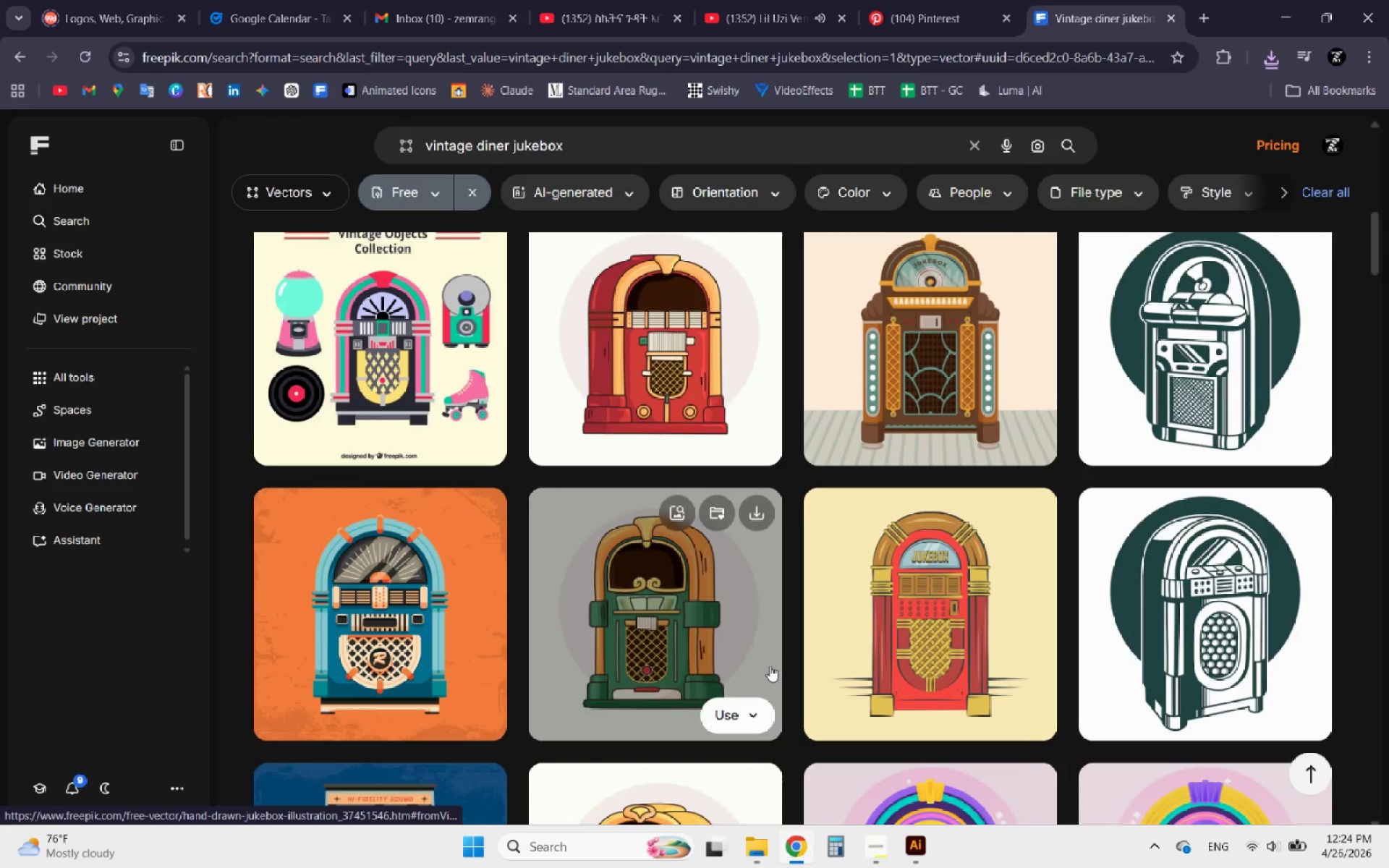 
scroll: coordinate [770, 666], scroll_direction: down, amount: 4.0
 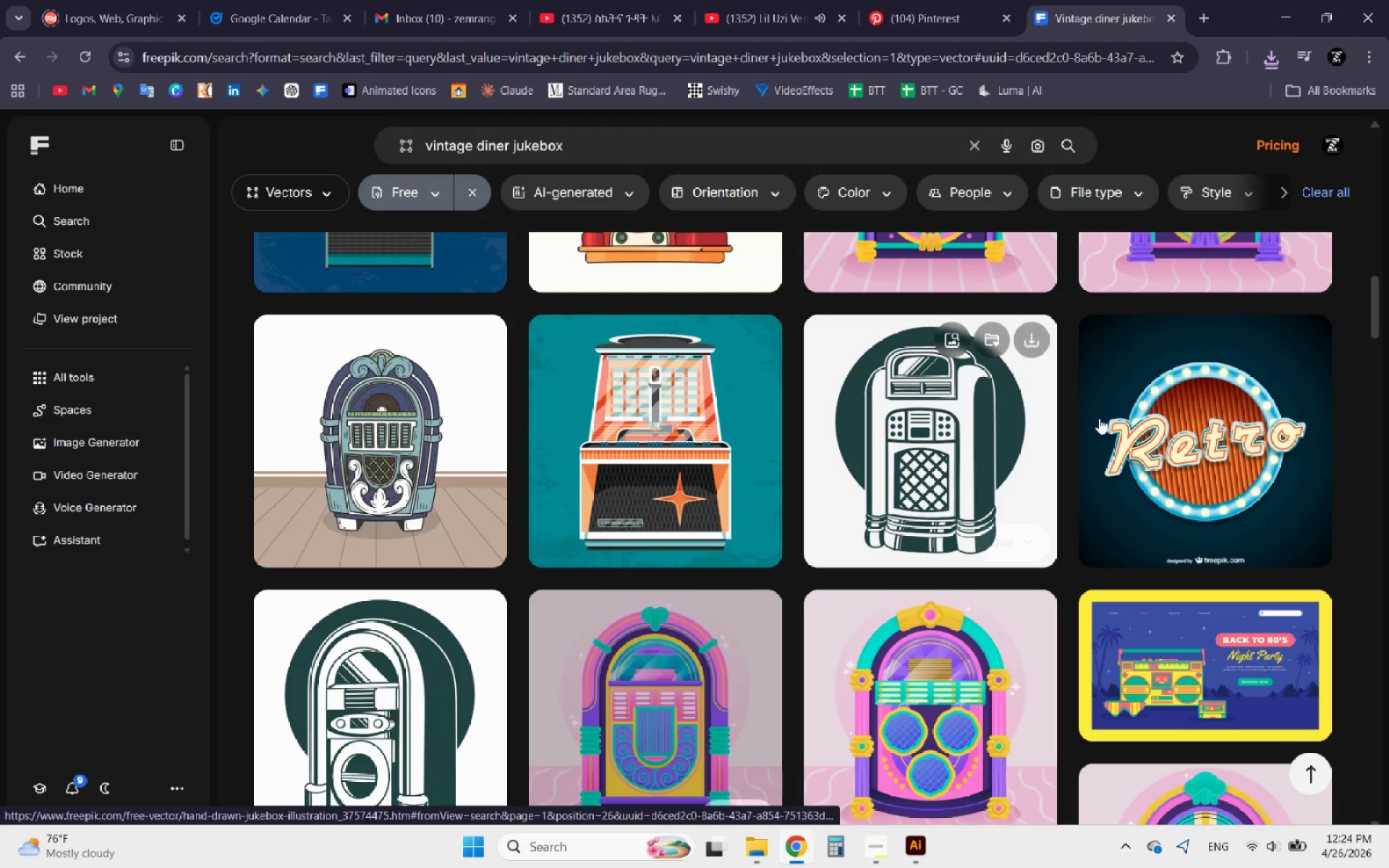 
left_click([1273, 48])
 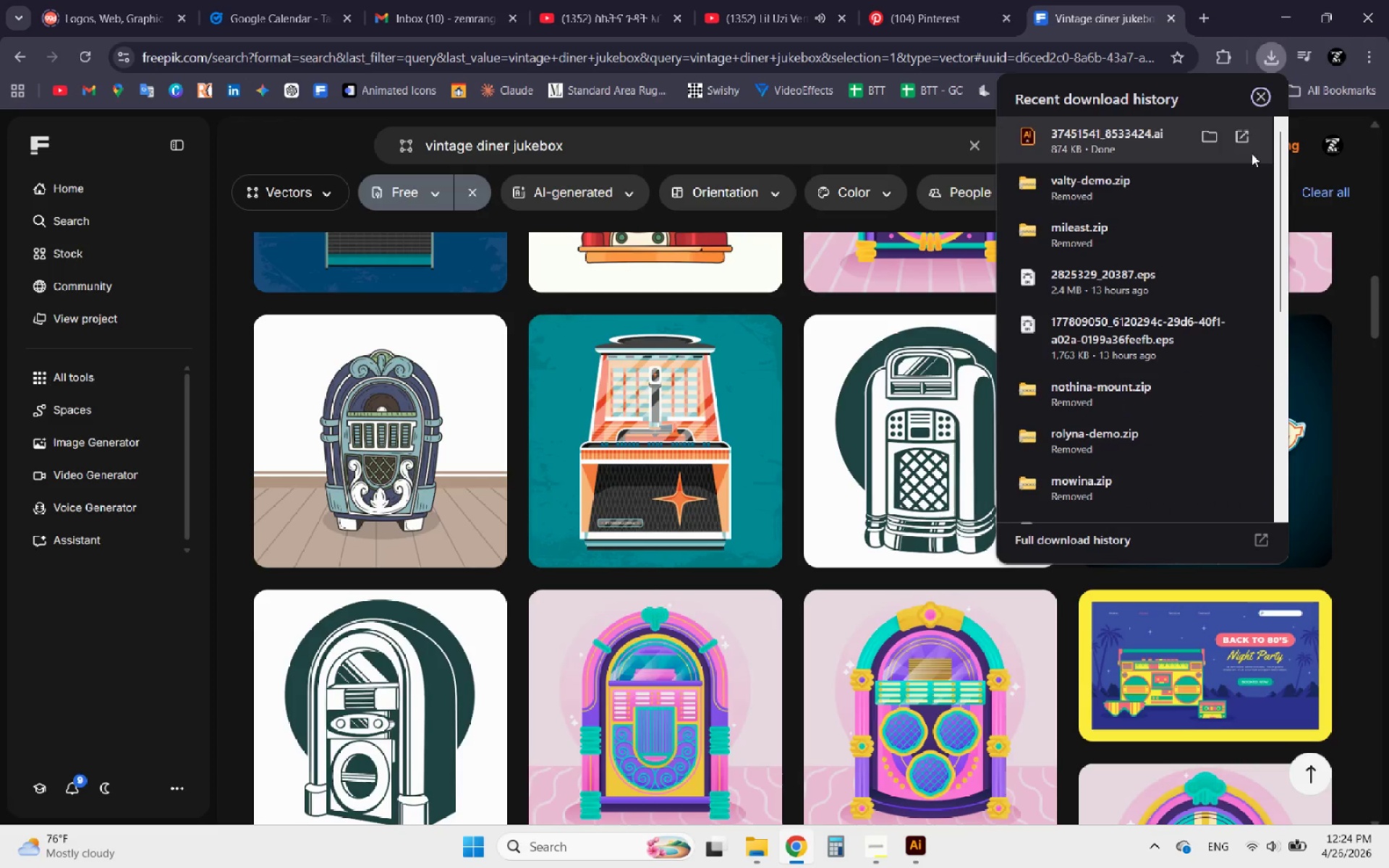 
left_click([1235, 142])
 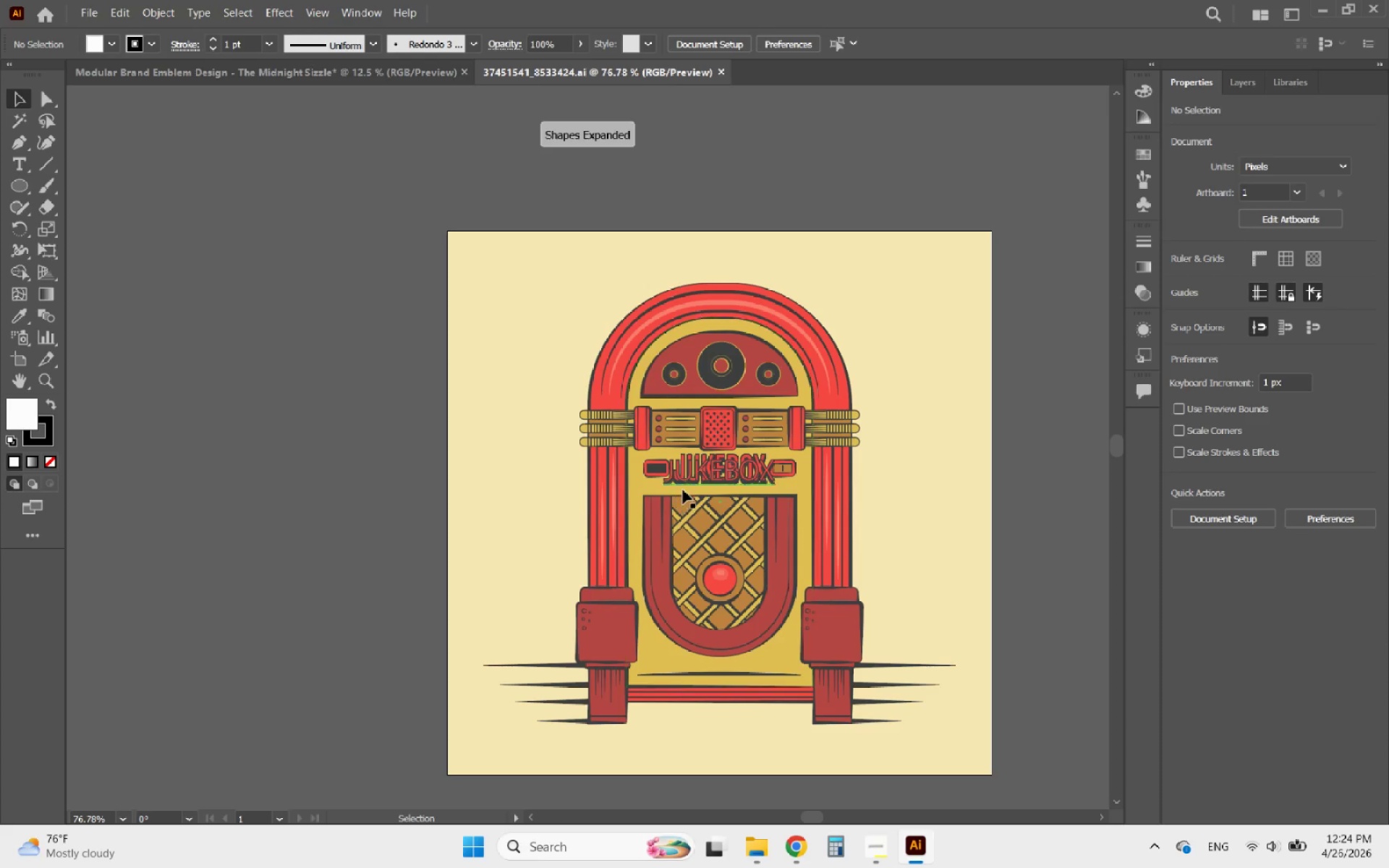 
hold_key(key=AltLeft, duration=1.31)
scroll: coordinate [595, 451], scroll_direction: up, amount: 5.0
 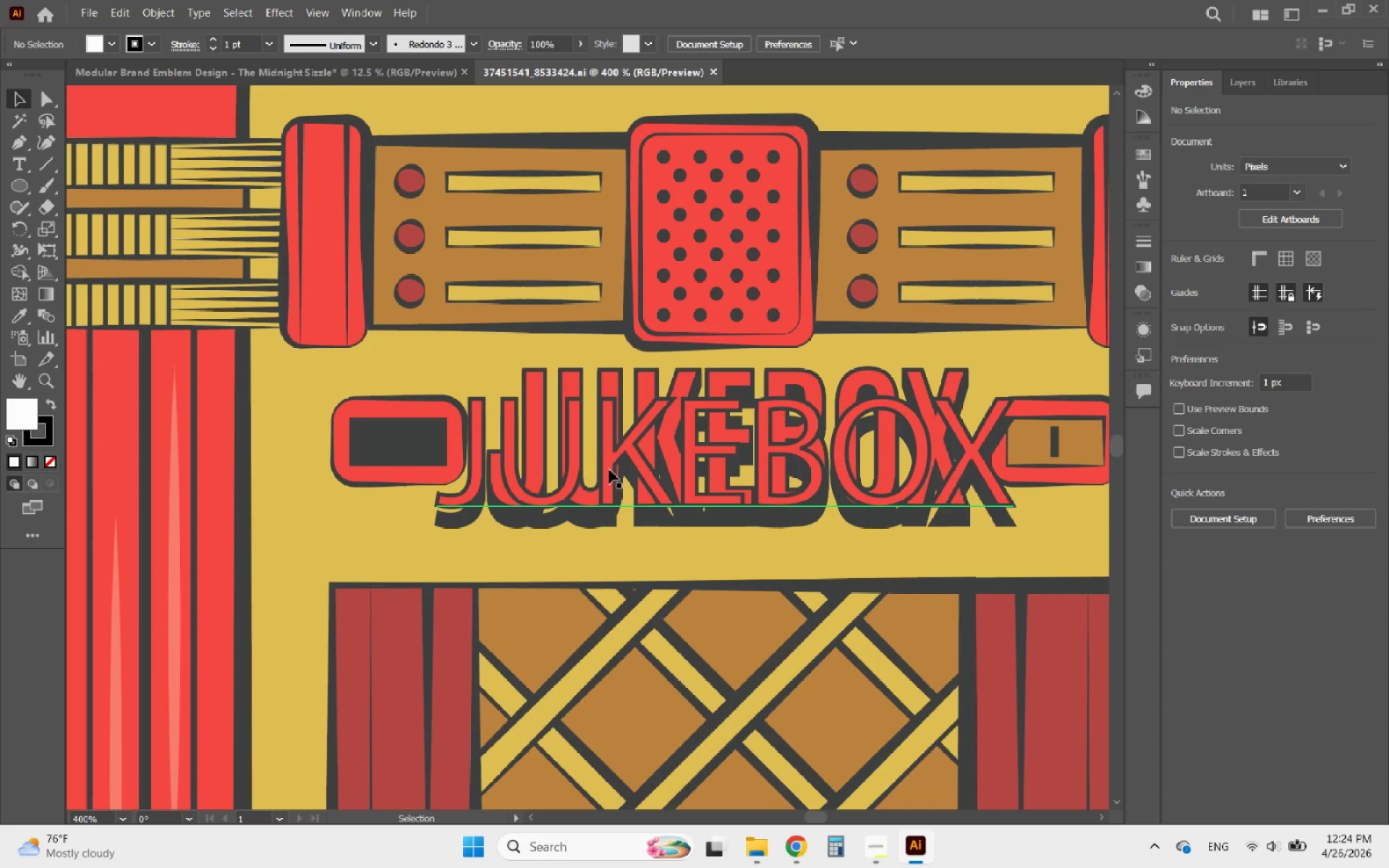 
left_click([609, 469])
 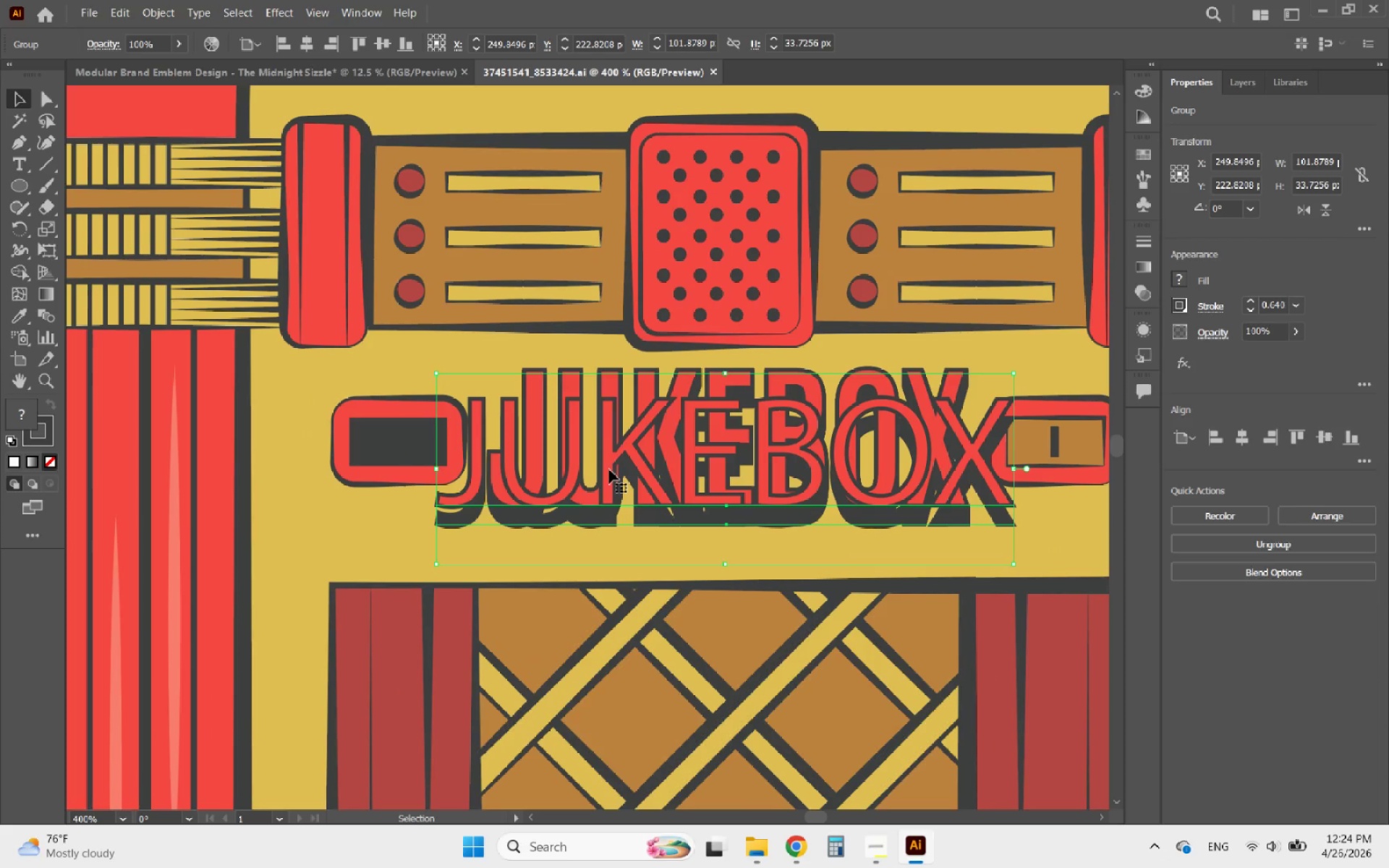 
left_click_drag(start_coordinate=[609, 469], to_coordinate=[670, 546])
 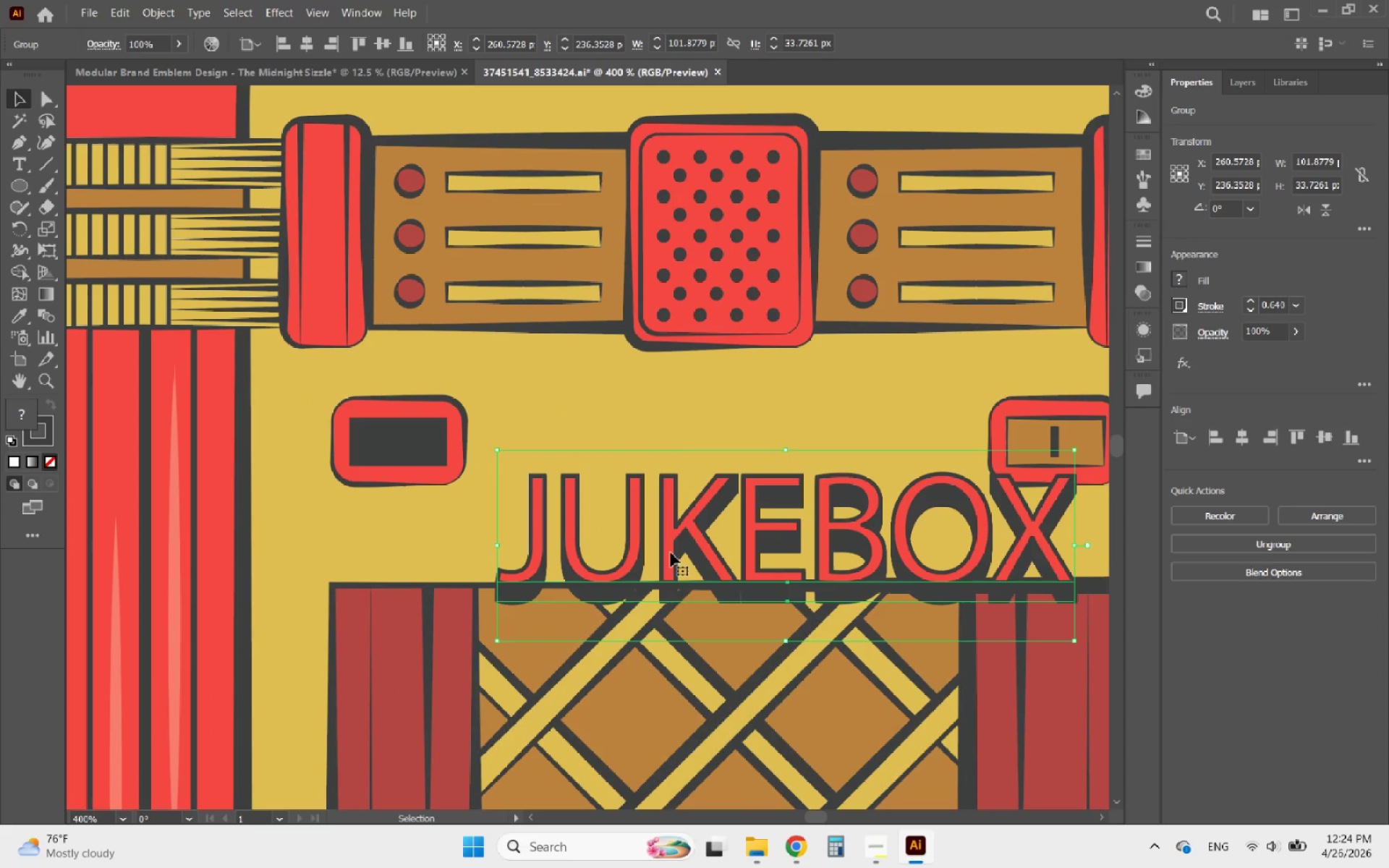 
left_click_drag(start_coordinate=[671, 553], to_coordinate=[634, 465])
 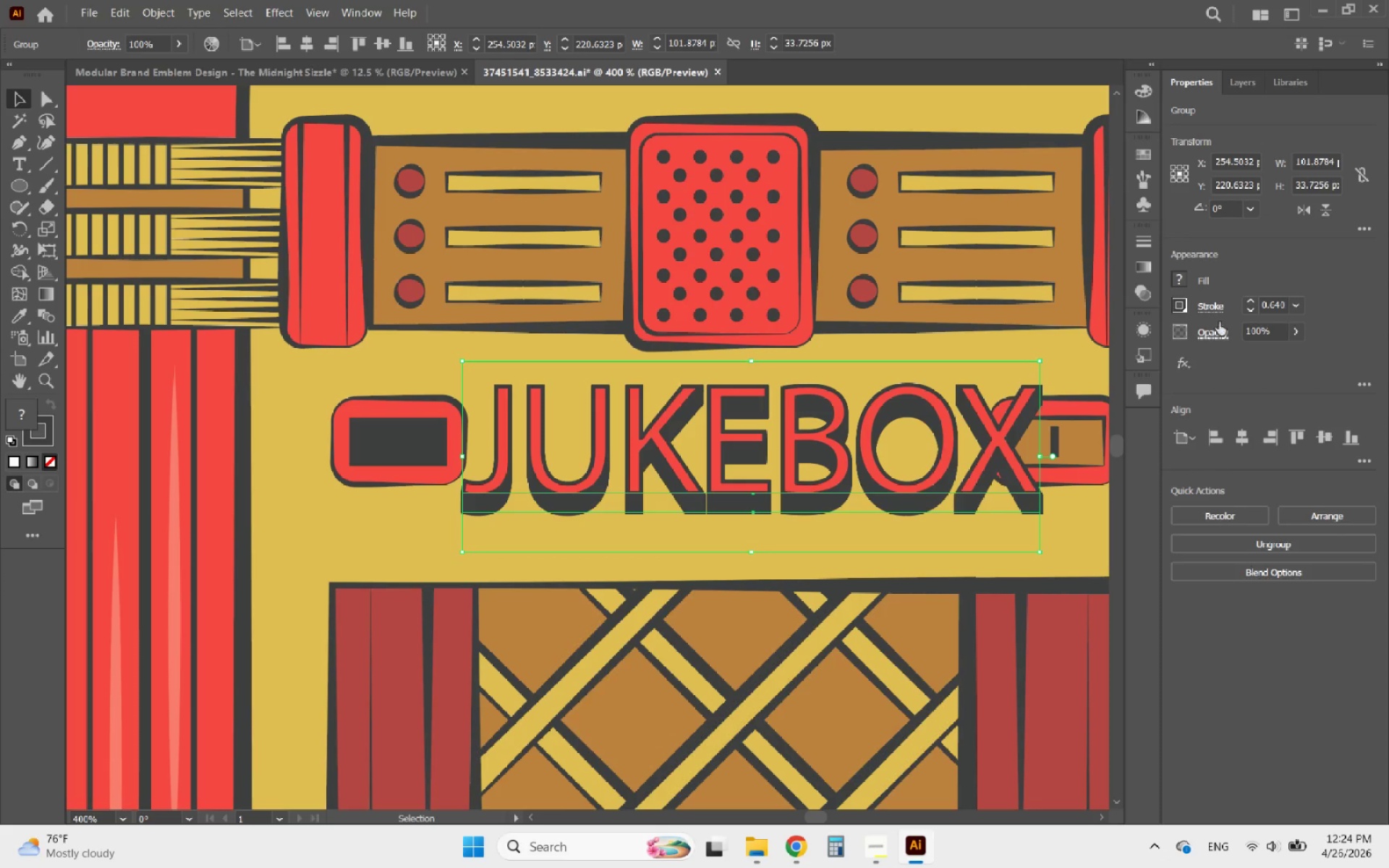 
left_click([1145, 268])
 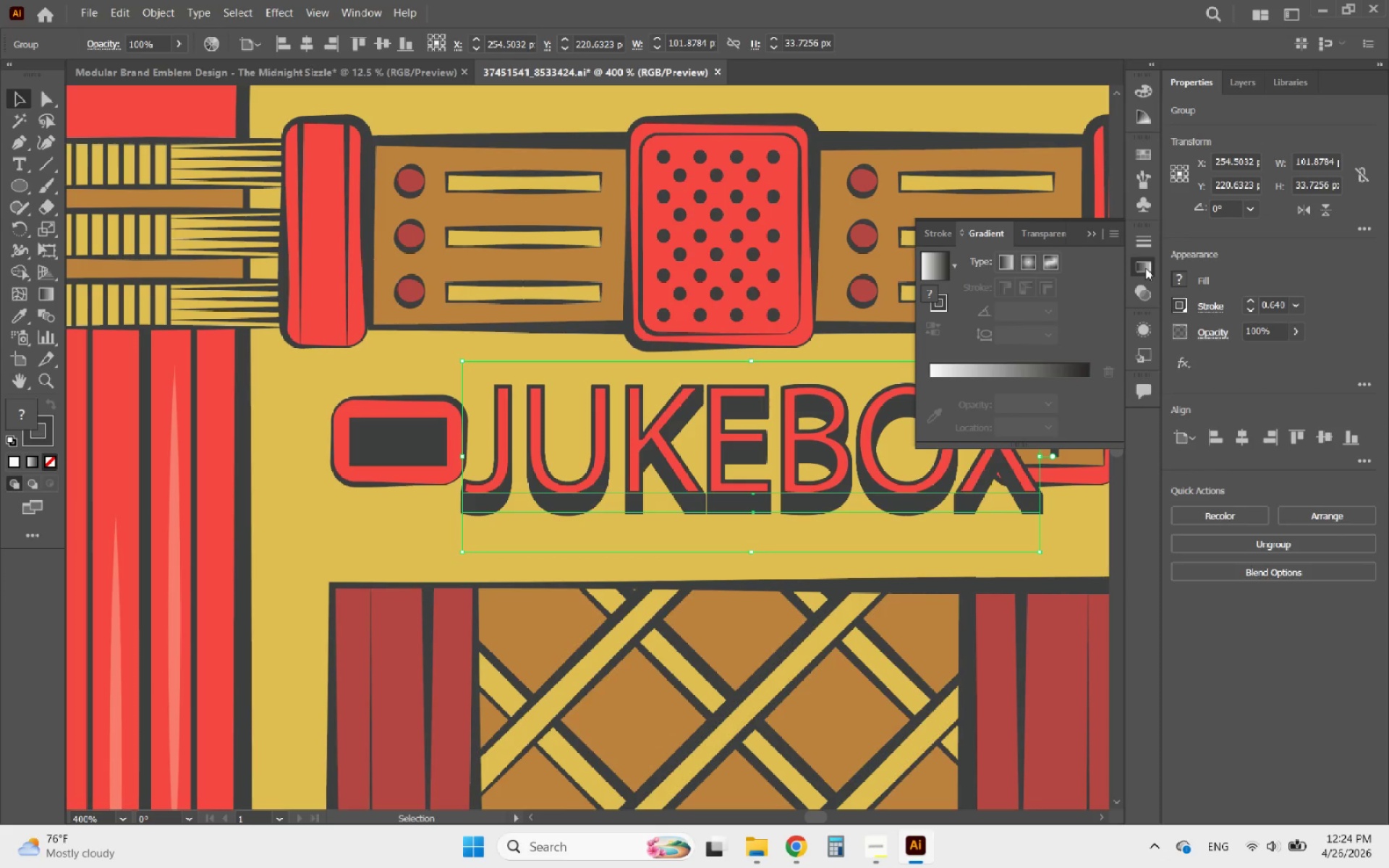 
left_click([1145, 268])
 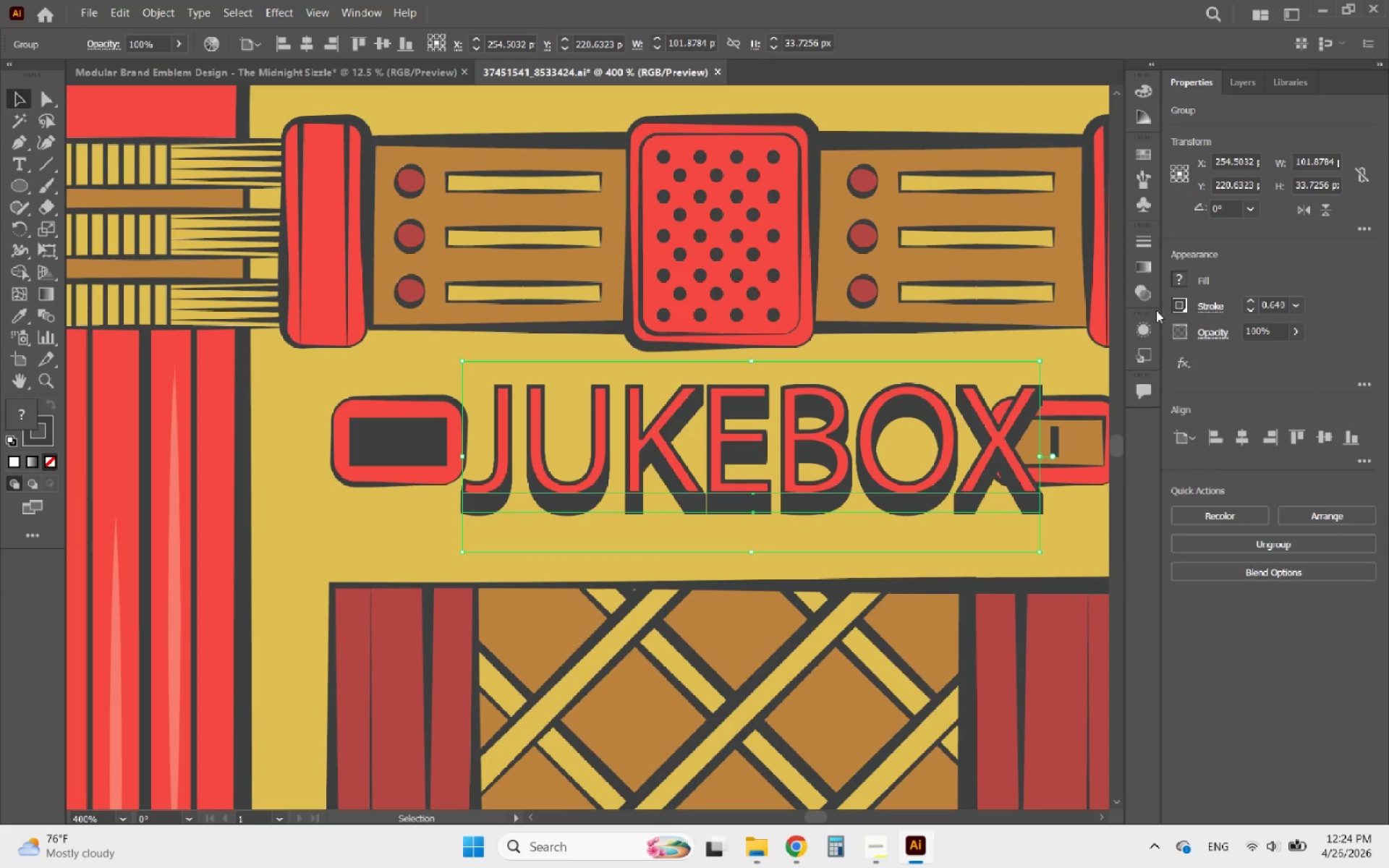 
left_click([1143, 336])
 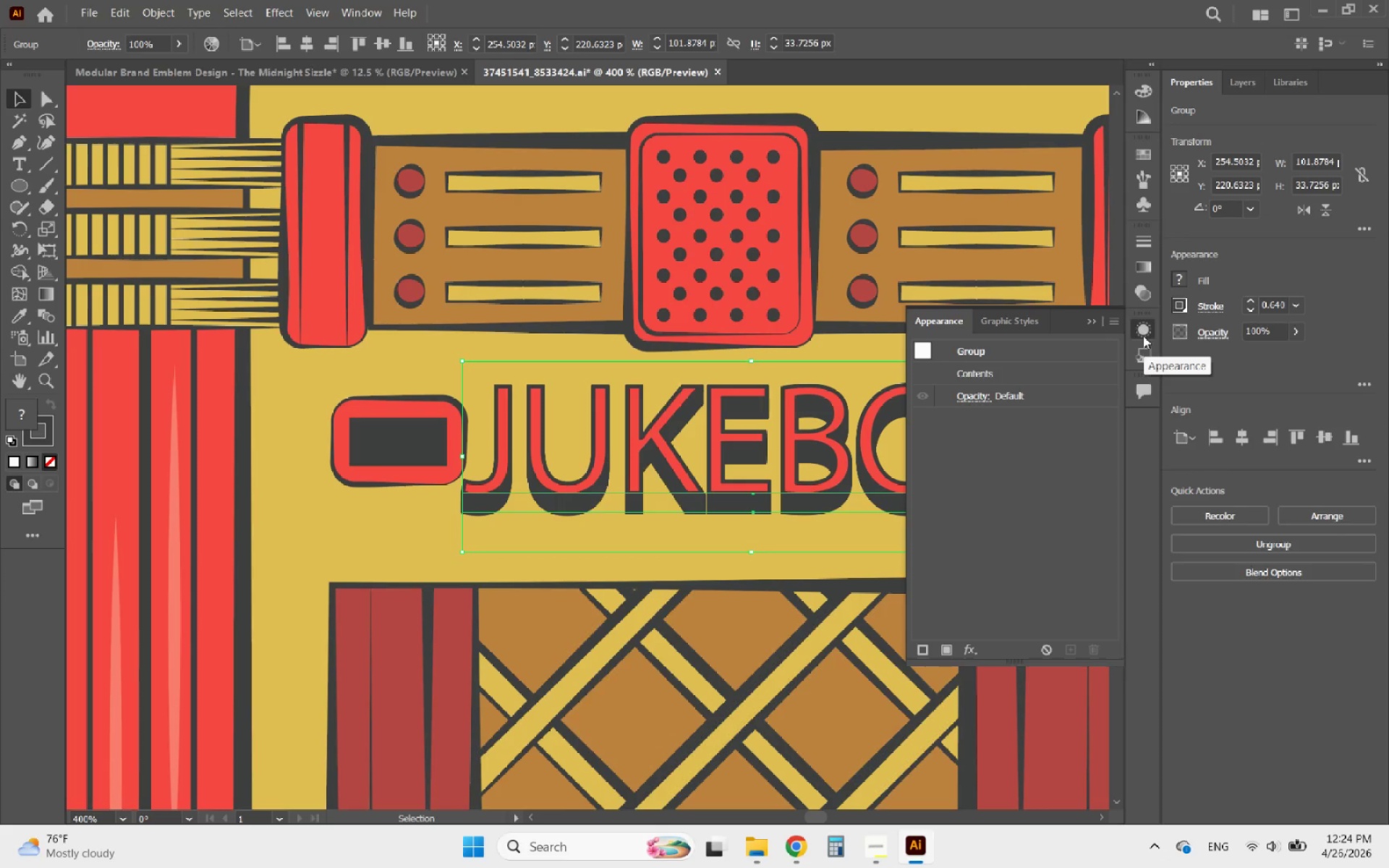 
left_click([1143, 336])
 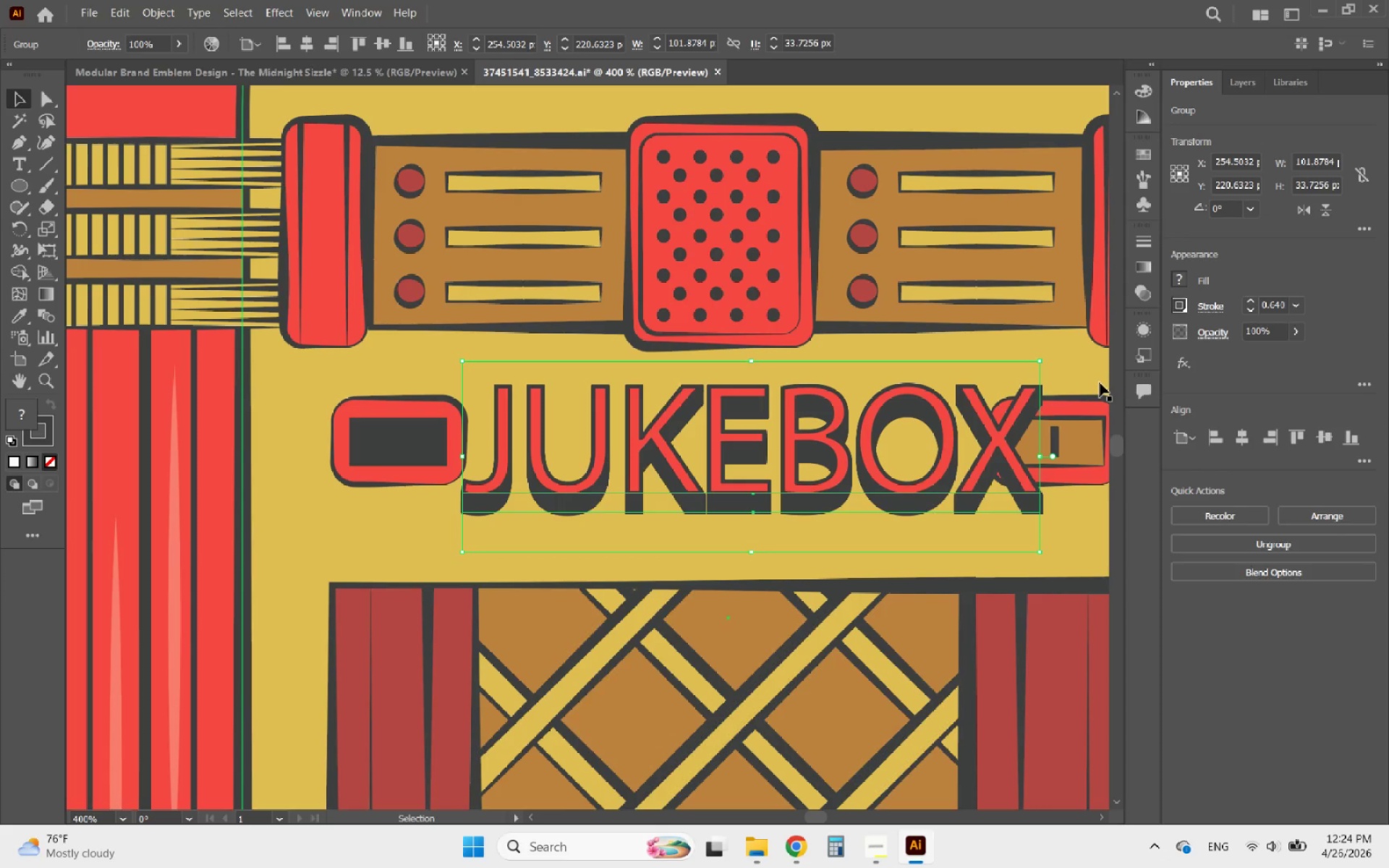 
hold_key(key=AltLeft, duration=2.69)
scroll: coordinate [739, 486], scroll_direction: down, amount: 5.0
 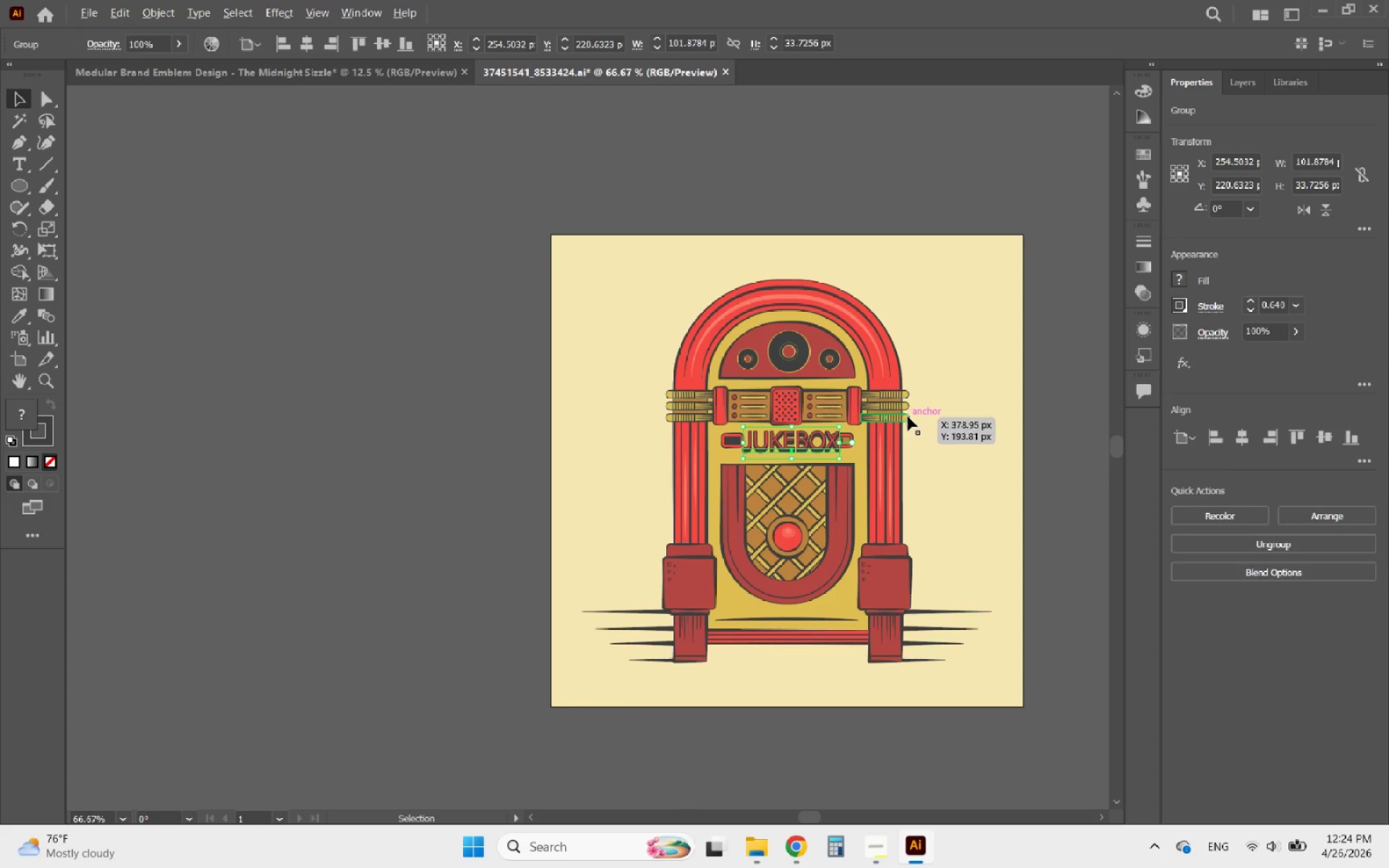 
scroll: coordinate [874, 468], scroll_direction: up, amount: 1.0
 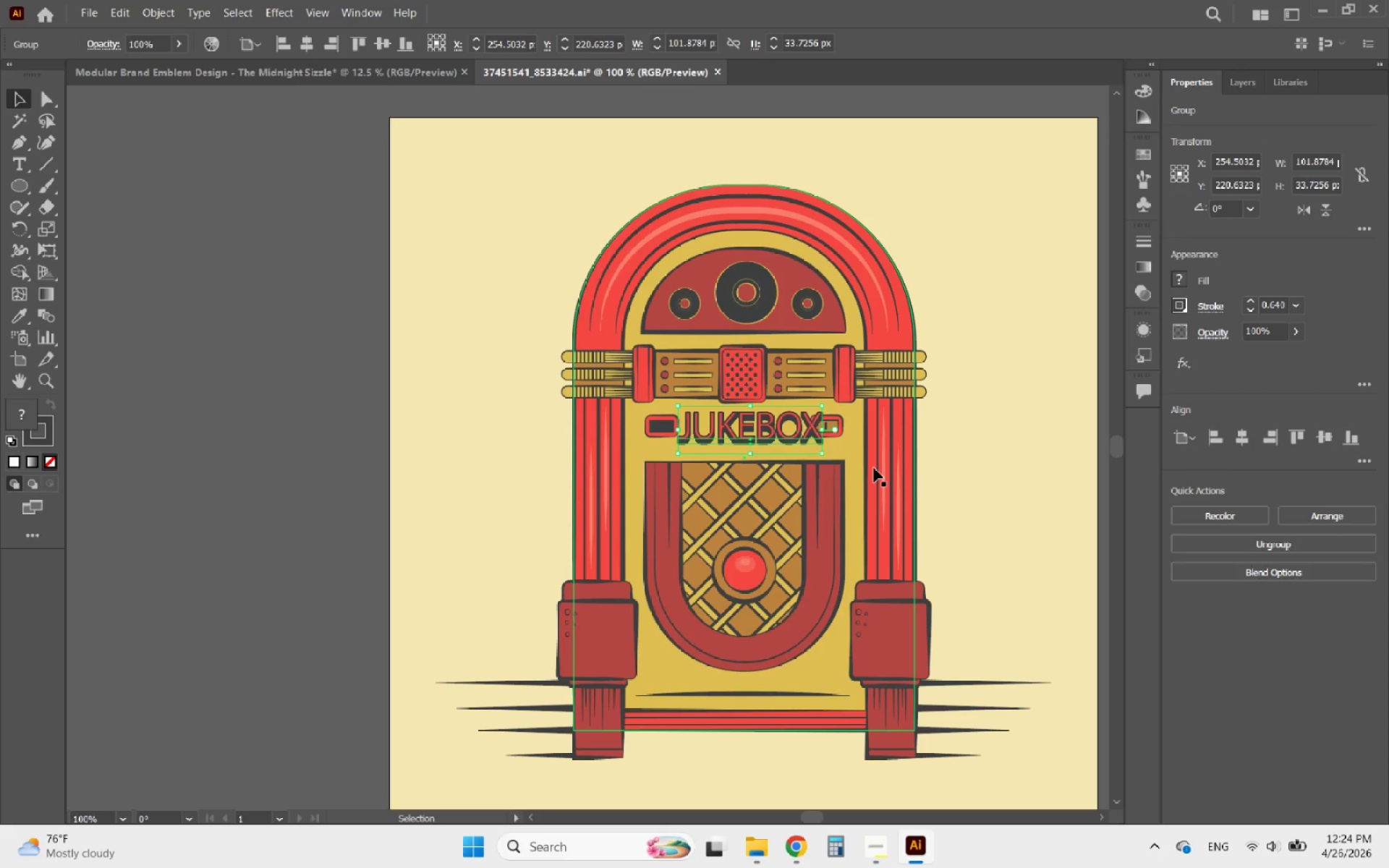 
key(Delete)
 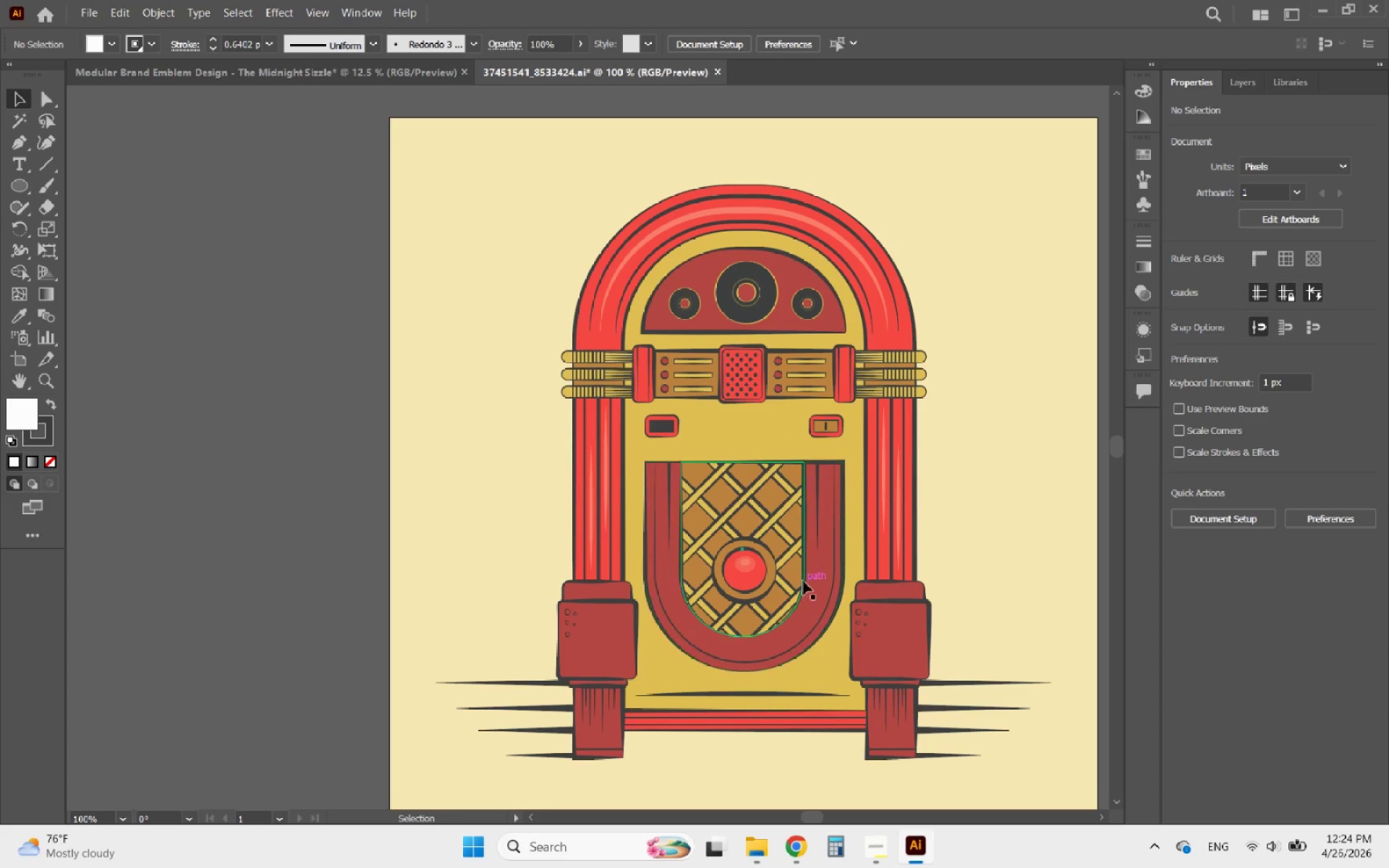 
left_click([802, 576])
 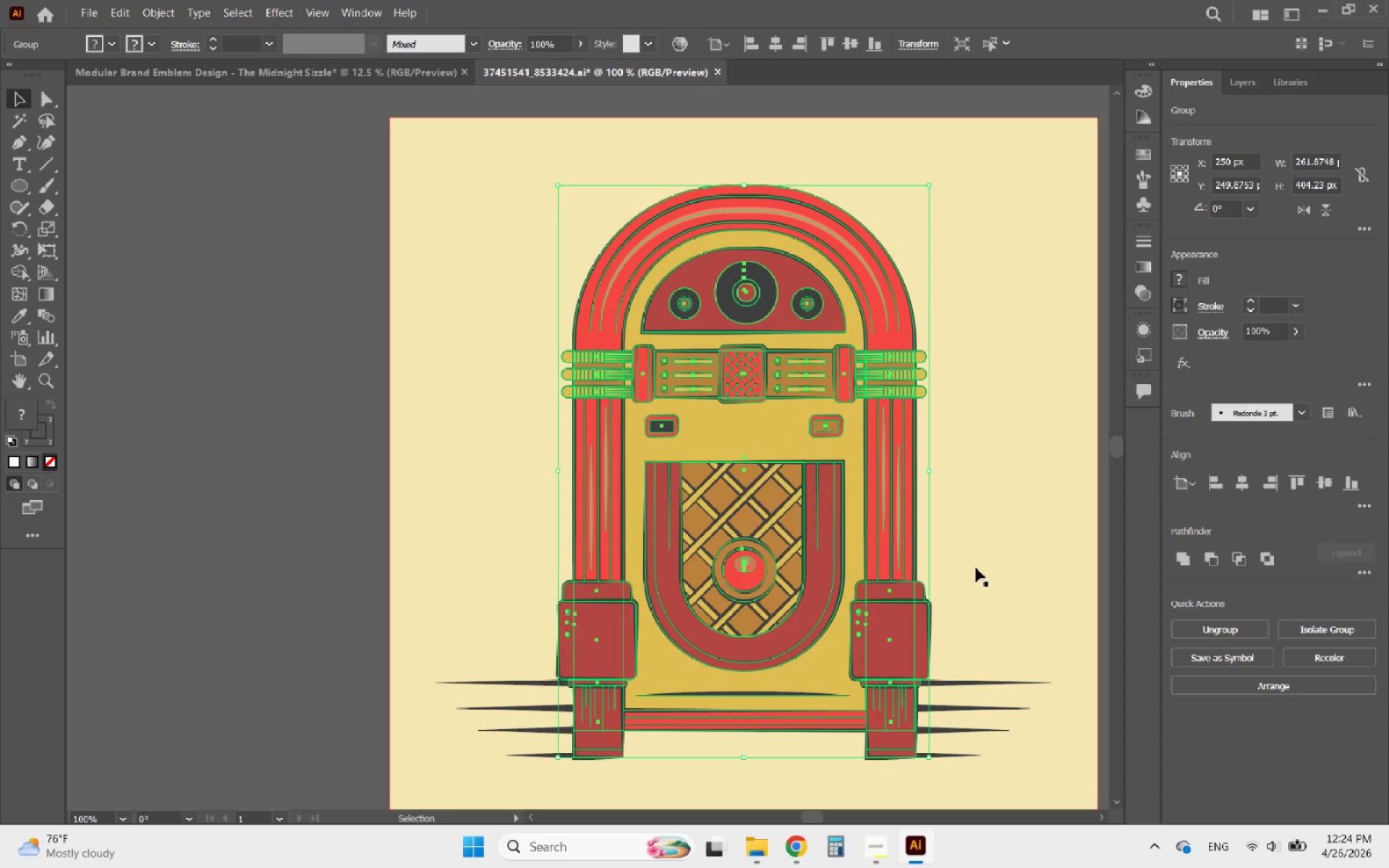 
left_click([974, 437])
 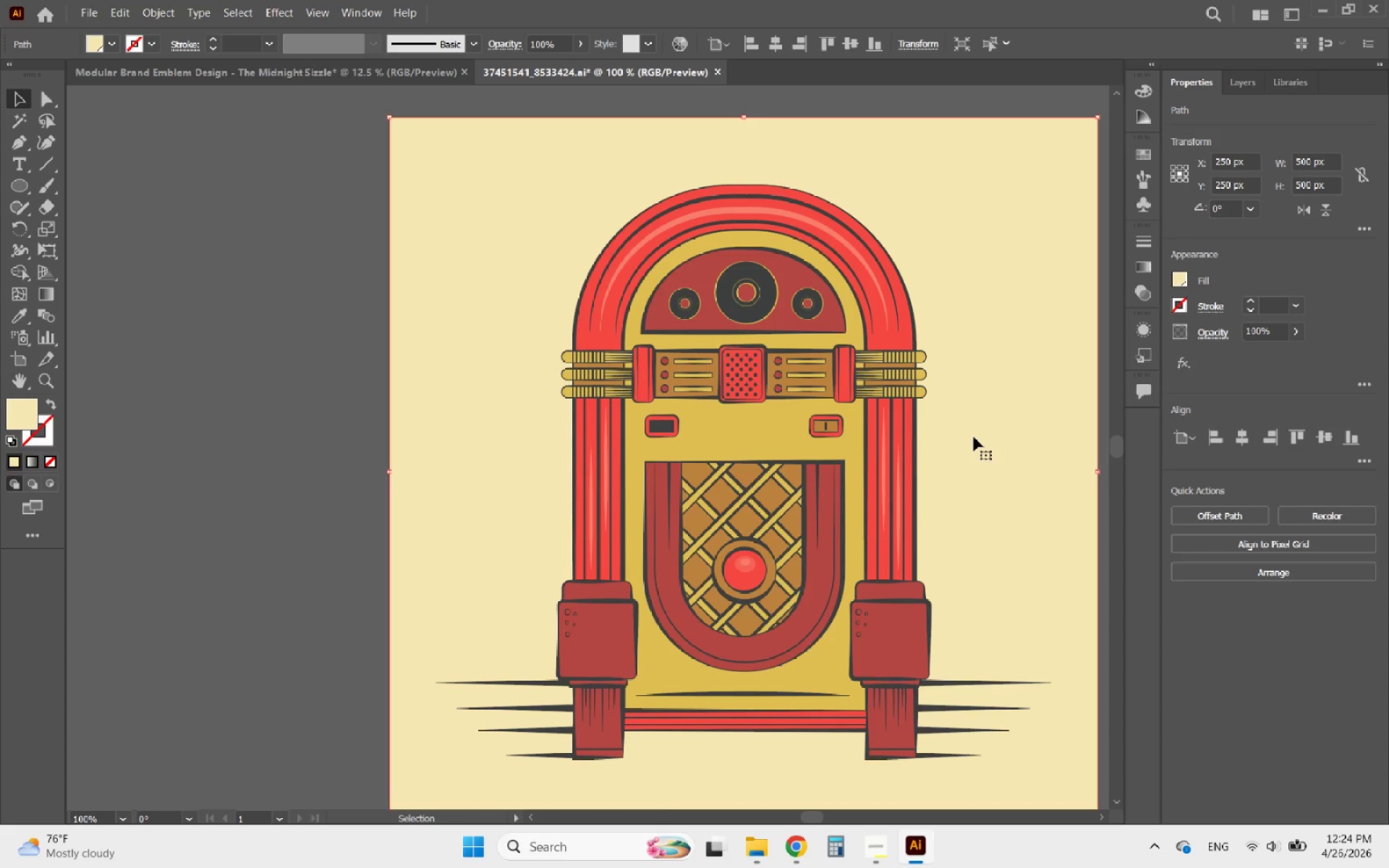 
hold_key(key=AltLeft, duration=1.73)
scroll: coordinate [794, 281], scroll_direction: up, amount: 3.0
 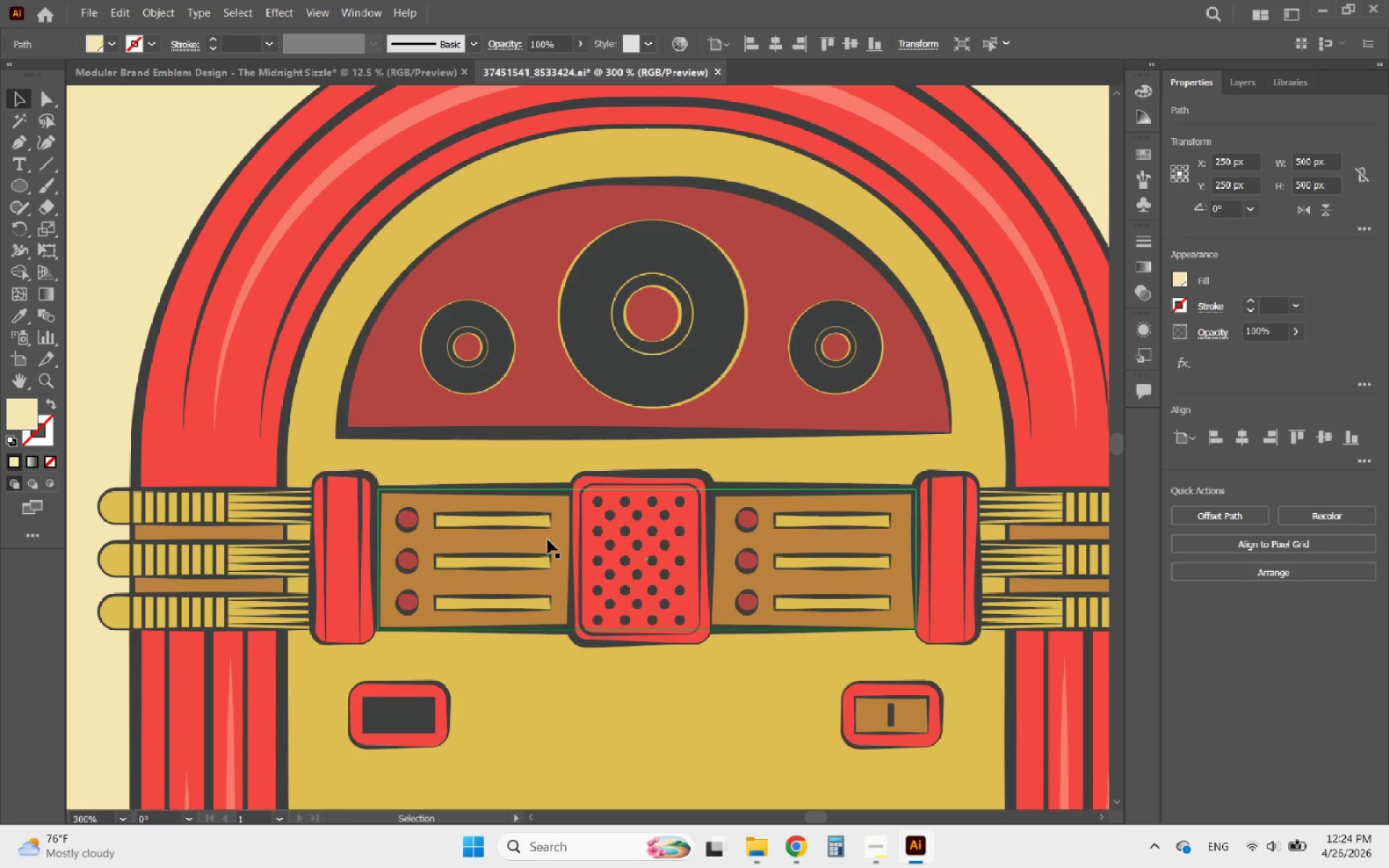 
left_click([548, 540])
 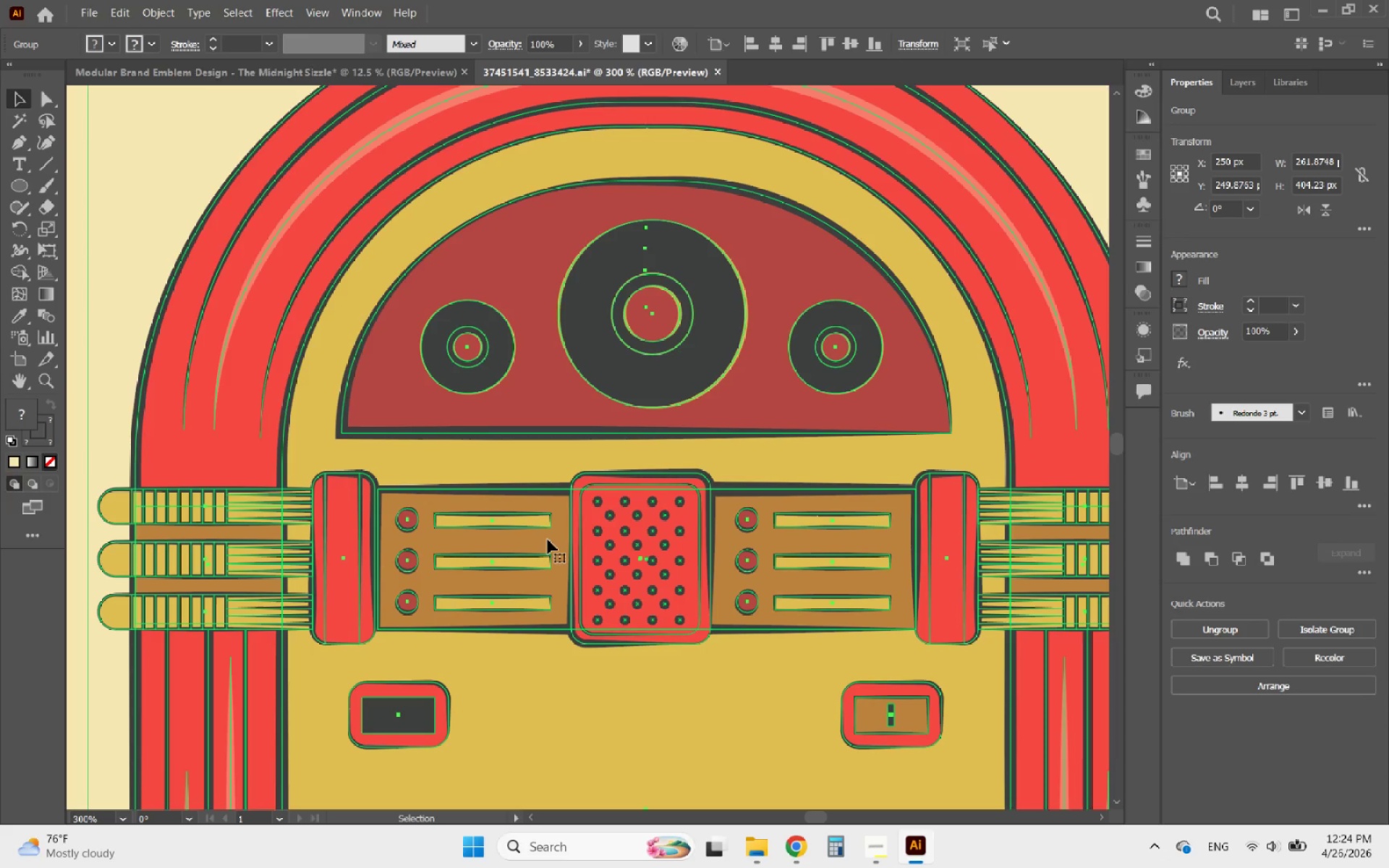 
hold_key(key=AltLeft, duration=0.77)
scroll: coordinate [548, 540], scroll_direction: down, amount: 4.0
 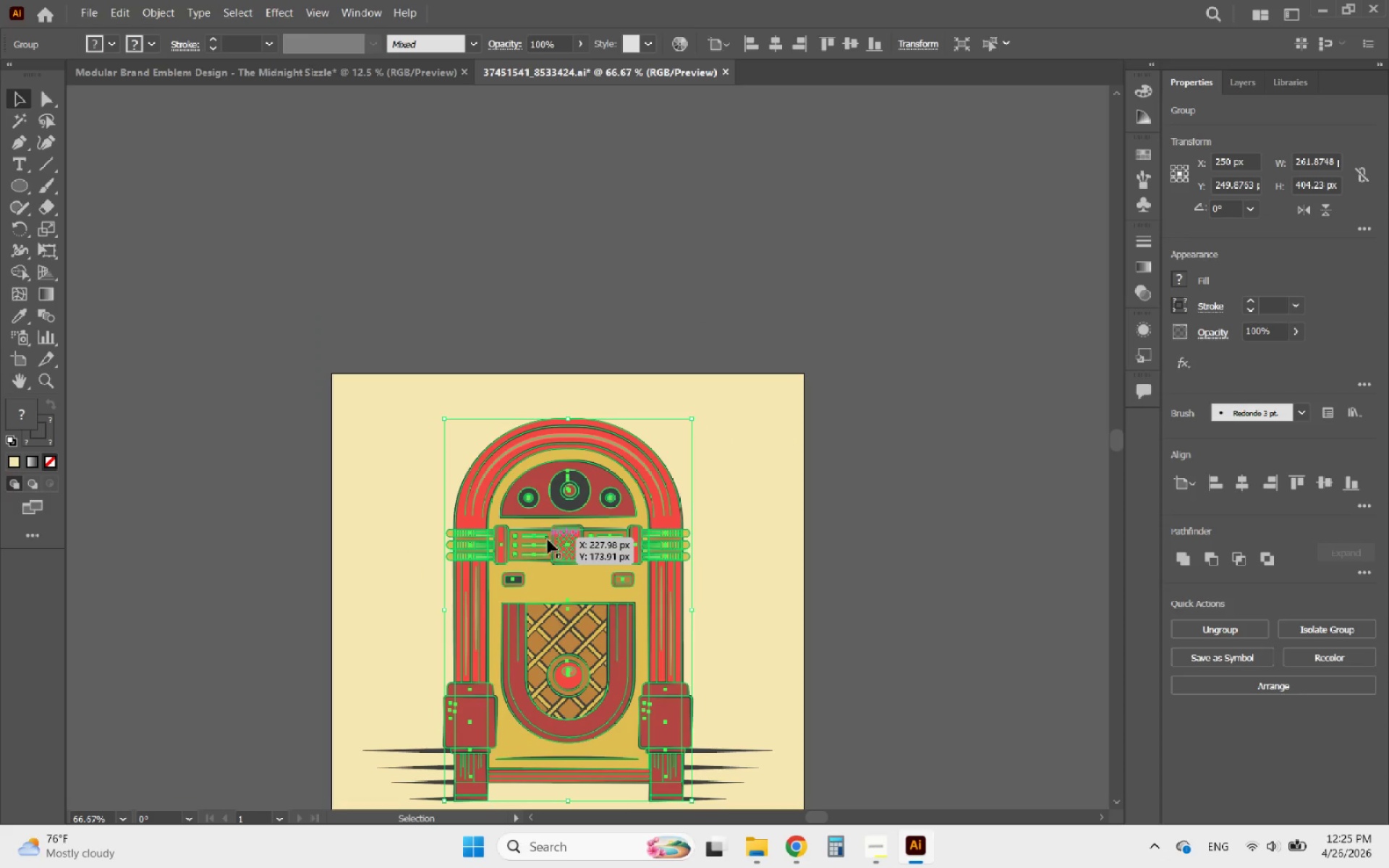 
hold_key(key=AltLeft, duration=0.58)
 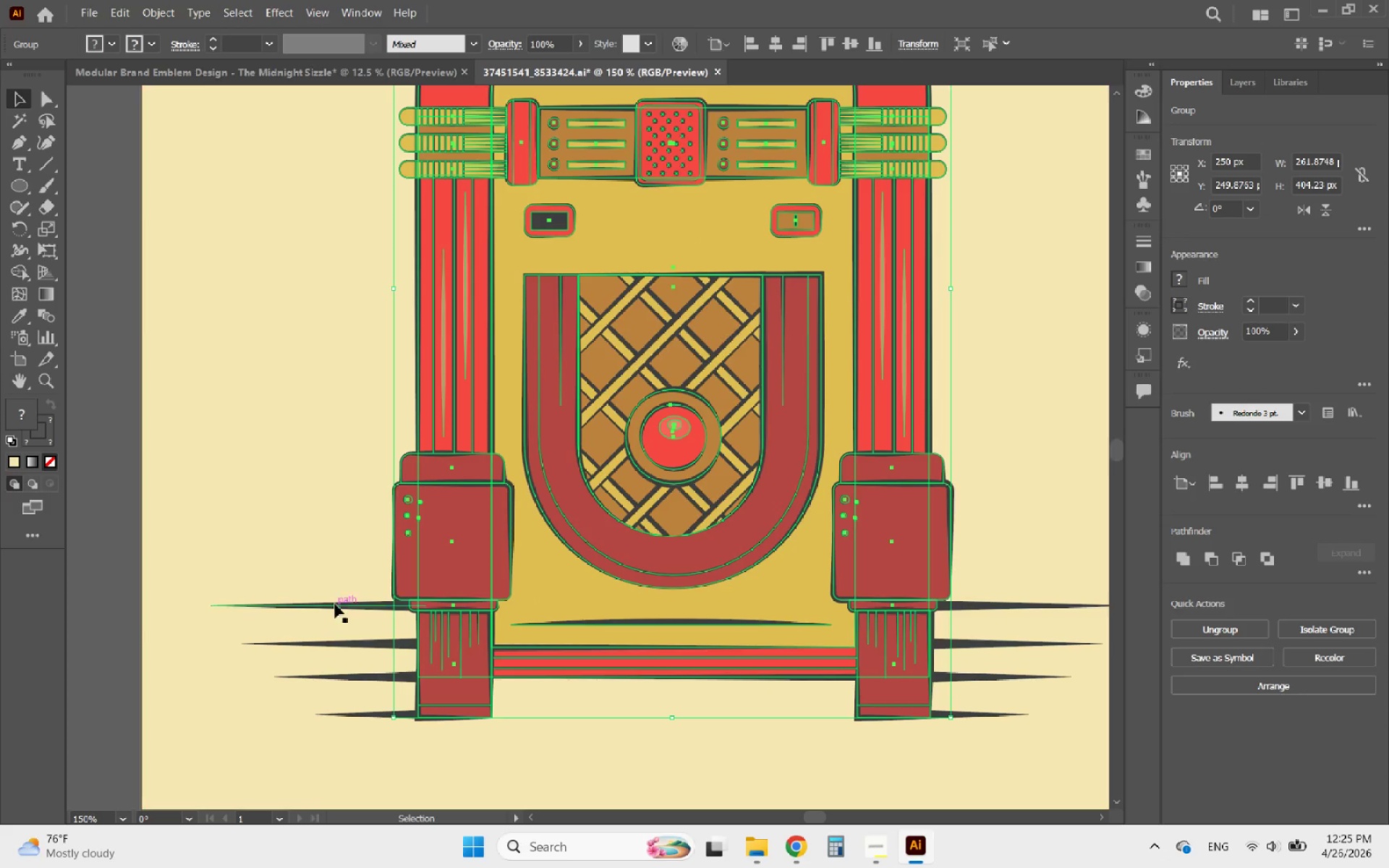 
scroll: coordinate [560, 550], scroll_direction: down, amount: 5.0
 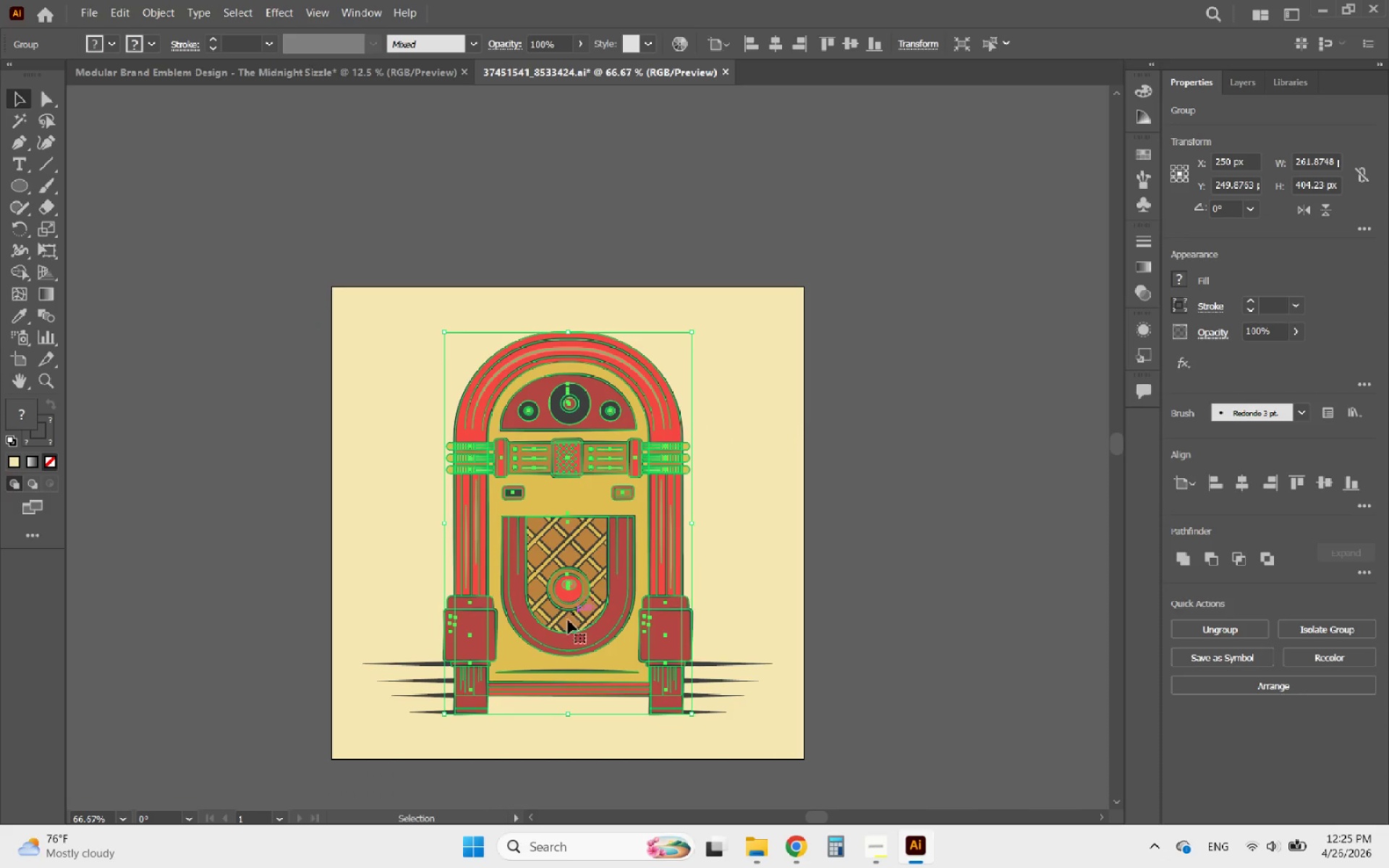 
scroll: coordinate [483, 710], scroll_direction: up, amount: 2.0
 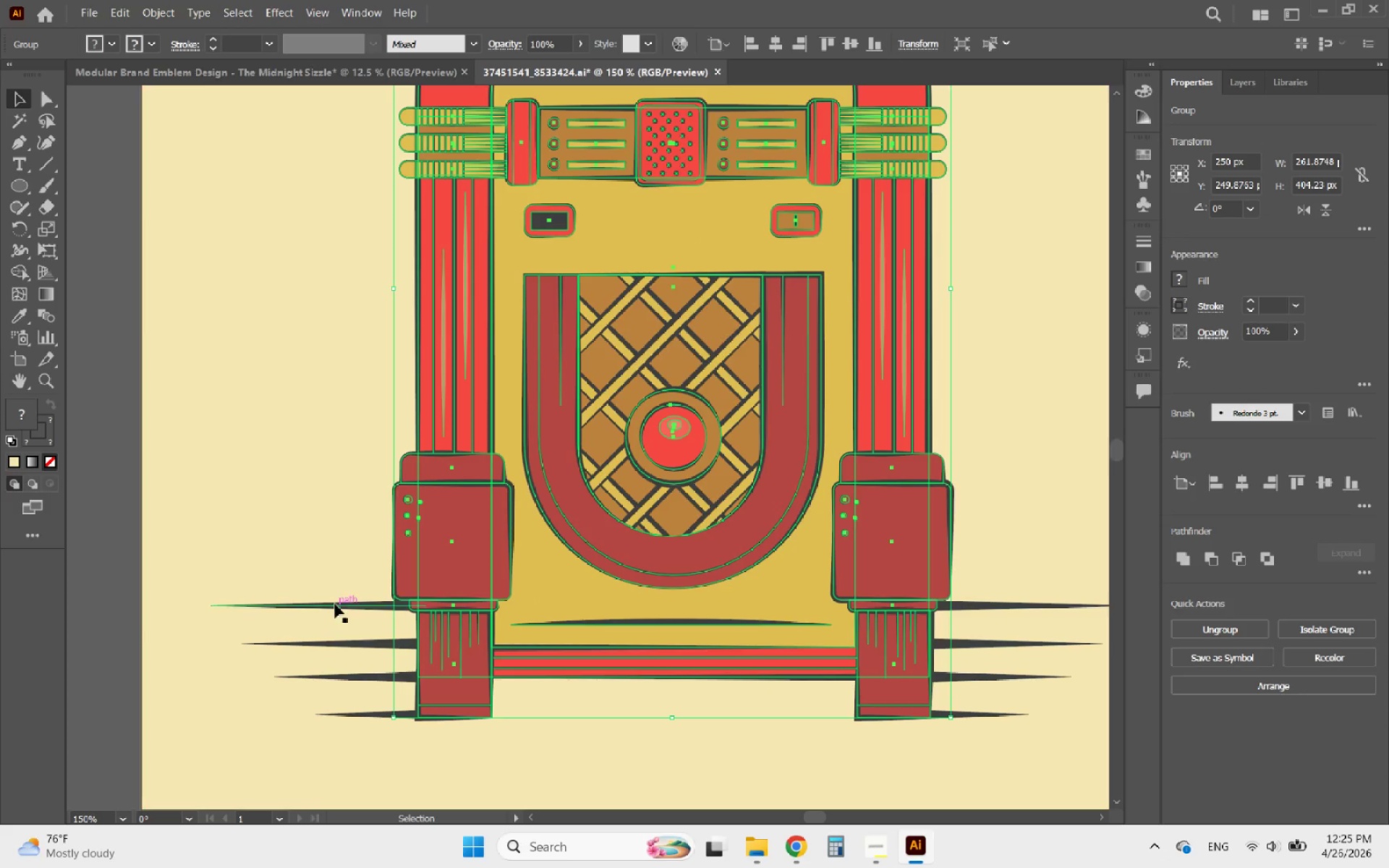 
left_click([335, 604])
 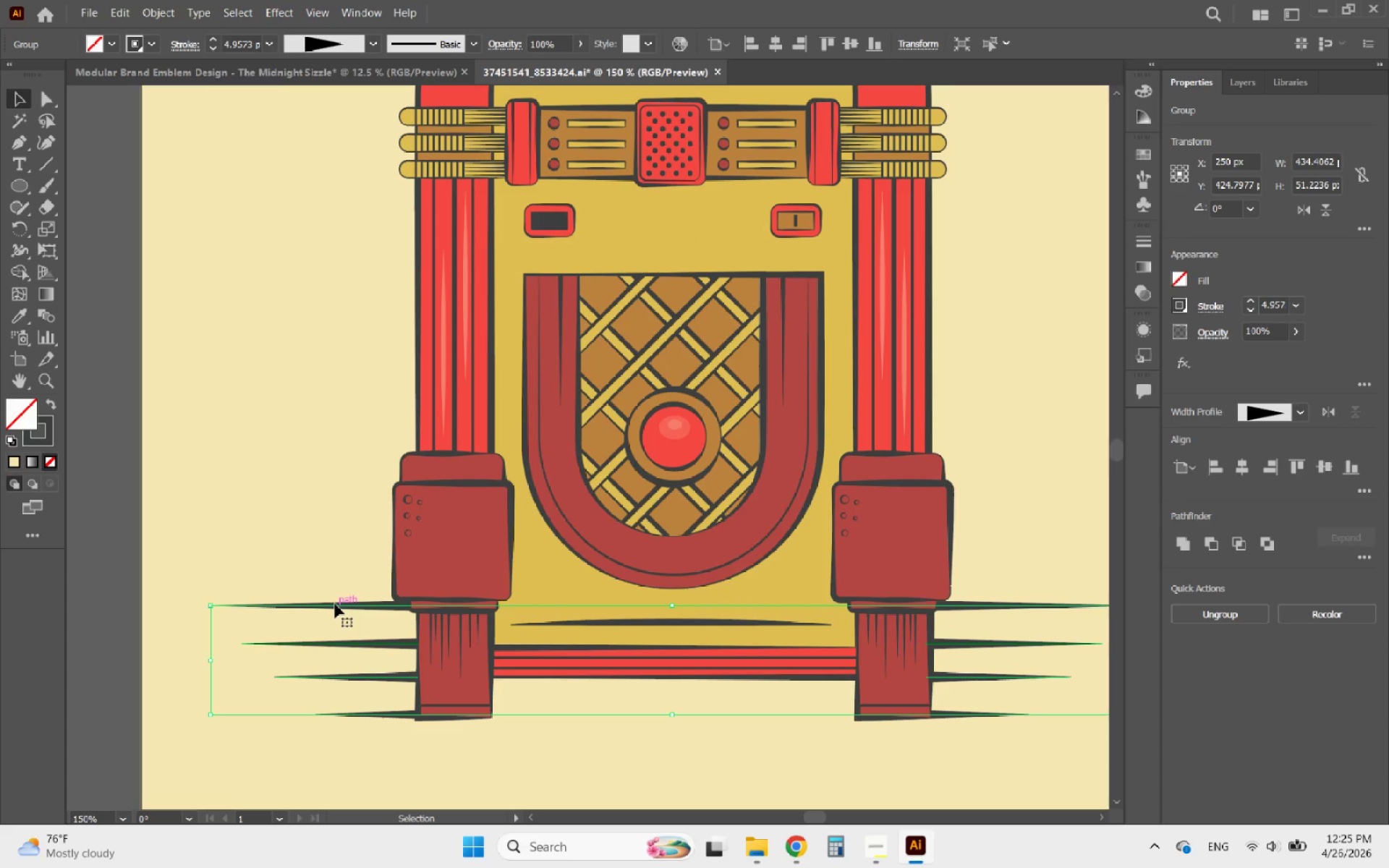 
left_click_drag(start_coordinate=[335, 604], to_coordinate=[335, 678])
 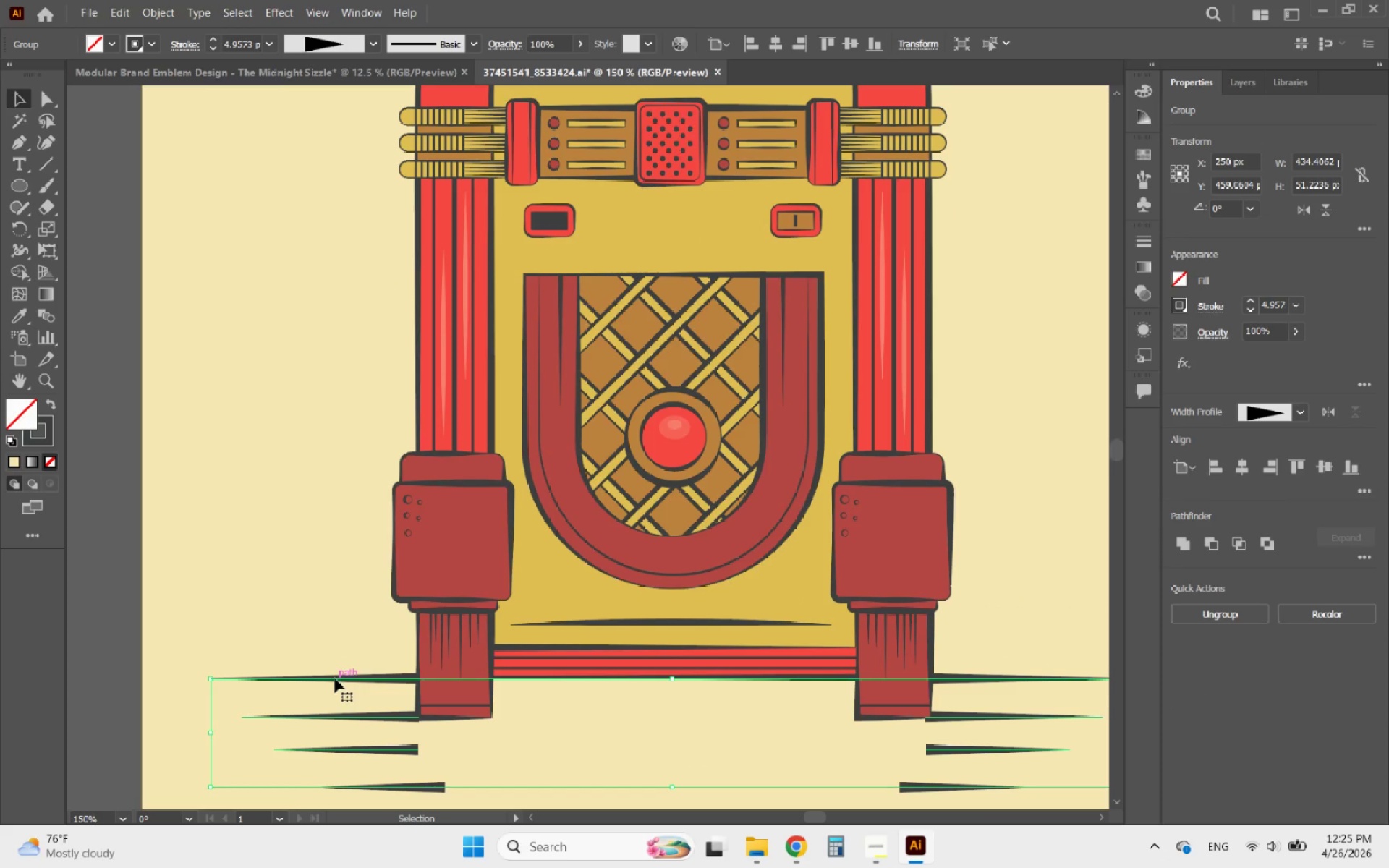 
key(Delete)
 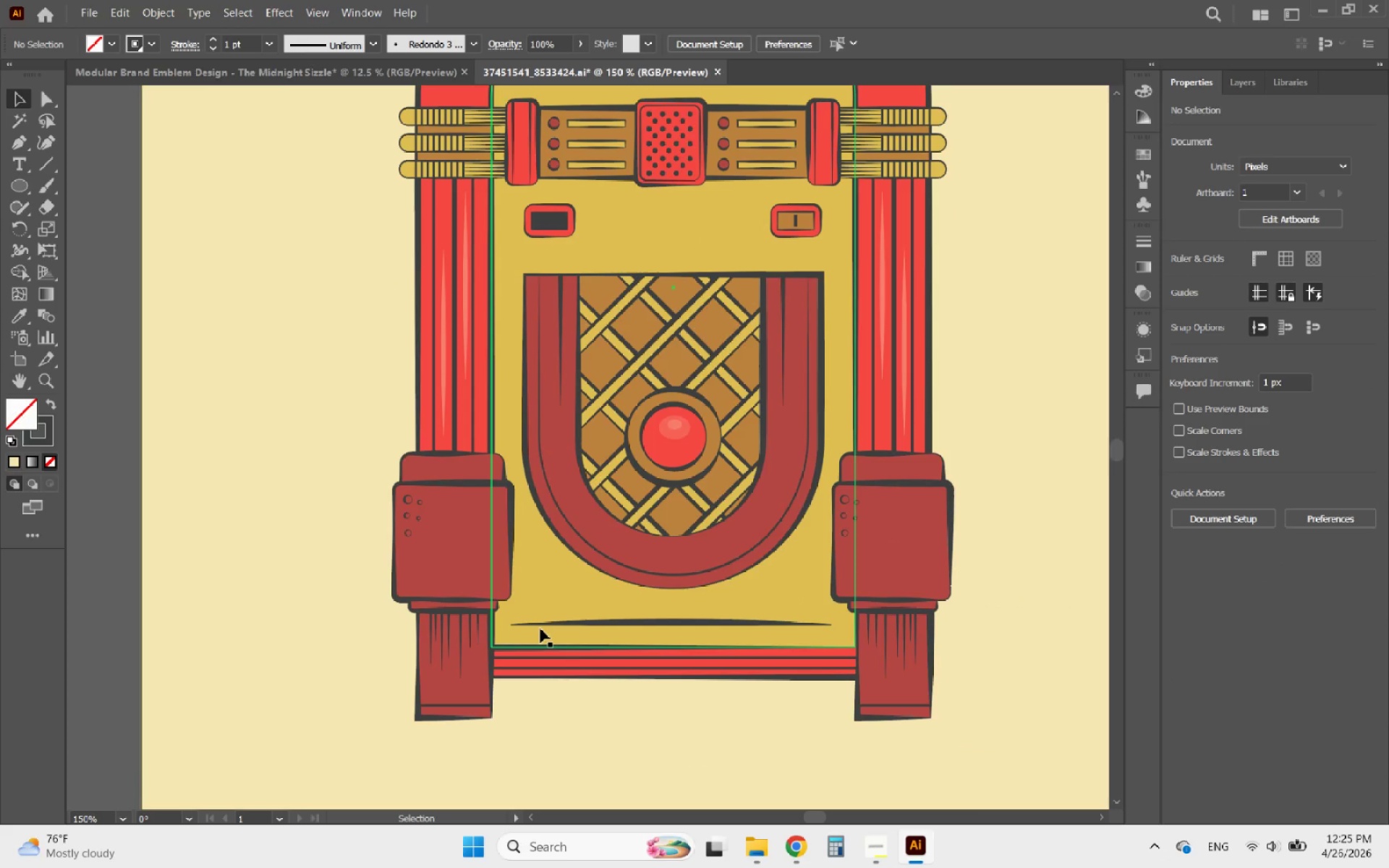 
left_click([540, 629])
 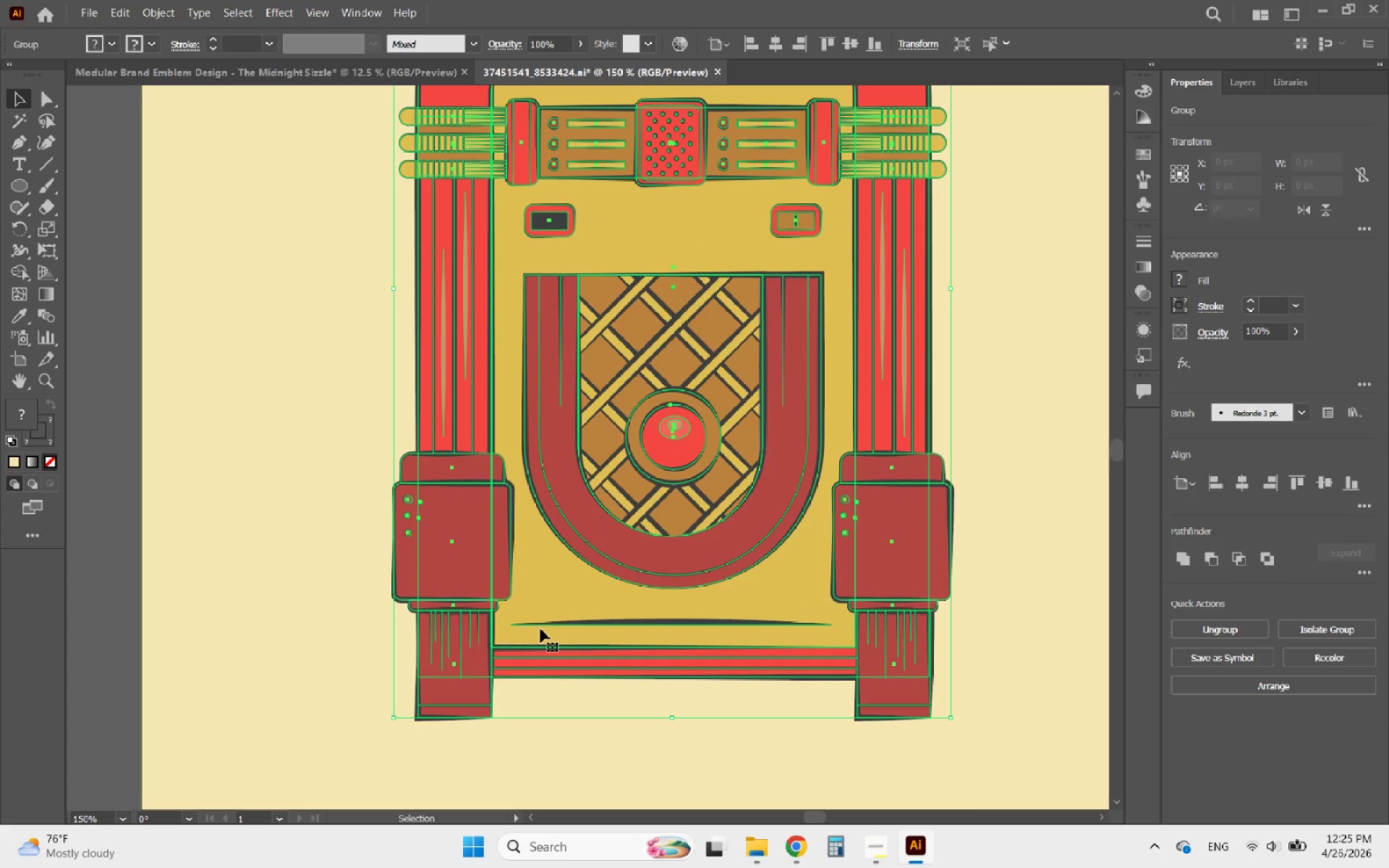 
hold_key(key=AltLeft, duration=2.11)
scroll: coordinate [547, 638], scroll_direction: down, amount: 2.0
 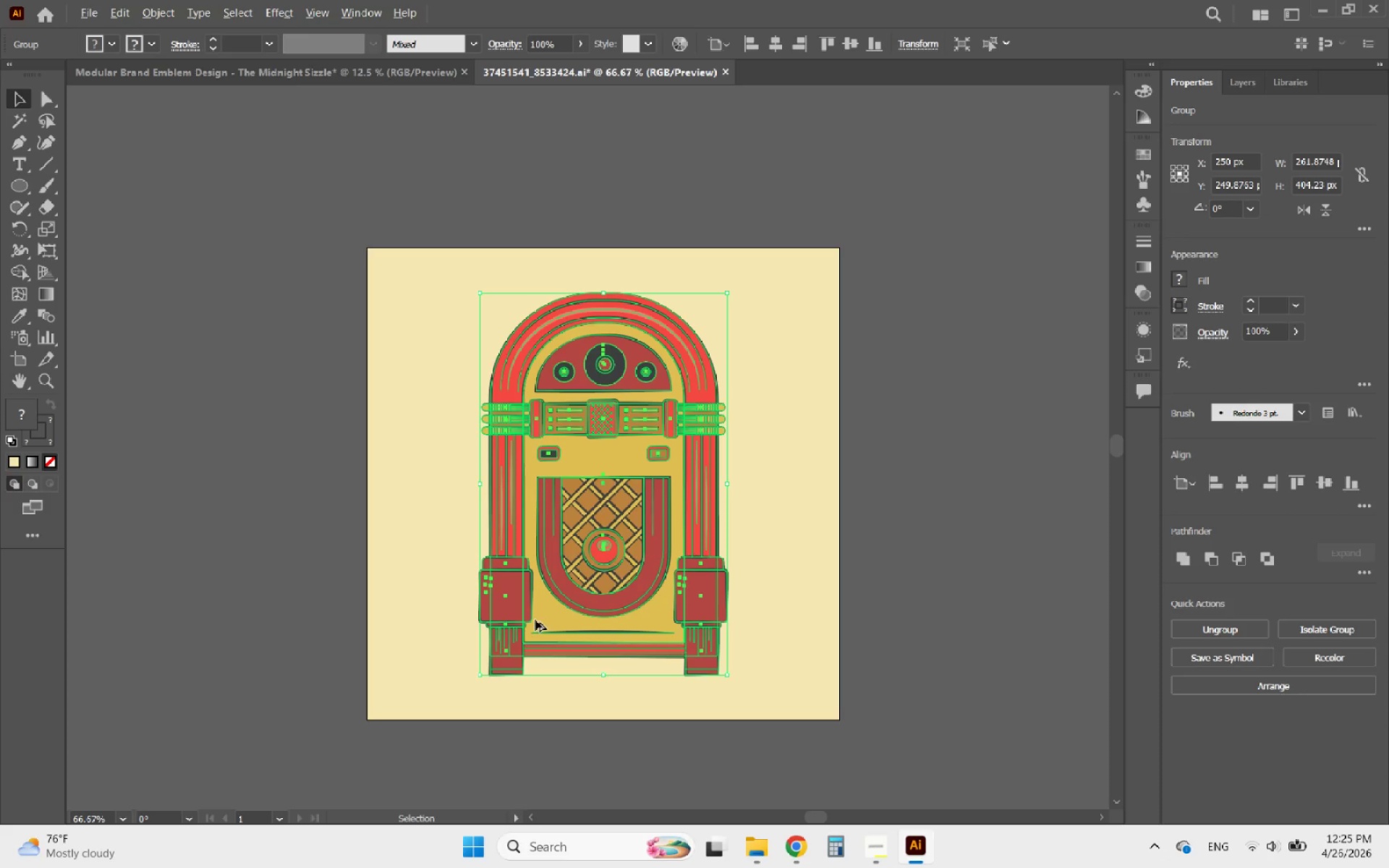 
scroll: coordinate [535, 620], scroll_direction: up, amount: 1.0
 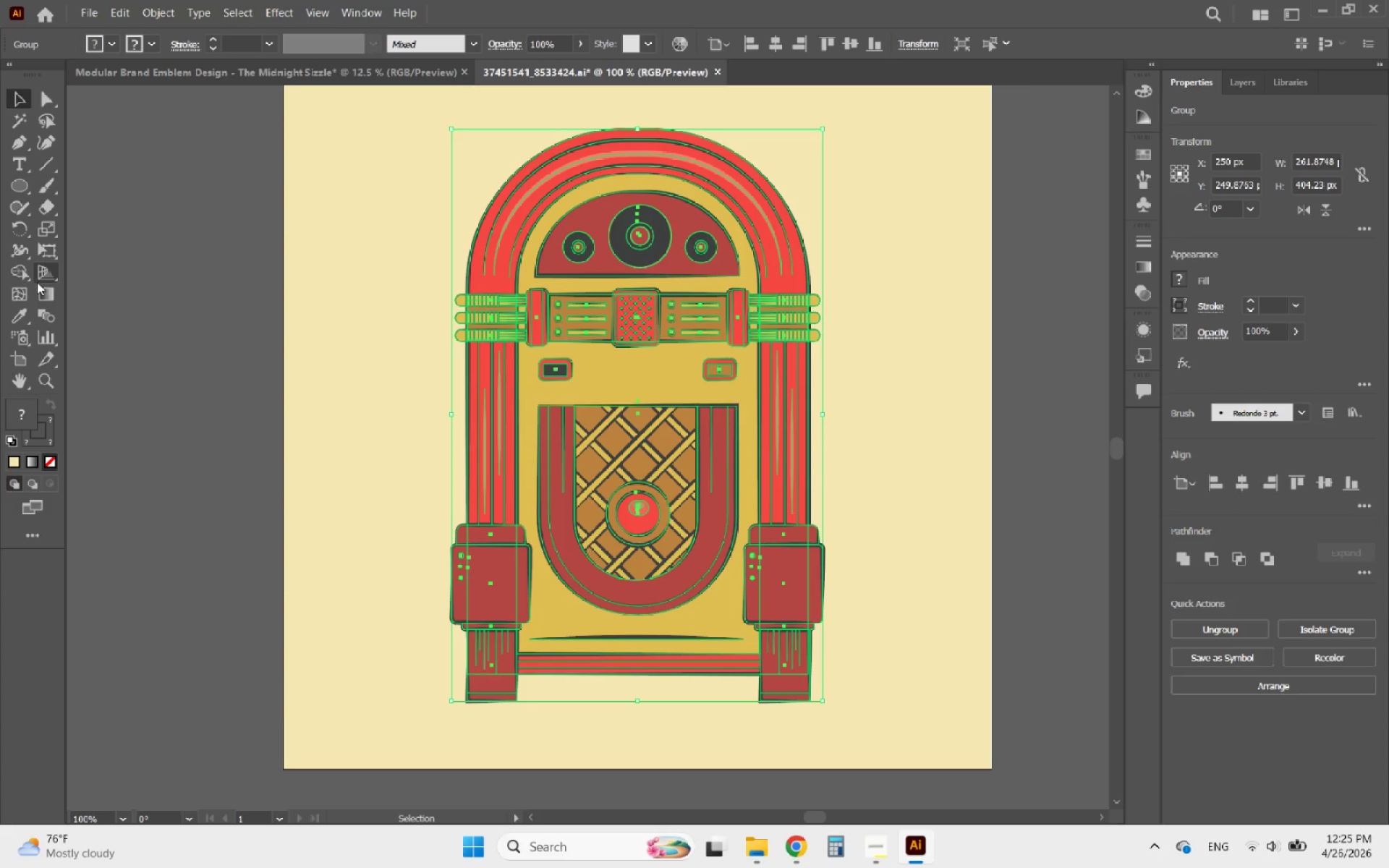 
hold_key(key=AltLeft, duration=2.92)
scroll: coordinate [569, 485], scroll_direction: up, amount: 3.0
 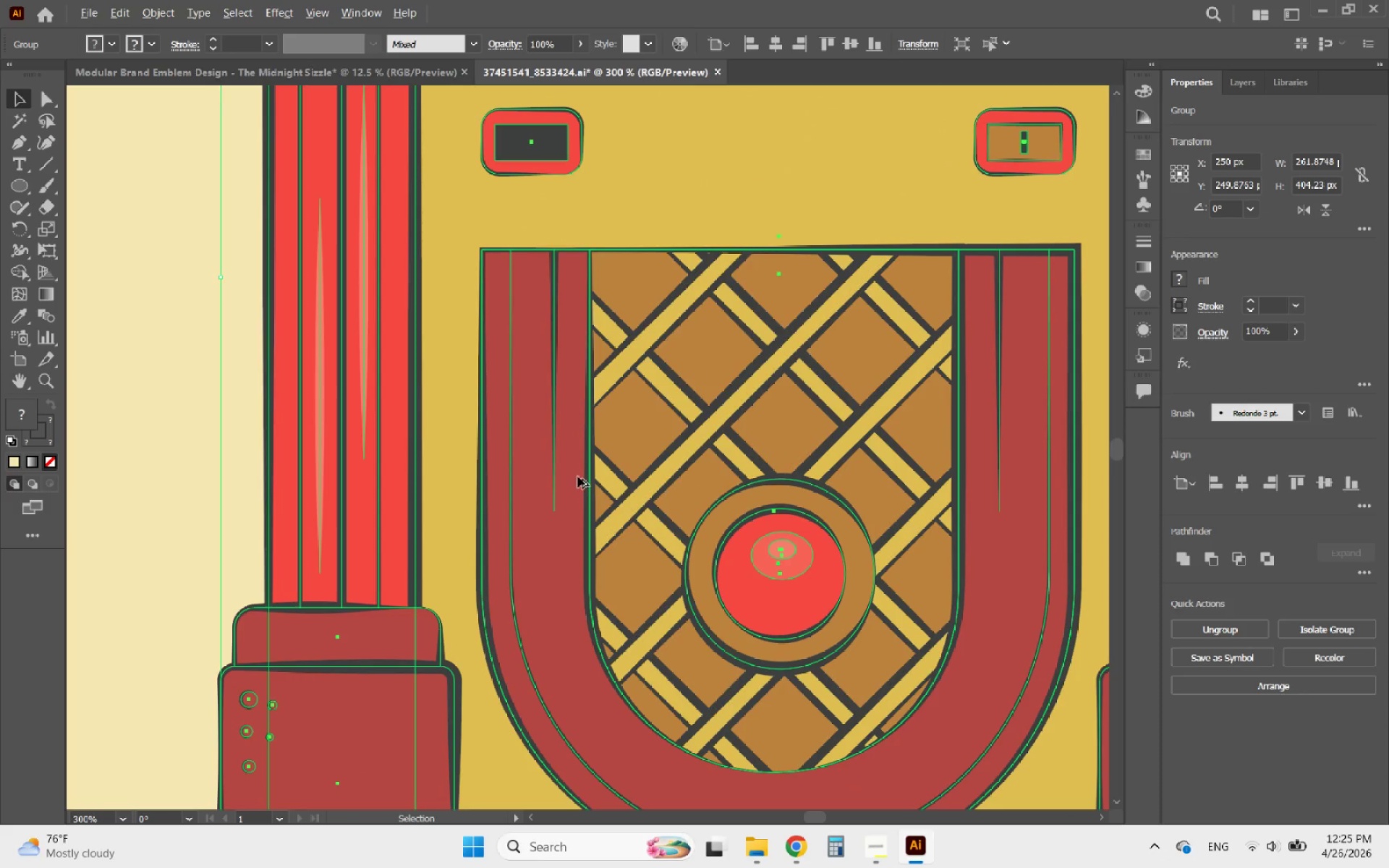 
scroll: coordinate [579, 477], scroll_direction: down, amount: 2.0
 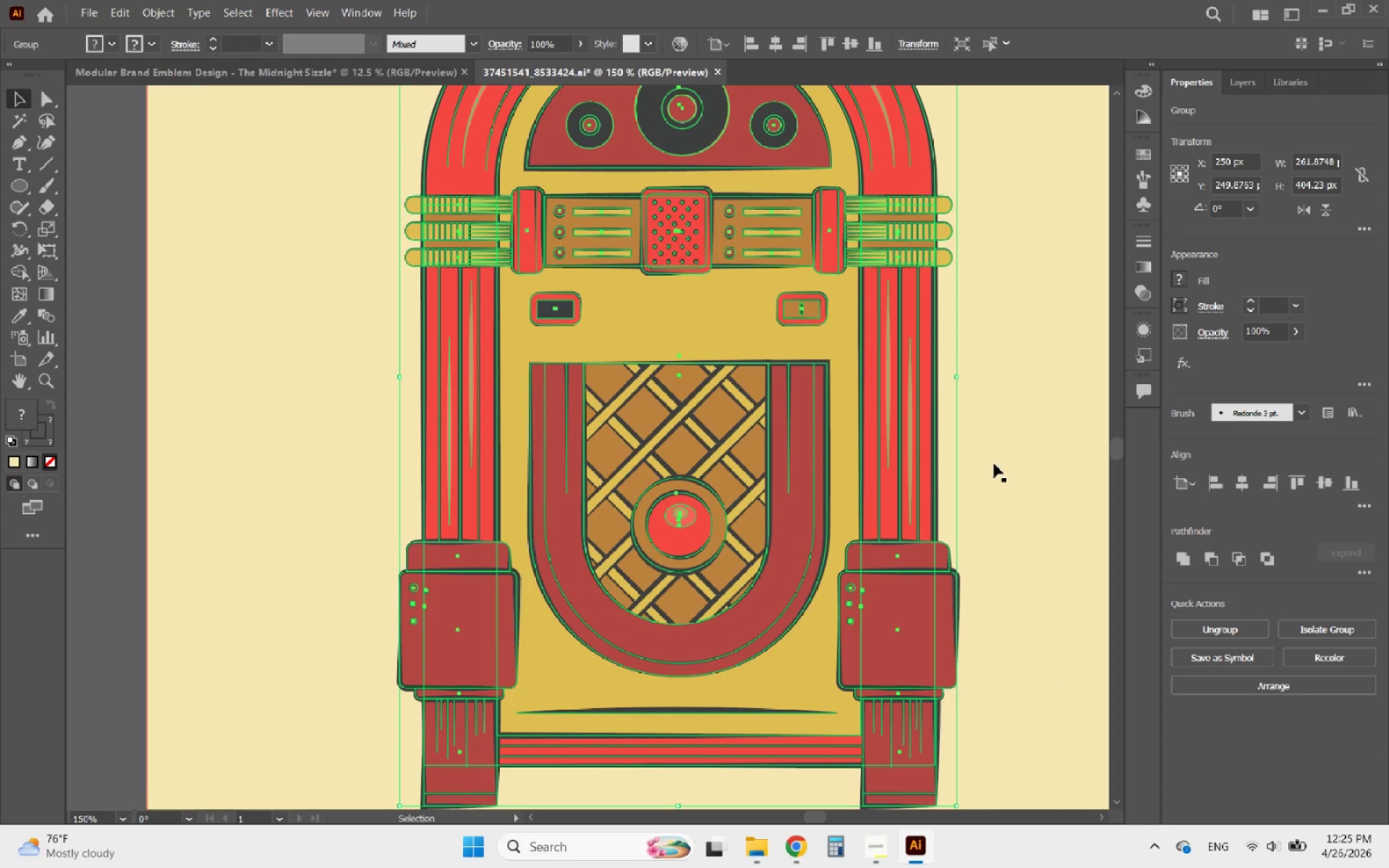 
left_click([994, 464])
 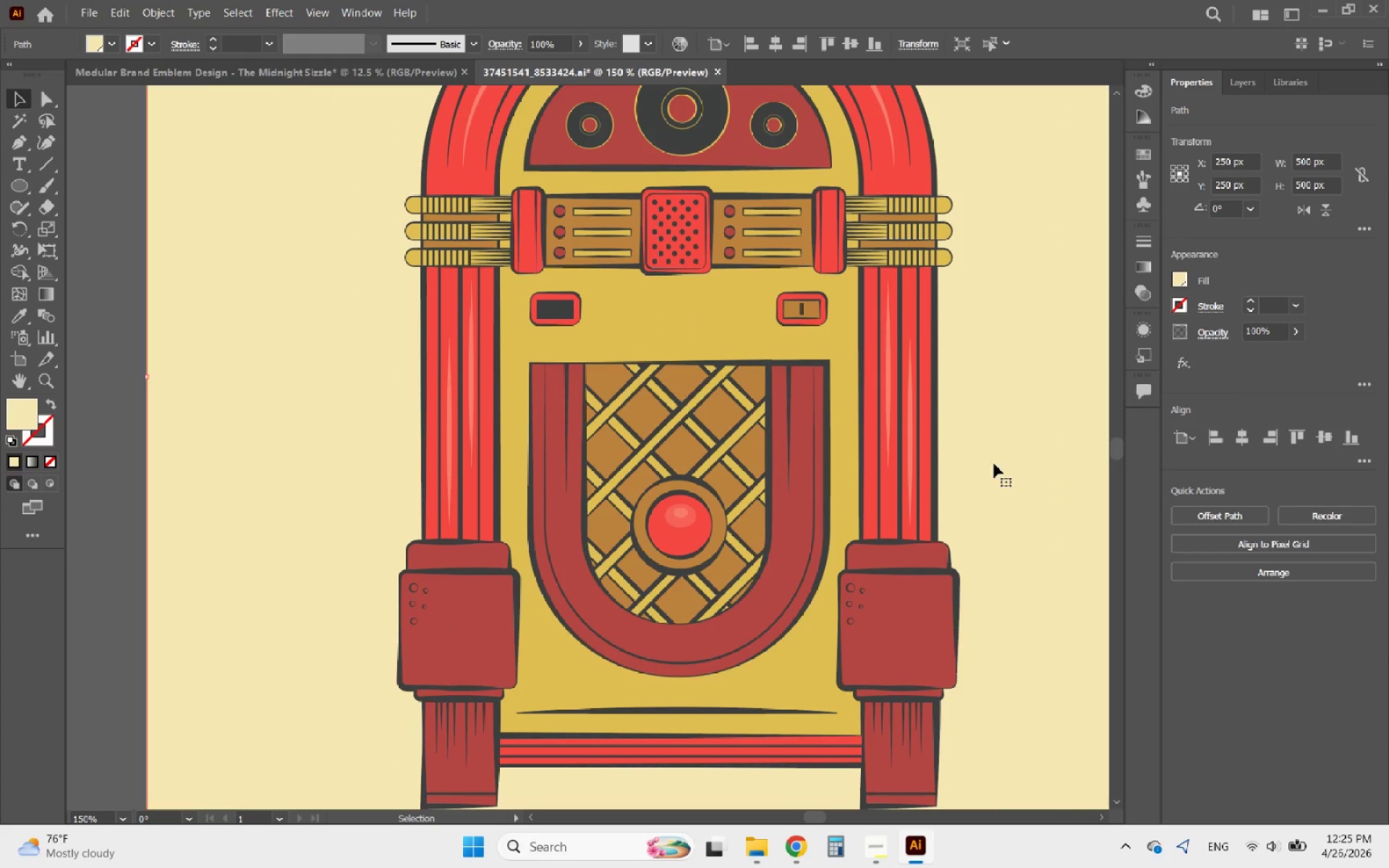 
hold_key(key=AltLeft, duration=0.58)
scroll: coordinate [906, 382], scroll_direction: down, amount: 2.0
 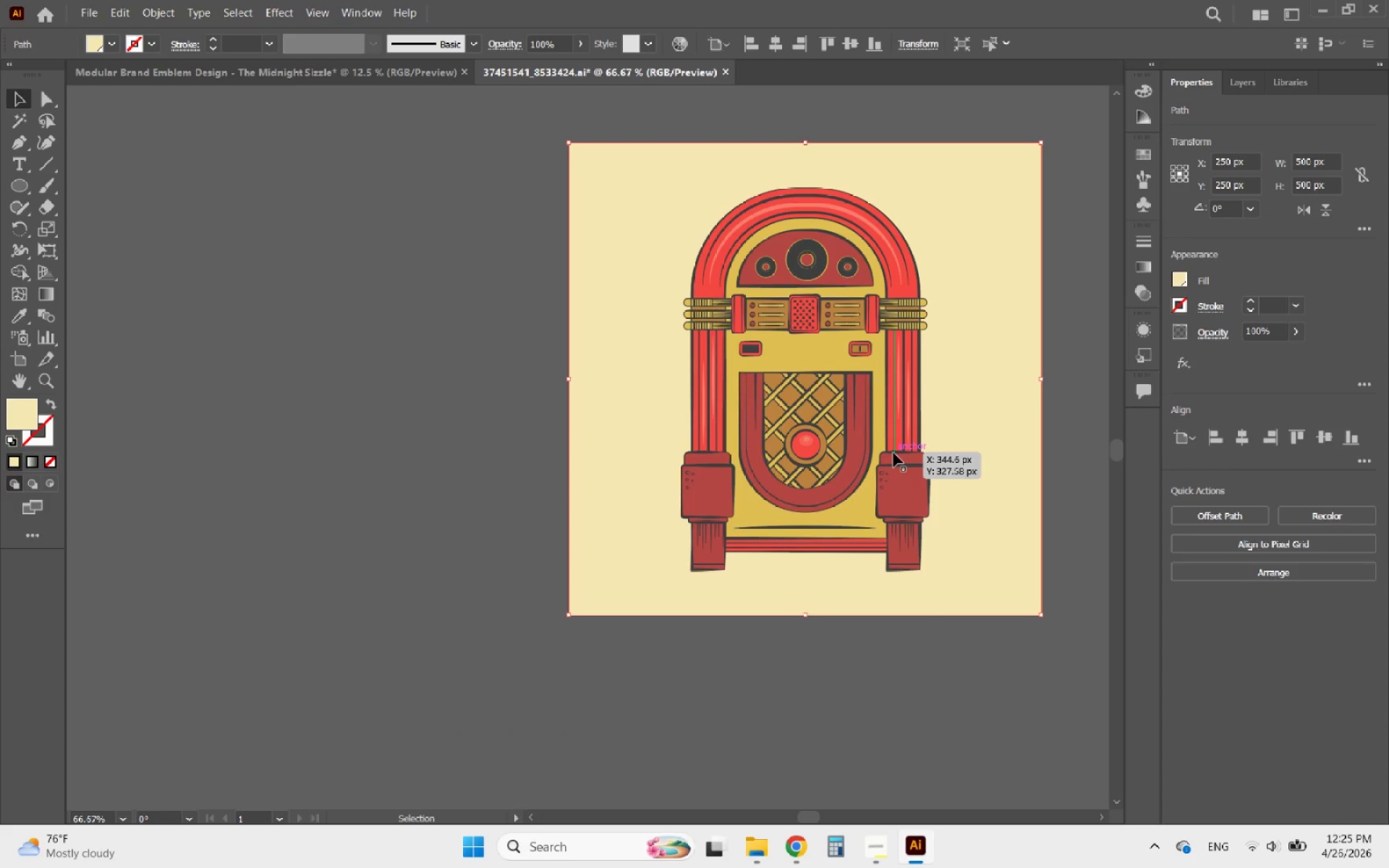 
wait(6.58)
 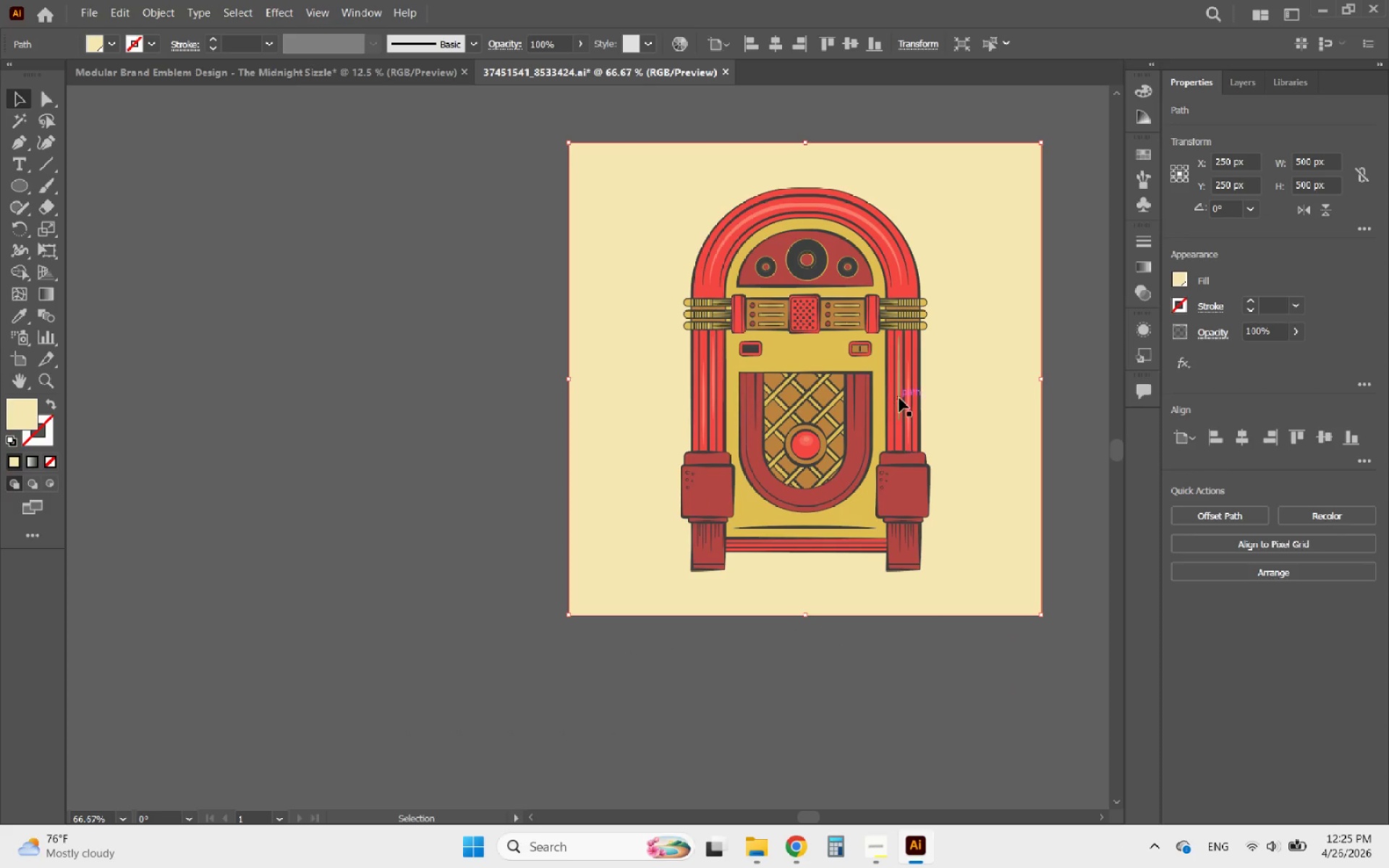 
hold_key(key=AltLeft, duration=1.69)
scroll: coordinate [912, 312], scroll_direction: up, amount: 2.0
 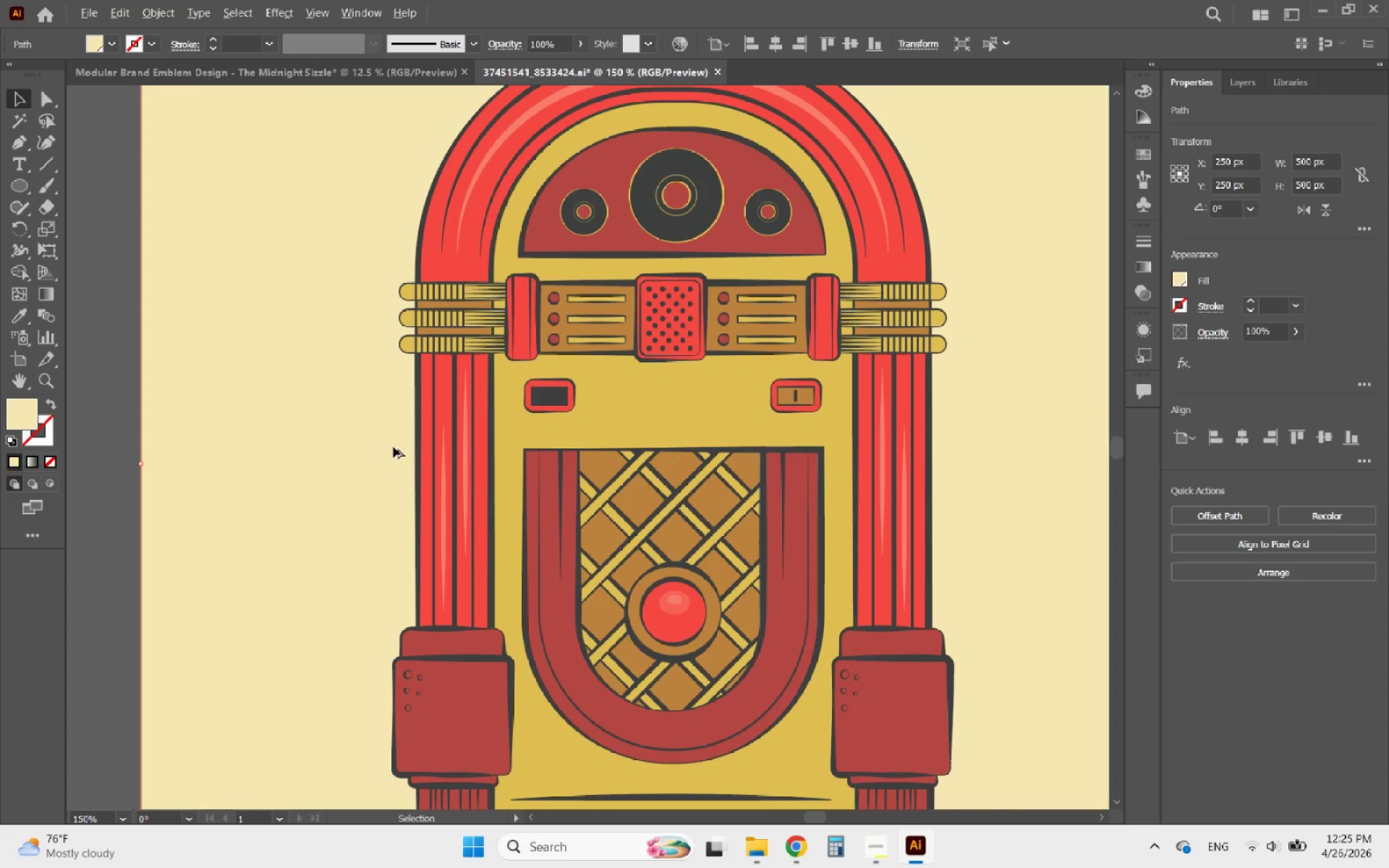 
scroll: coordinate [394, 448], scroll_direction: down, amount: 1.0
 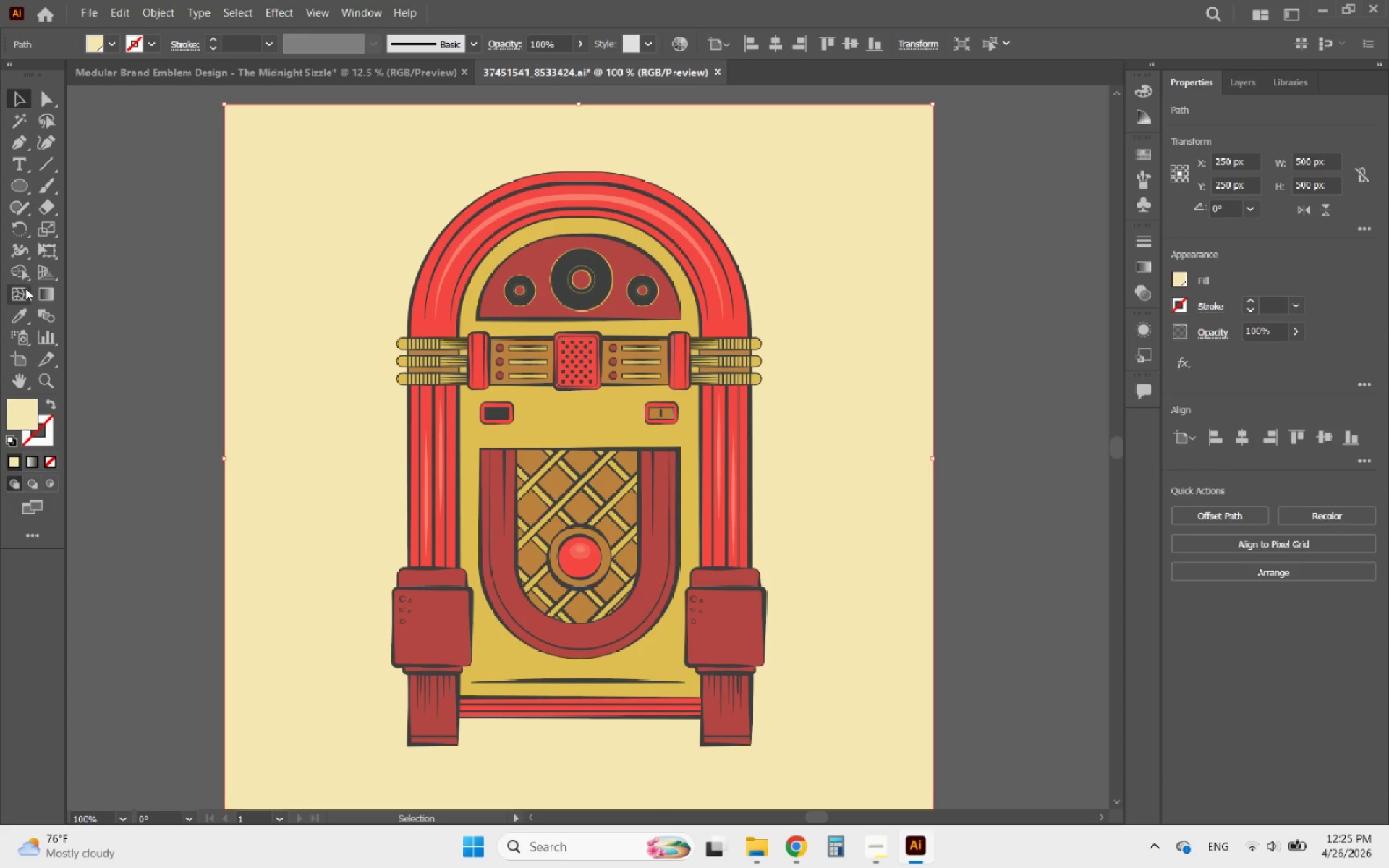 
left_click([13, 278])
 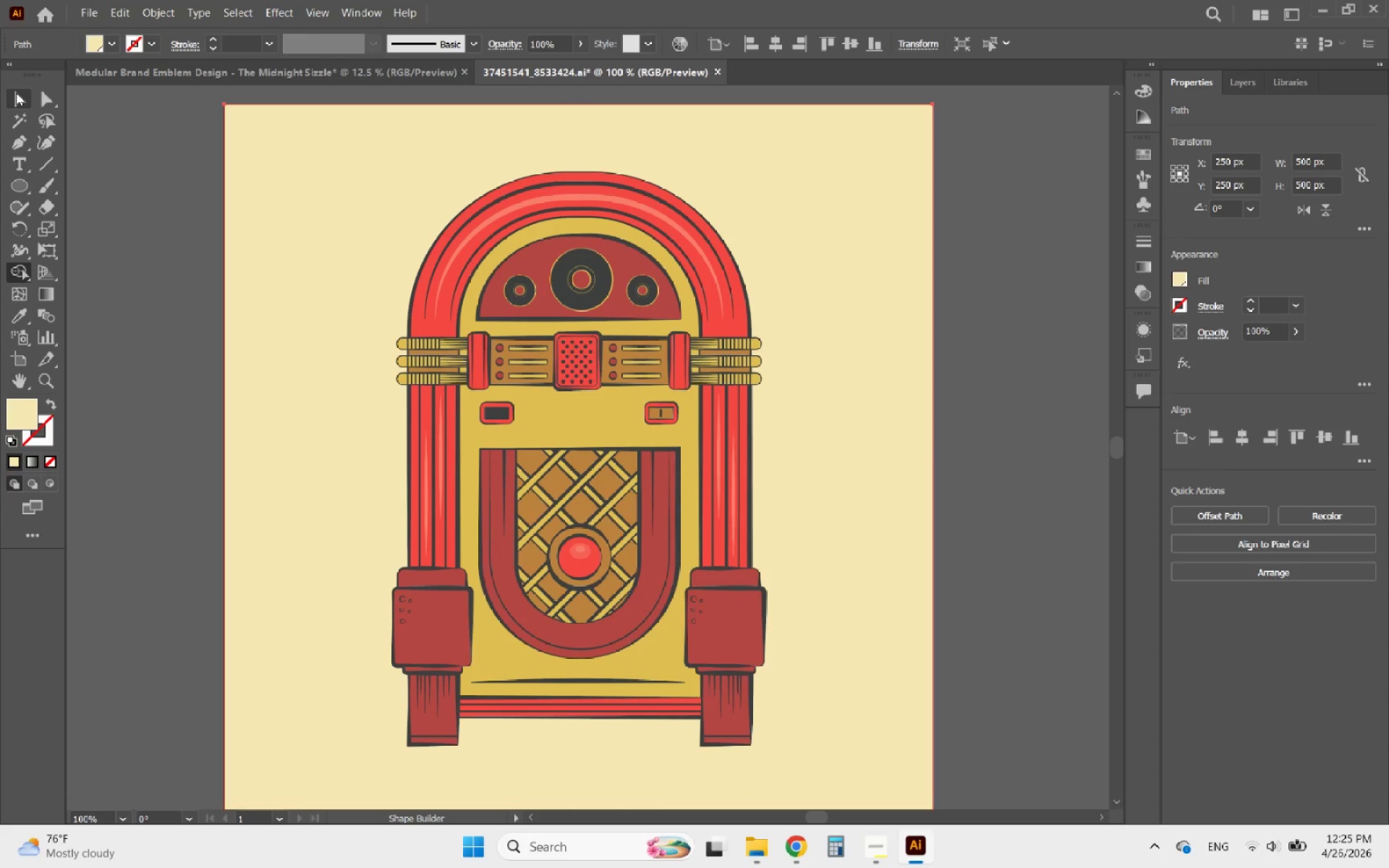 
left_click([17, 98])
 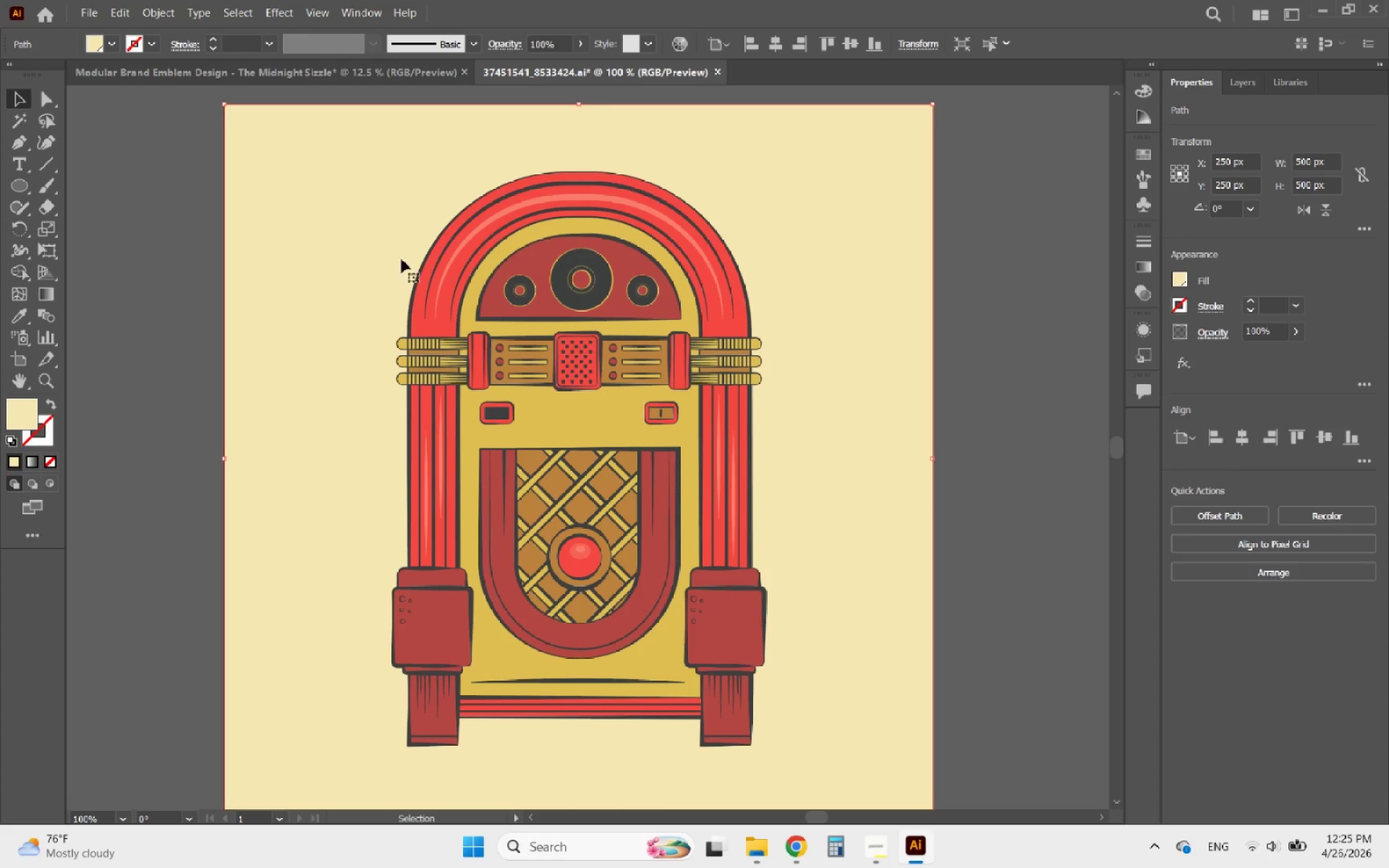 
left_click([532, 229])
 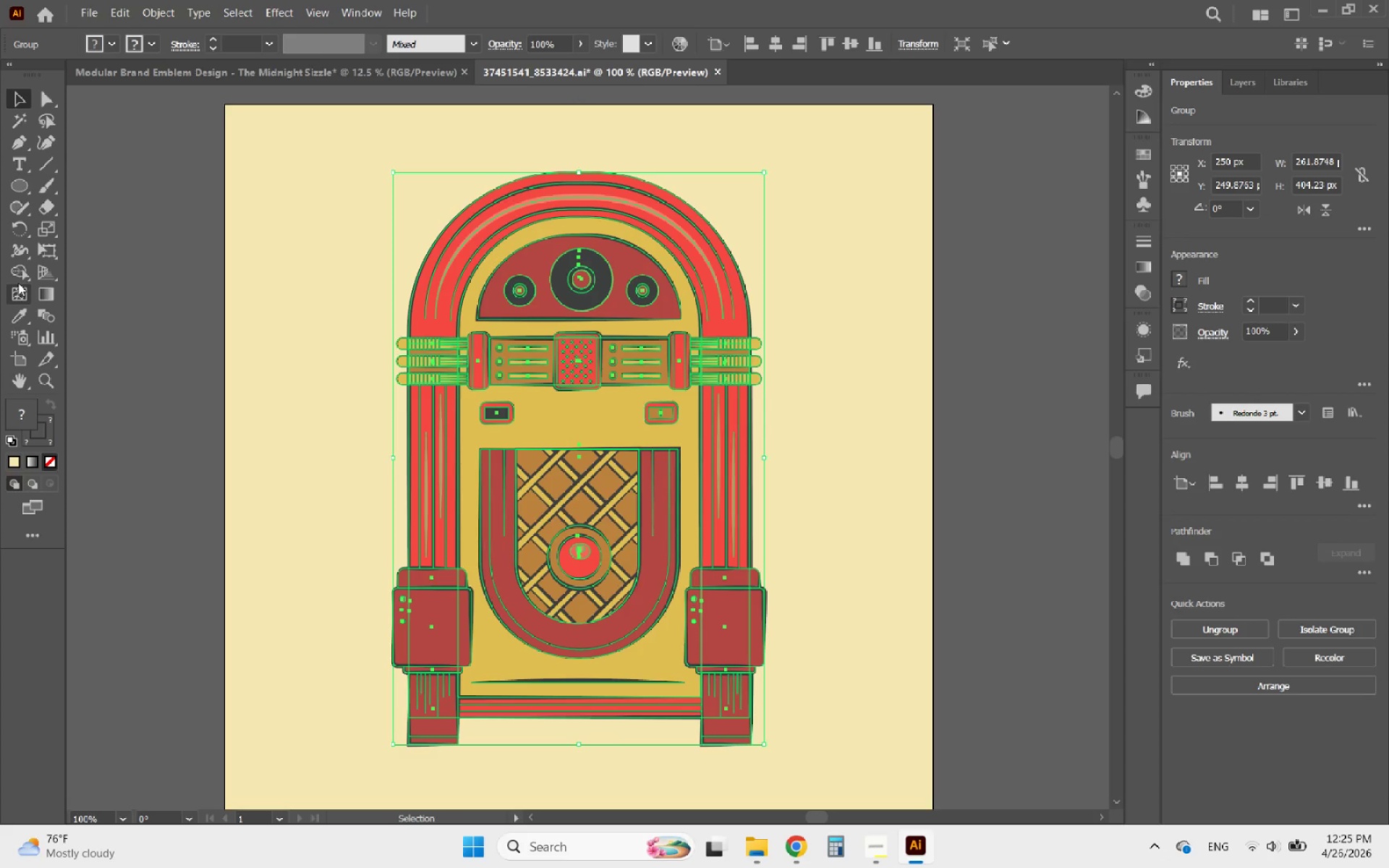 
left_click([18, 271])
 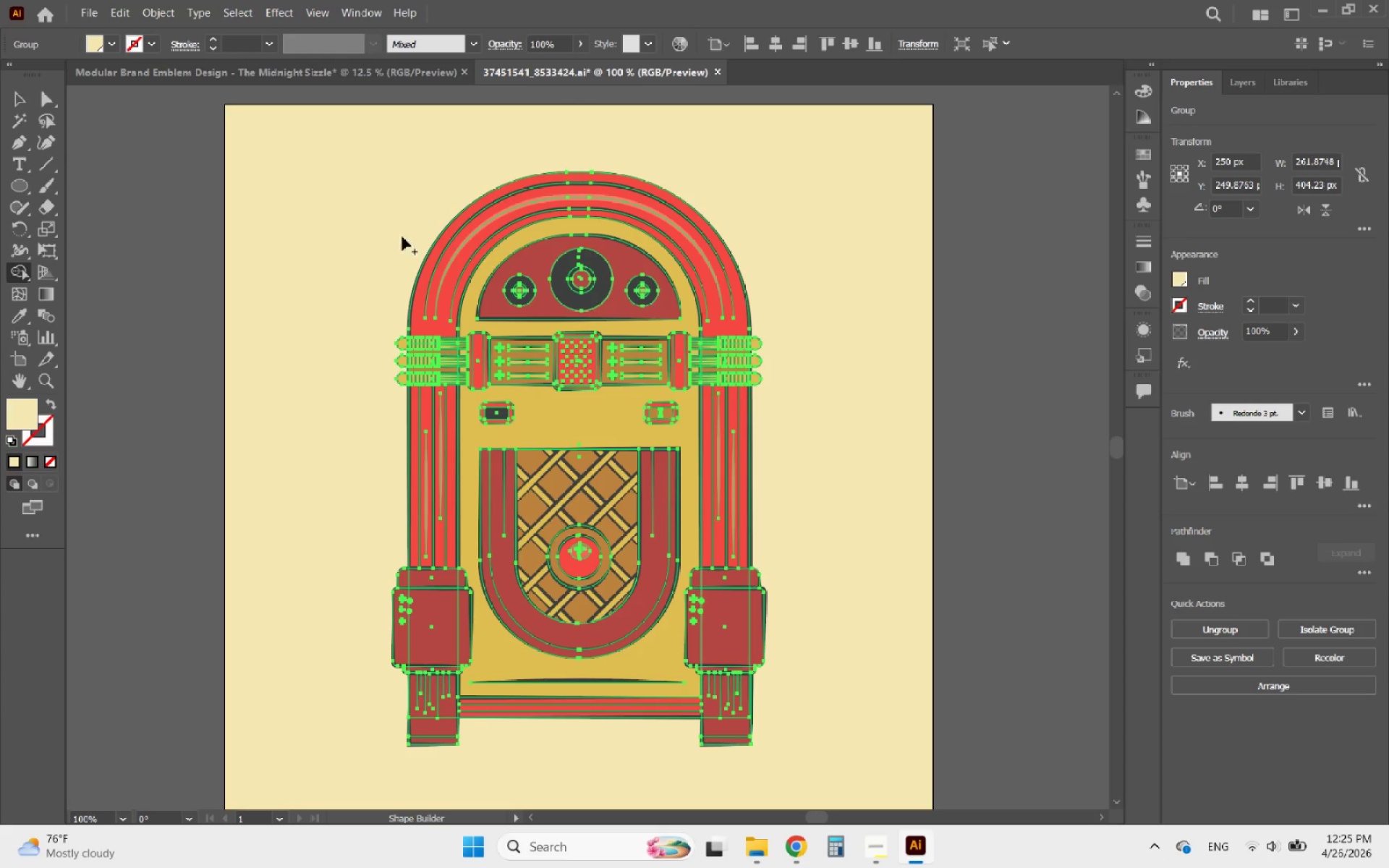 
hold_key(key=AltLeft, duration=0.55)
scroll: coordinate [477, 208], scroll_direction: up, amount: 2.0
 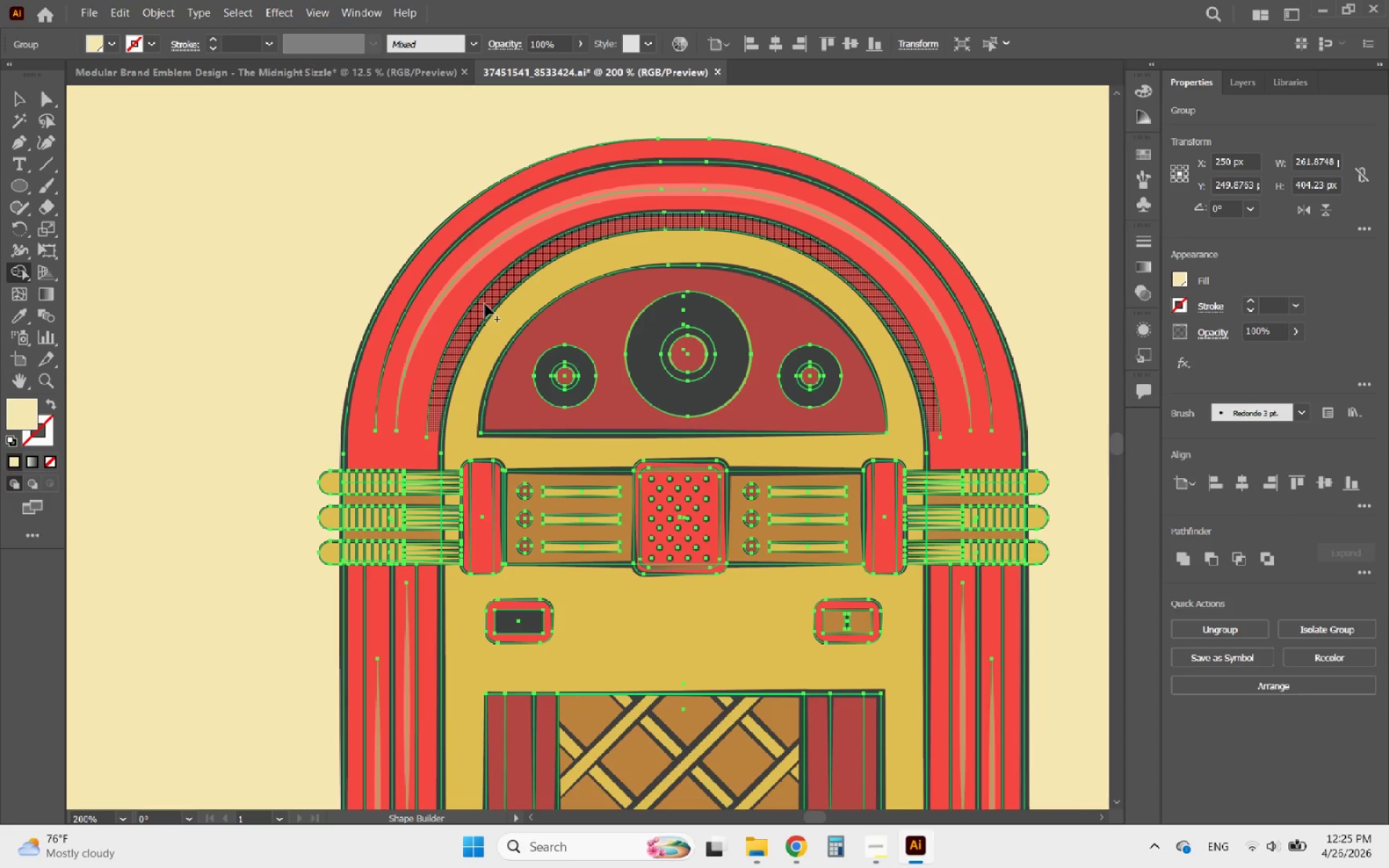 
left_click_drag(start_coordinate=[485, 304], to_coordinate=[428, 251])
 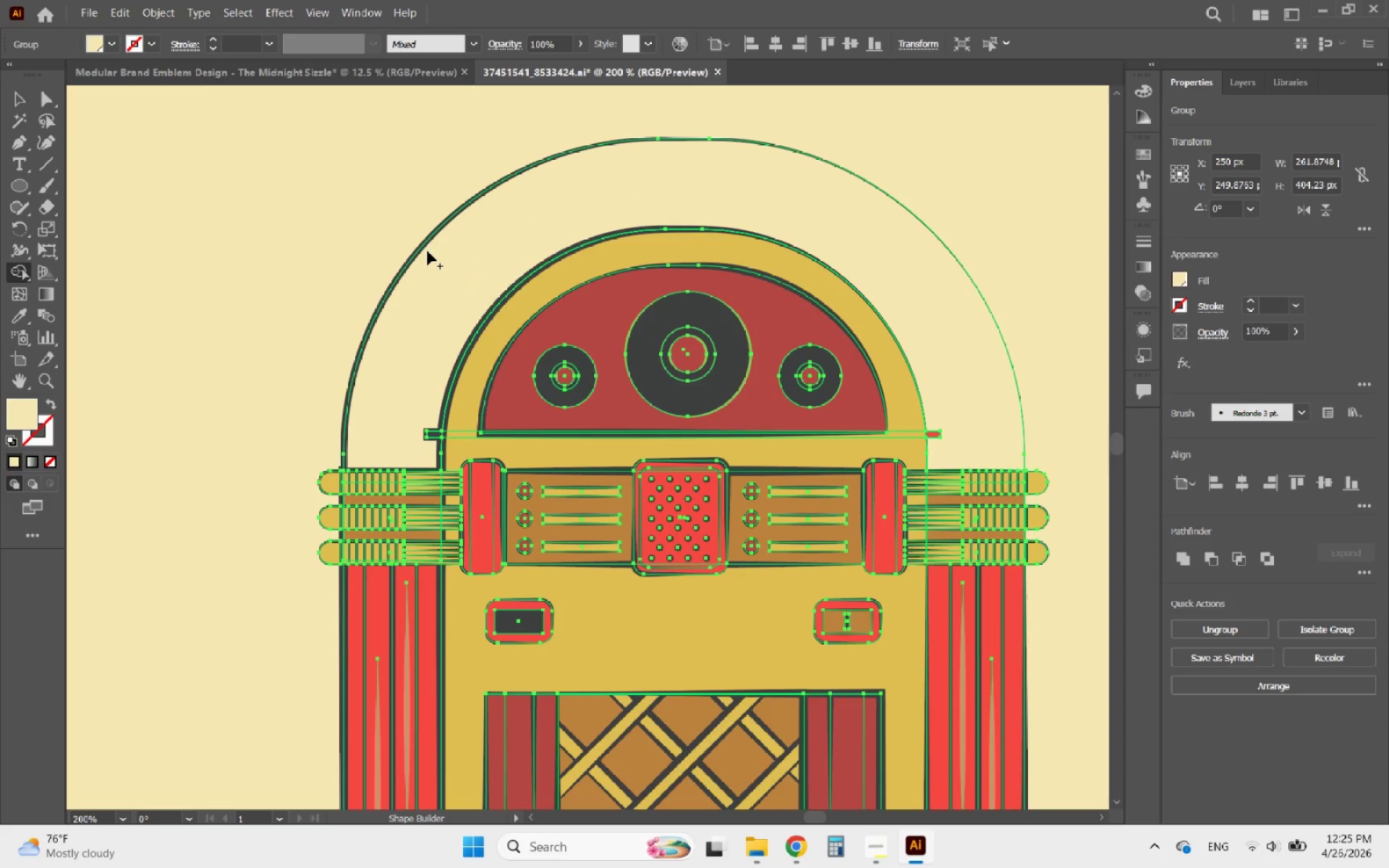 
hold_key(key=AltLeft, duration=0.7)
 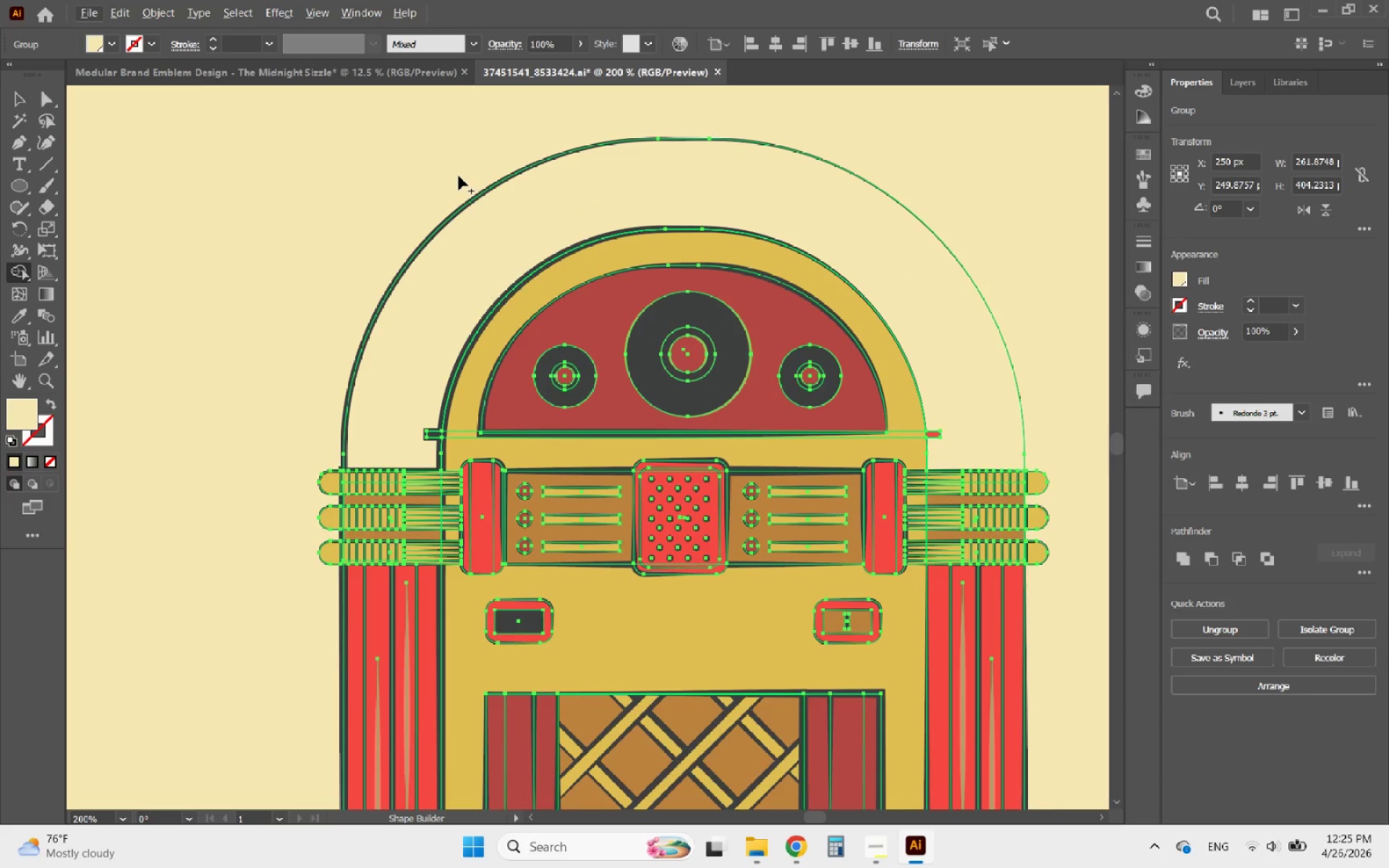 
key(Control+Z)
 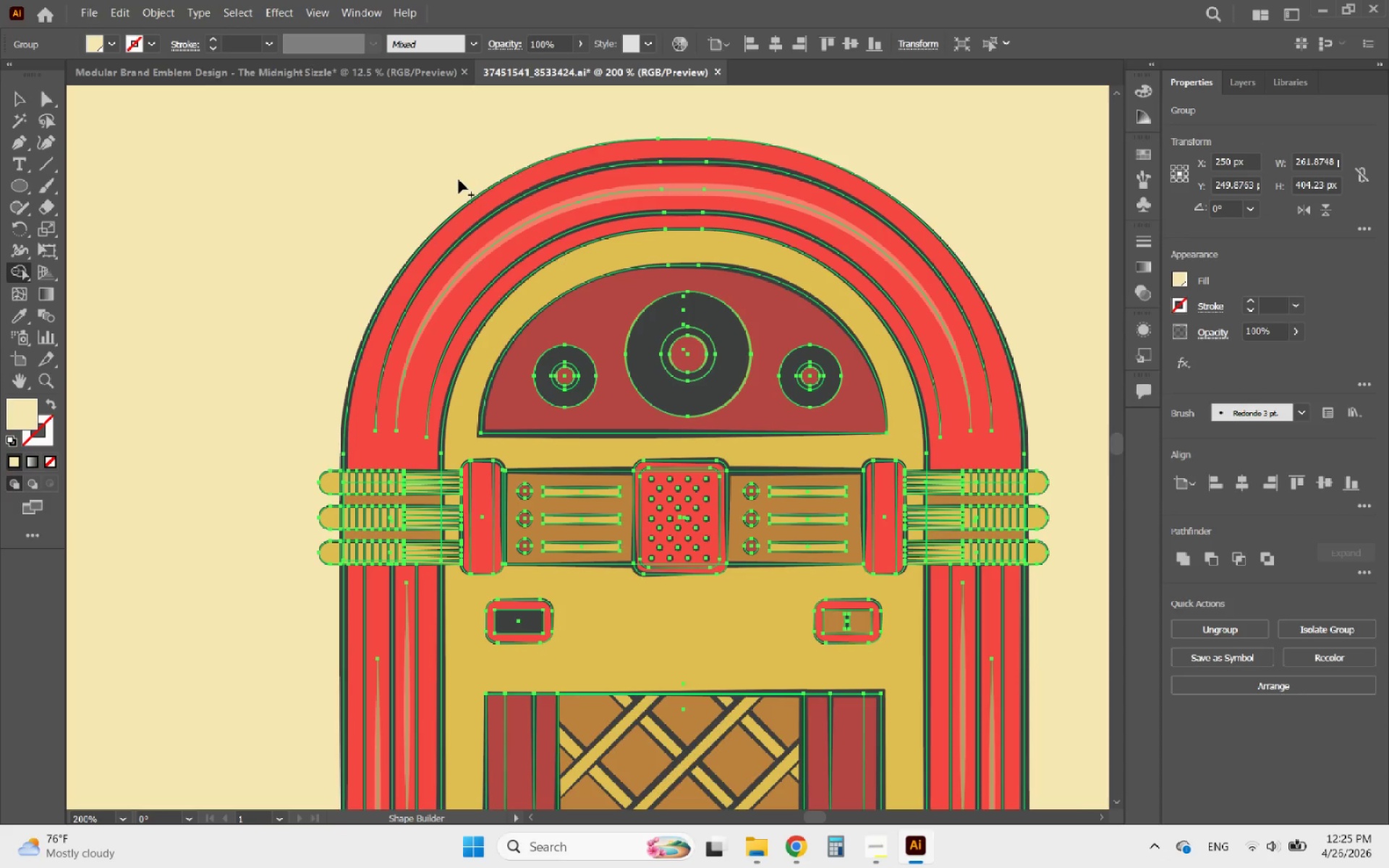 
hold_key(key=AltLeft, duration=0.91)
scroll: coordinate [464, 182], scroll_direction: down, amount: 1.0
 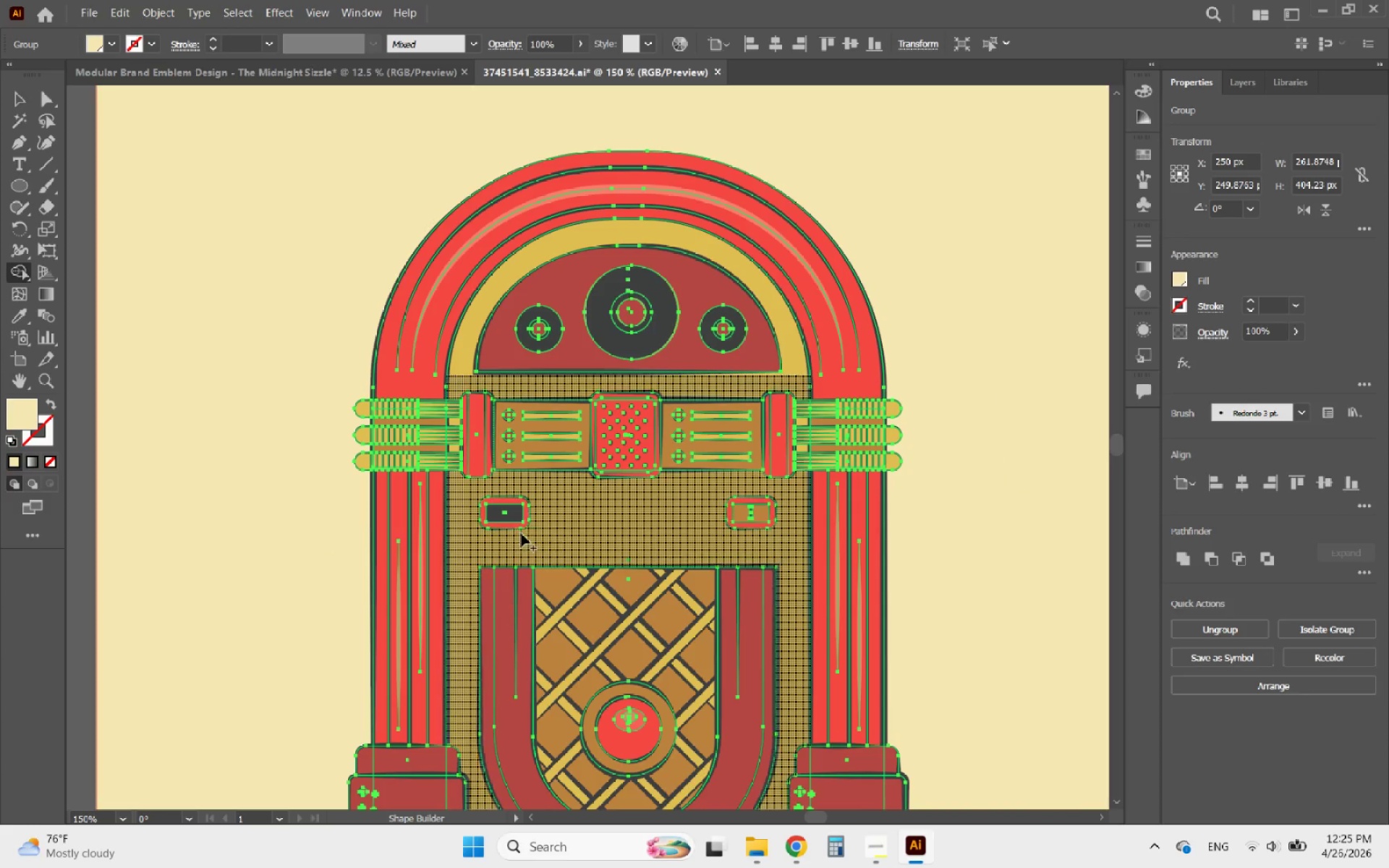 
left_click_drag(start_coordinate=[589, 522], to_coordinate=[621, 518])
 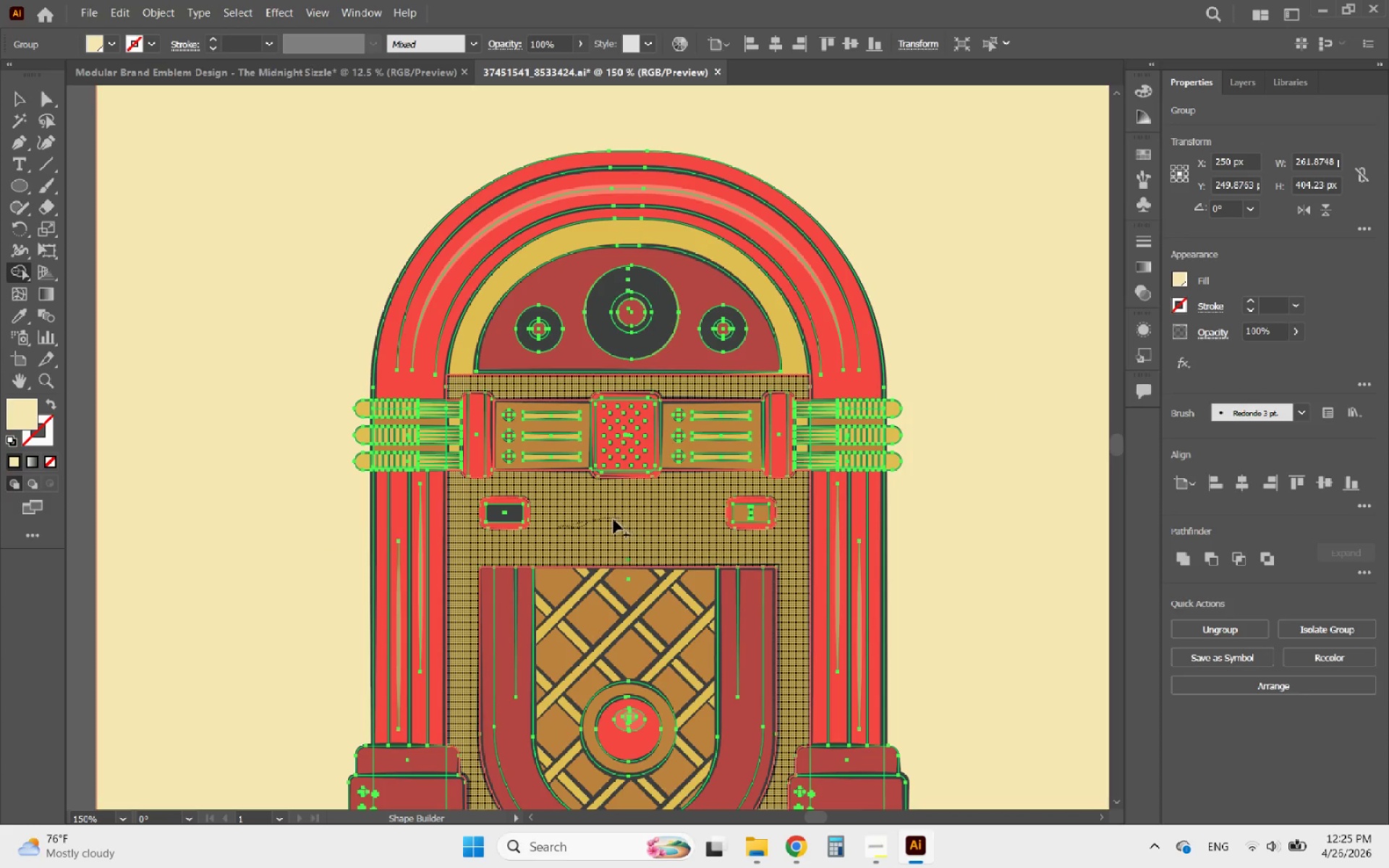 
hold_key(key=AltLeft, duration=3.09)
scroll: coordinate [610, 348], scroll_direction: down, amount: 1.0
 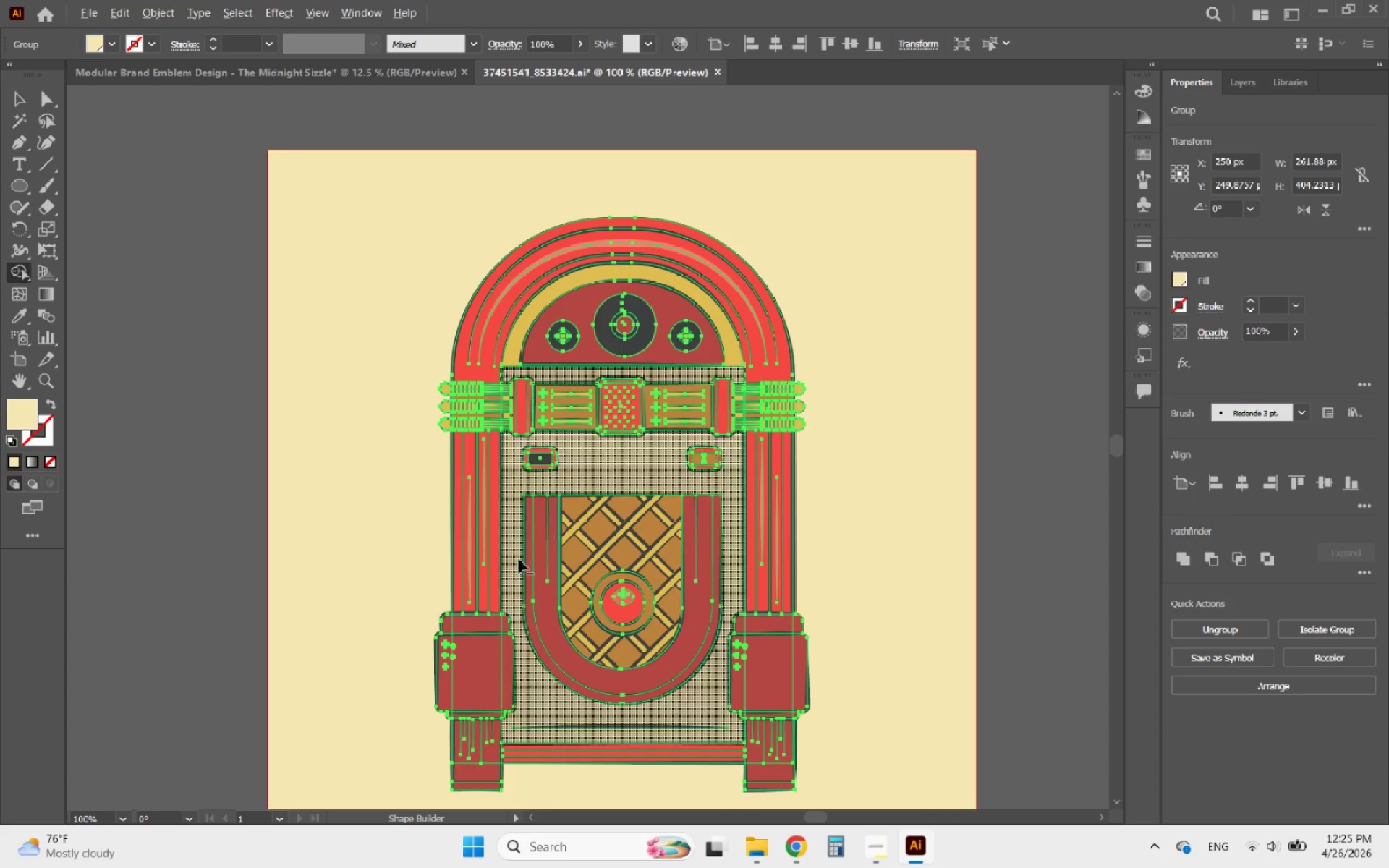 
scroll: coordinate [535, 590], scroll_direction: up, amount: 4.0
 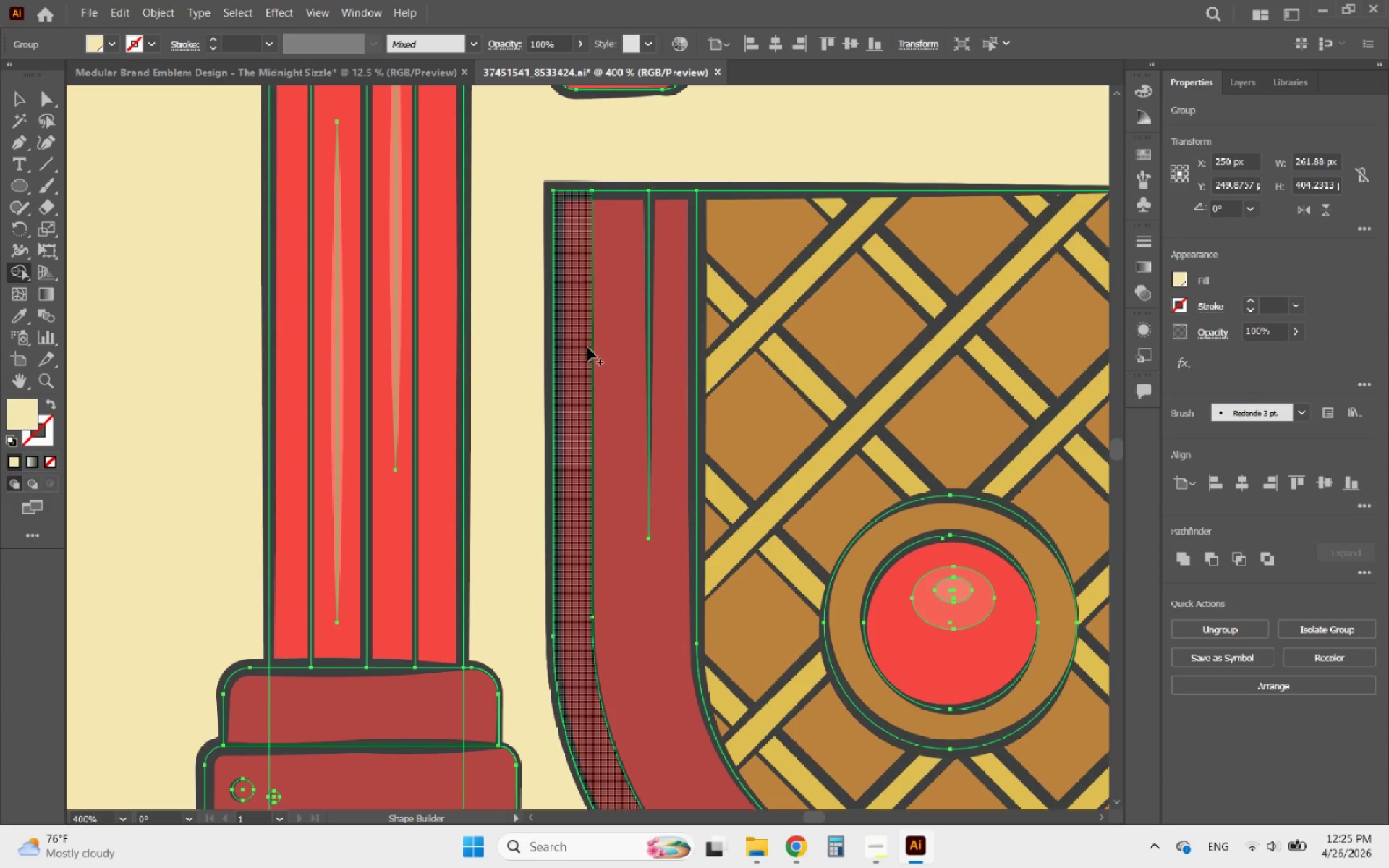 
hold_key(key=AltLeft, duration=1.23)
scroll: coordinate [583, 339], scroll_direction: down, amount: 1.0
 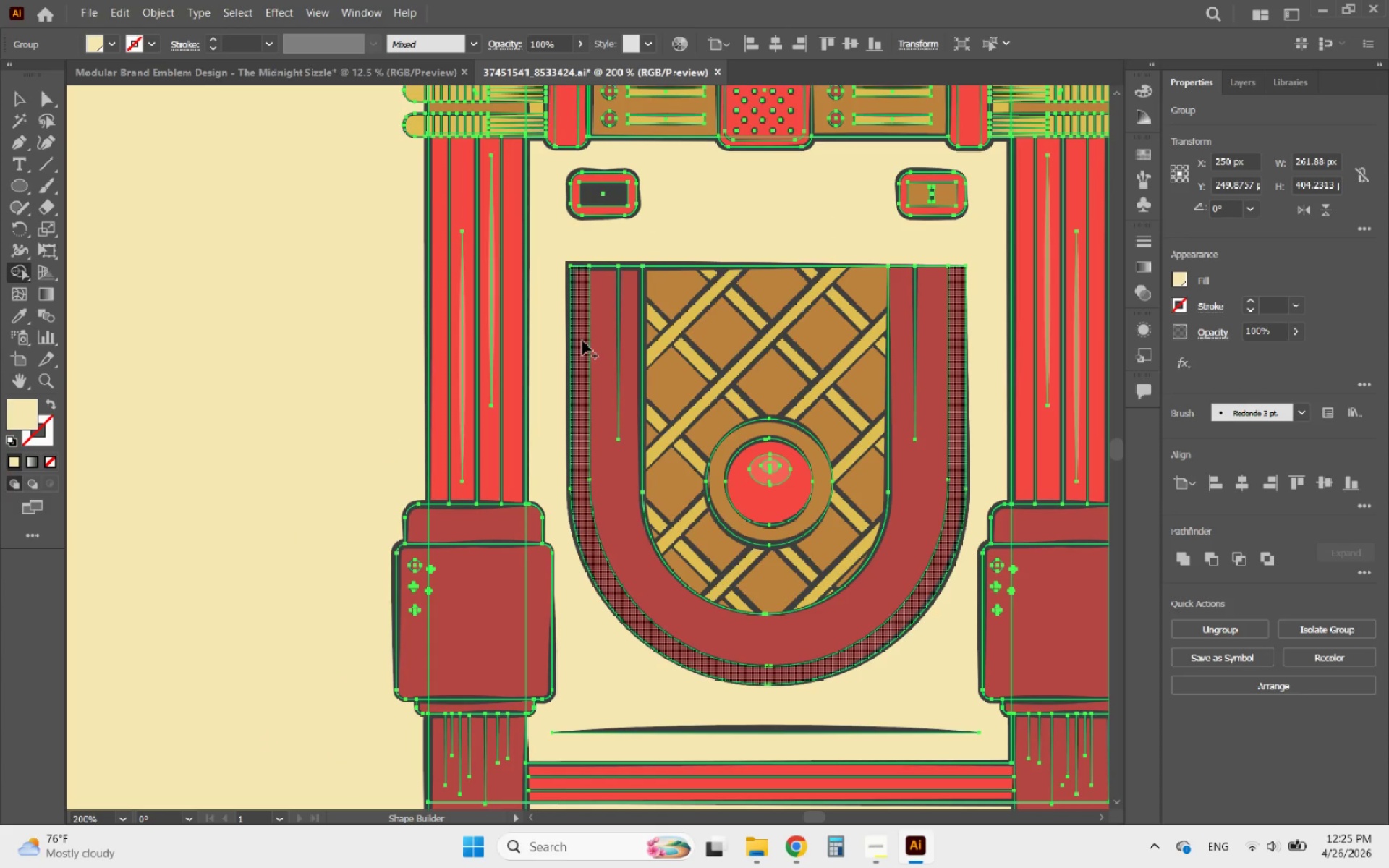 
hold_key(key=AltLeft, duration=3.42)
scroll: coordinate [408, 408], scroll_direction: down, amount: 1.0
 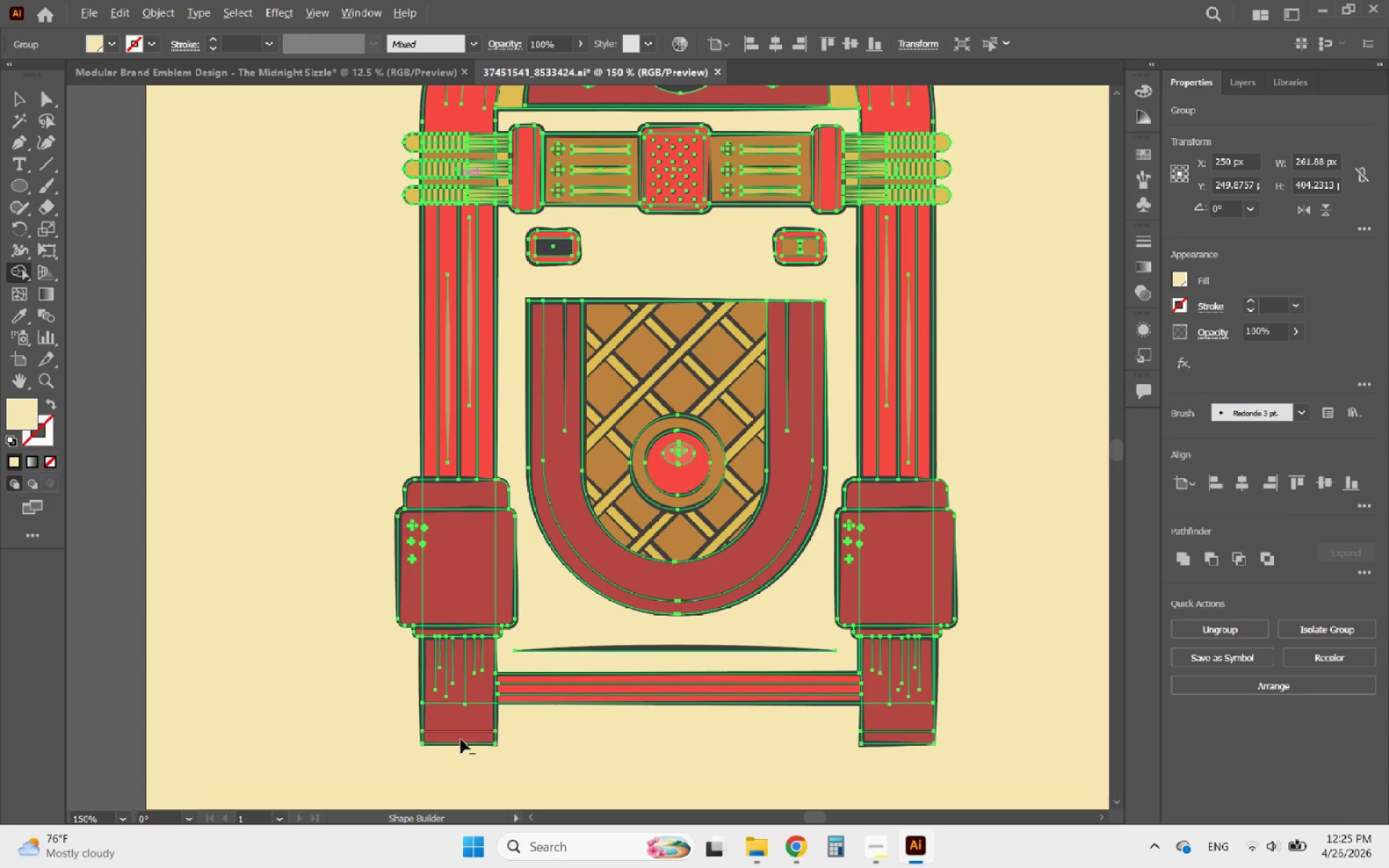 
scroll: coordinate [461, 739], scroll_direction: none, amount: 0.0
 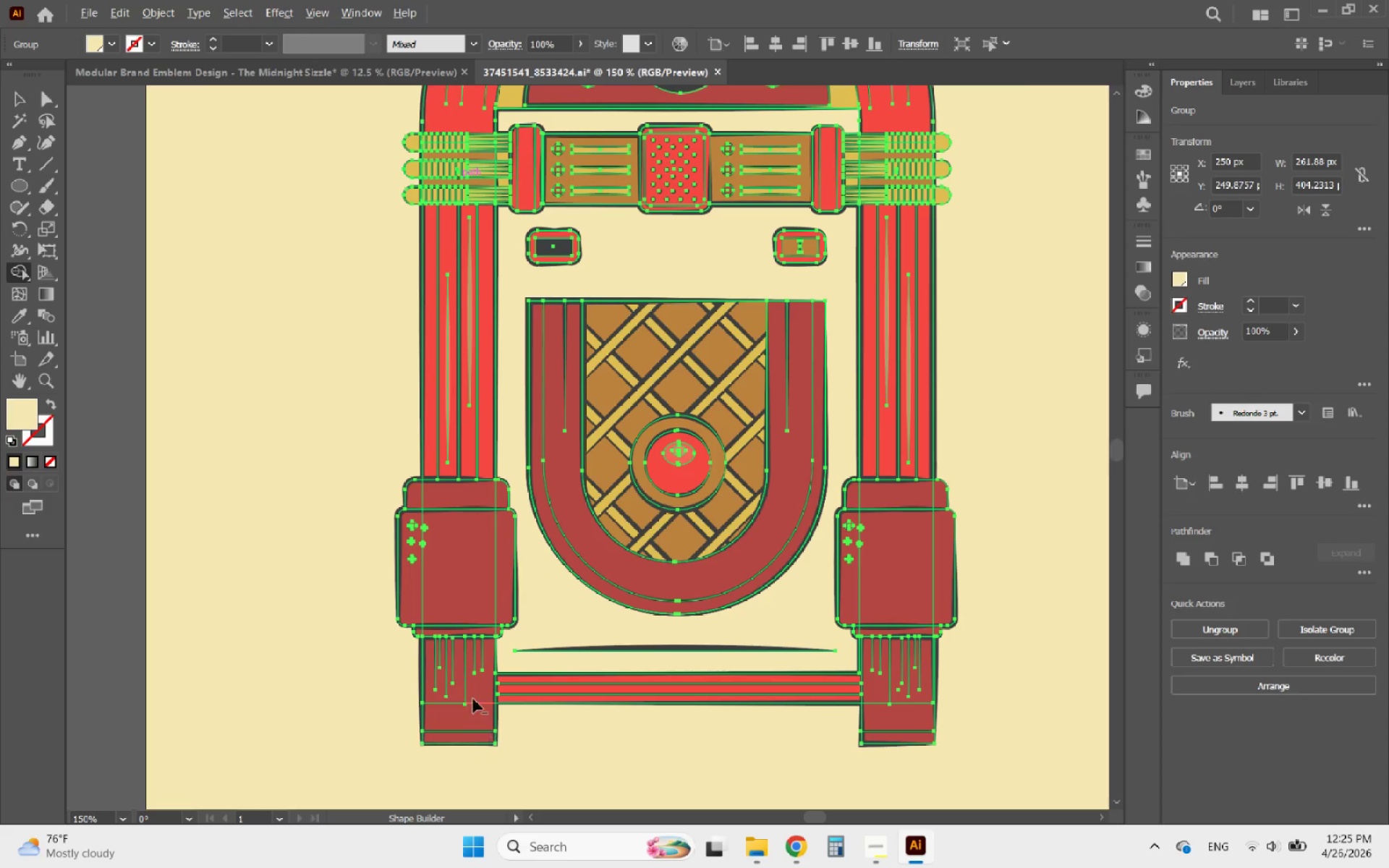 
scroll: coordinate [473, 694], scroll_direction: up, amount: 2.0
 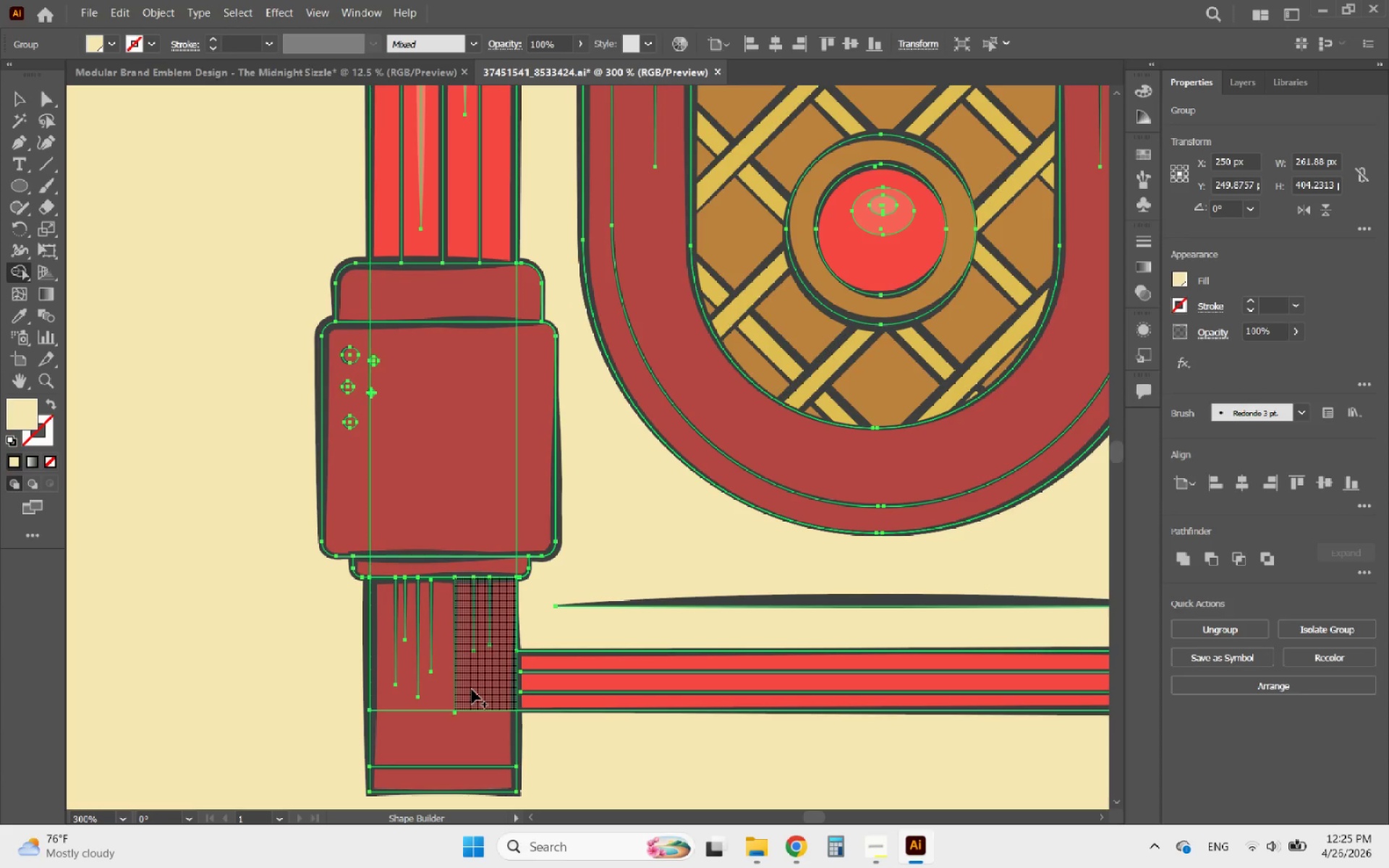 
hold_key(key=AltLeft, duration=1.34)
scroll: coordinate [399, 411], scroll_direction: up, amount: 2.0
 